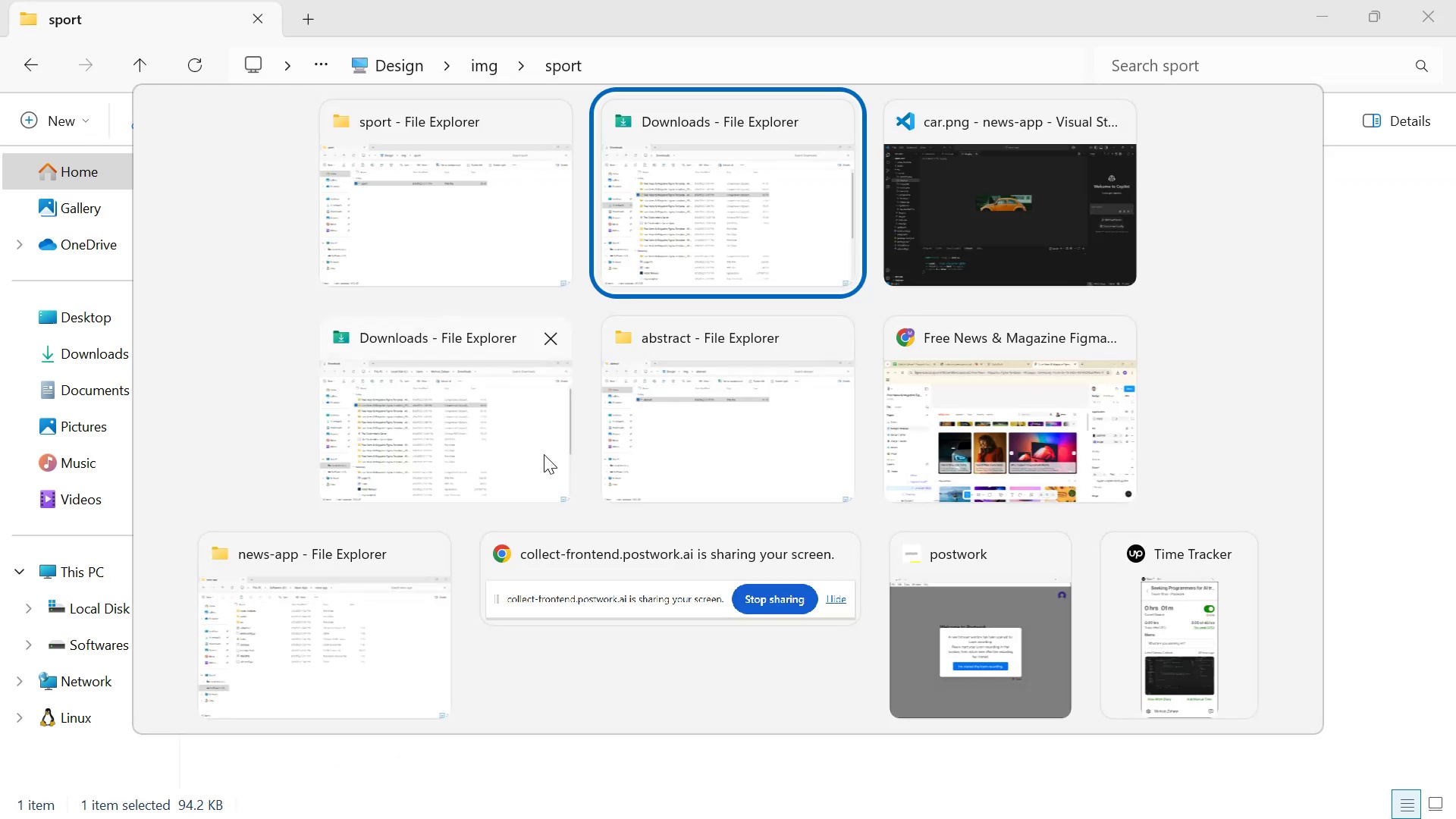 
key(Alt+Tab)
 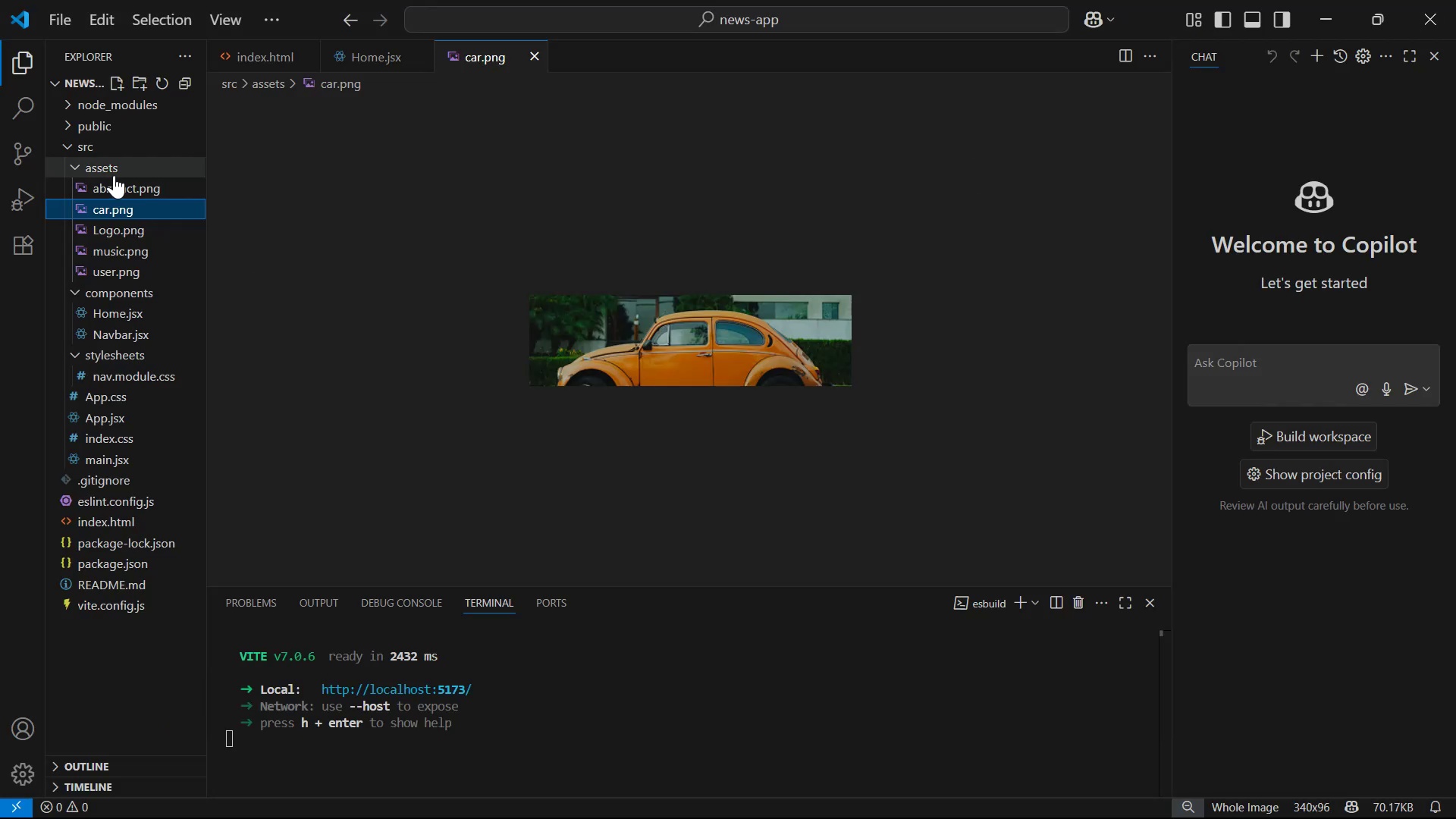 
key(Control+V)
 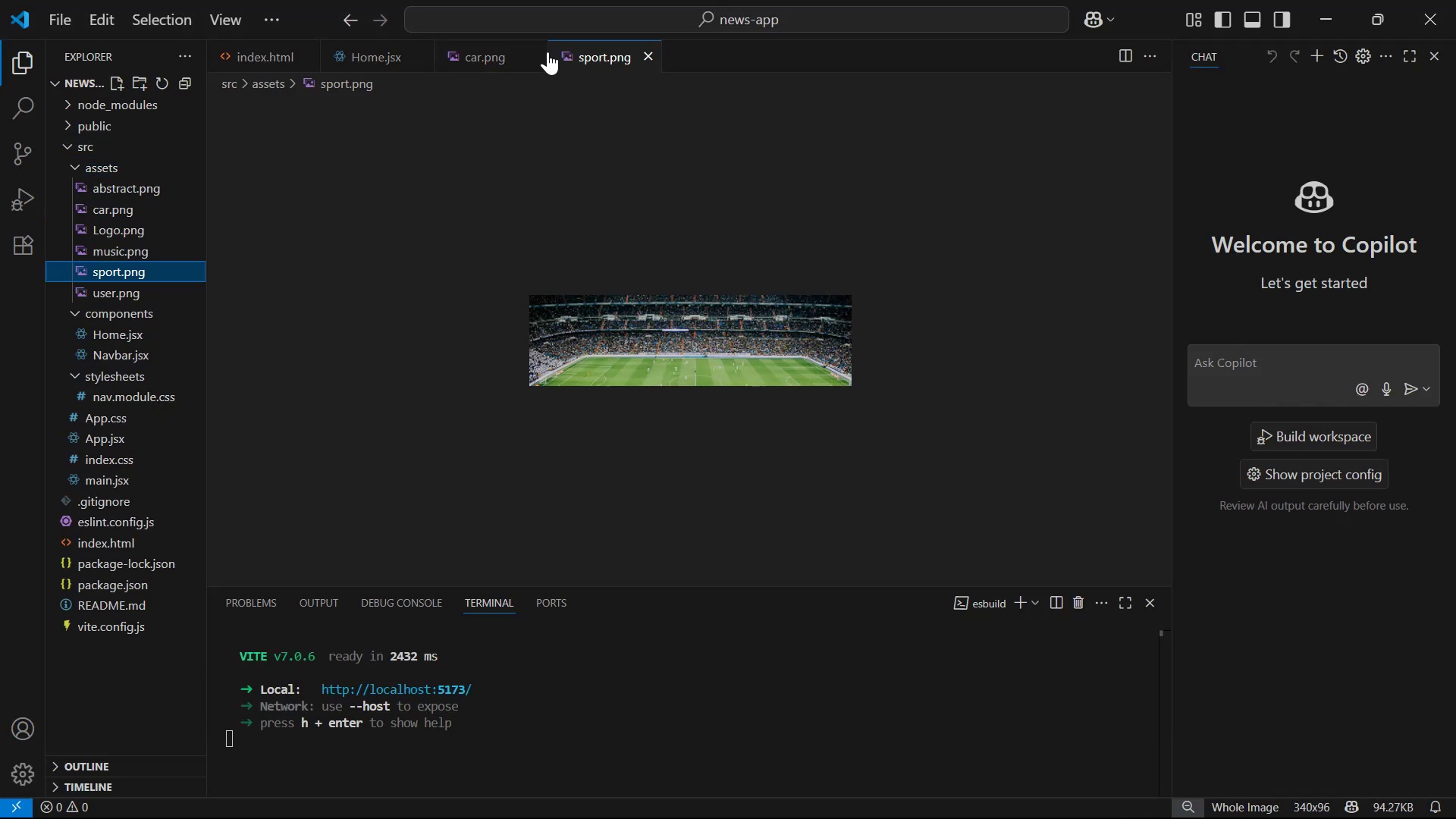 
double_click([527, 52])
 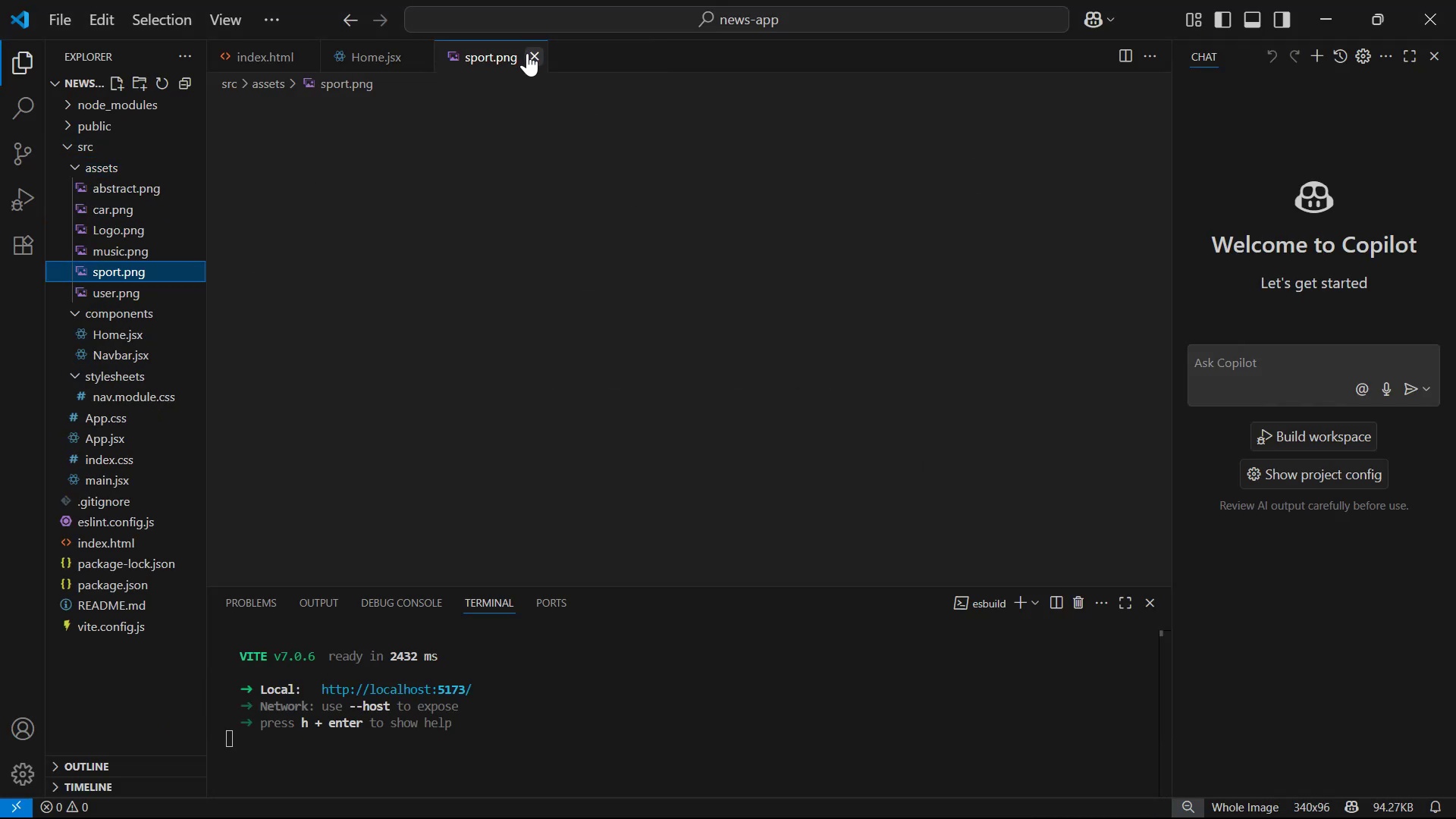 
key(Alt+Tab)
 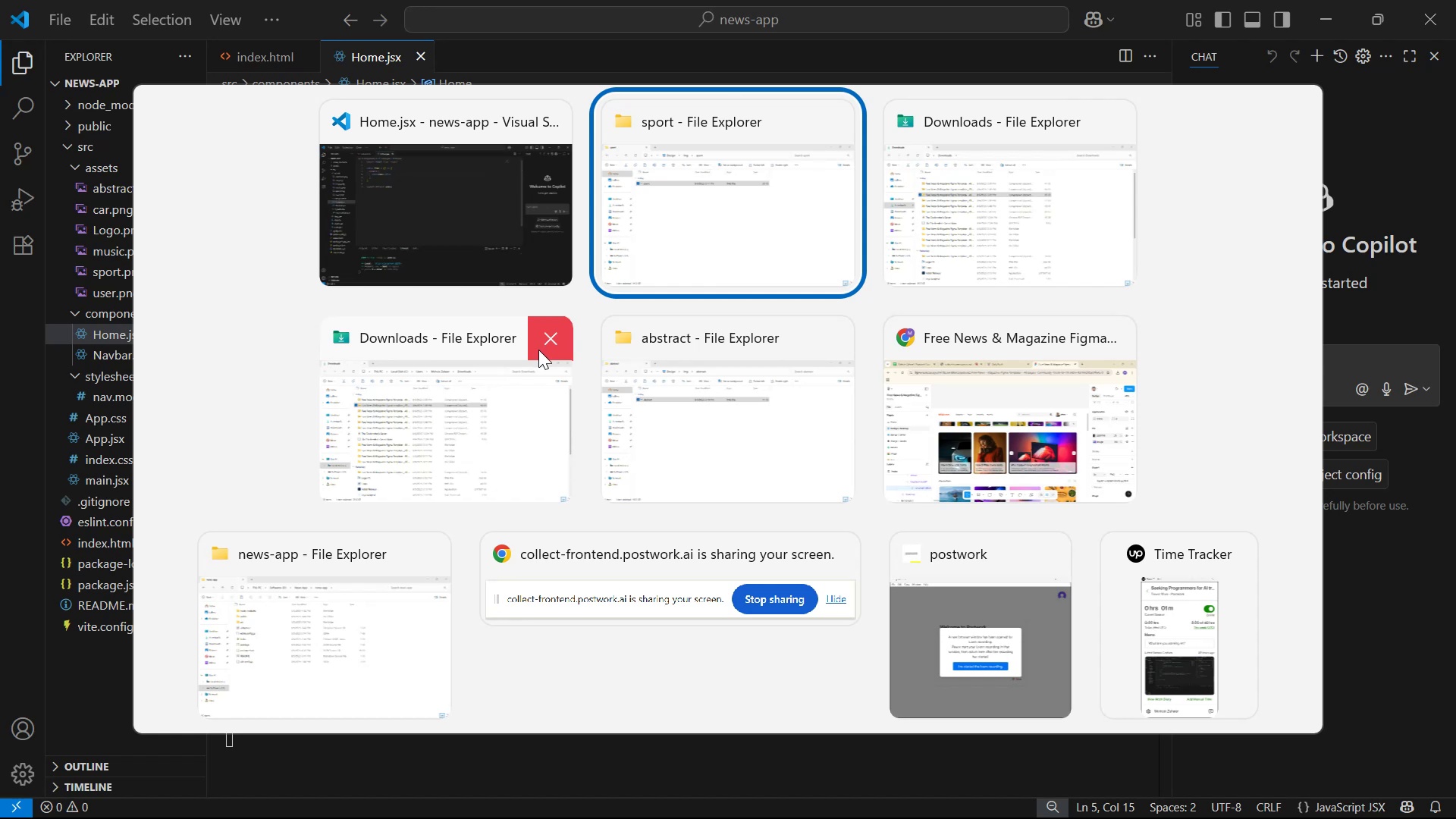 
key(Alt+Tab)
 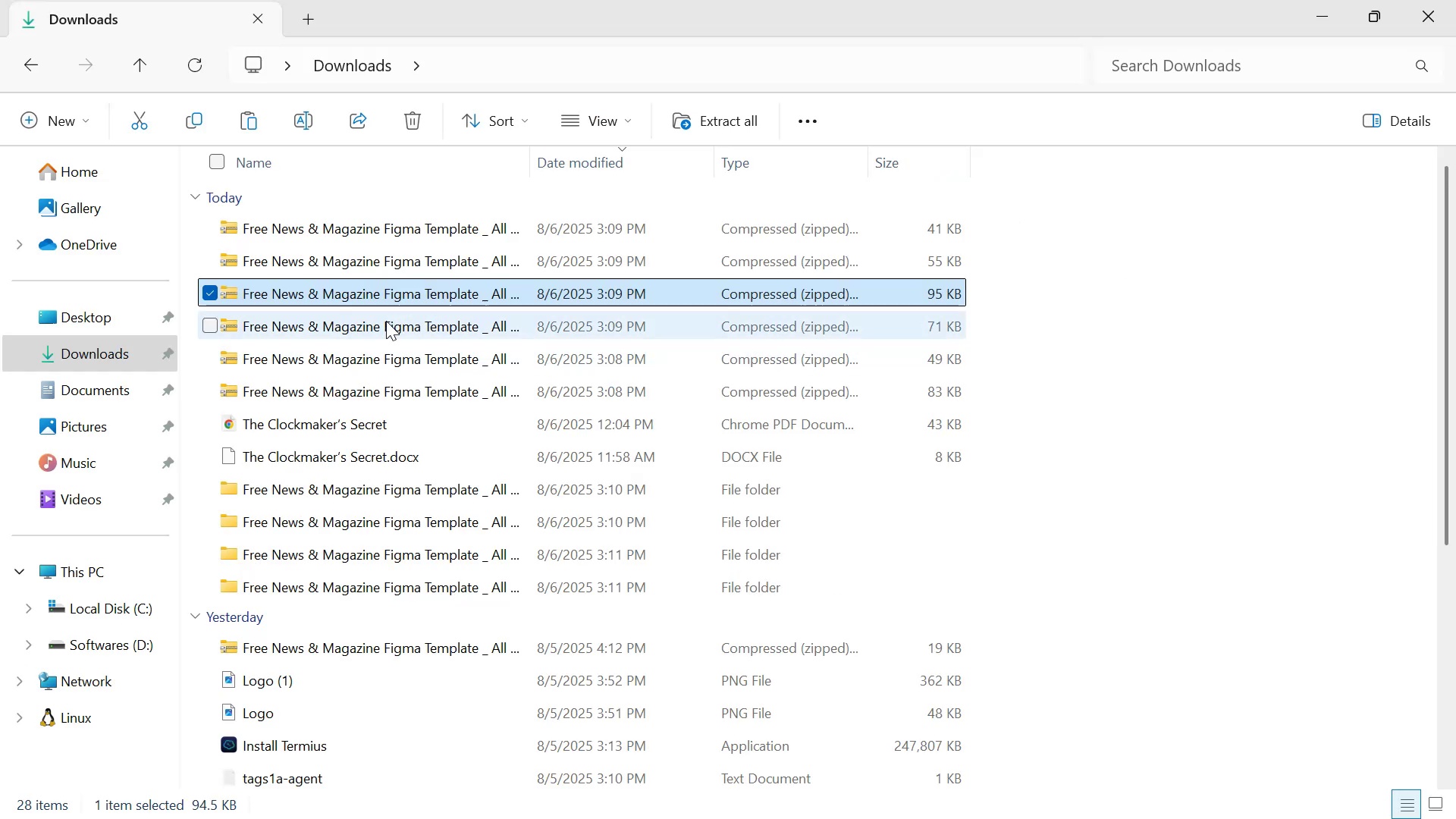 
left_click([388, 327])
 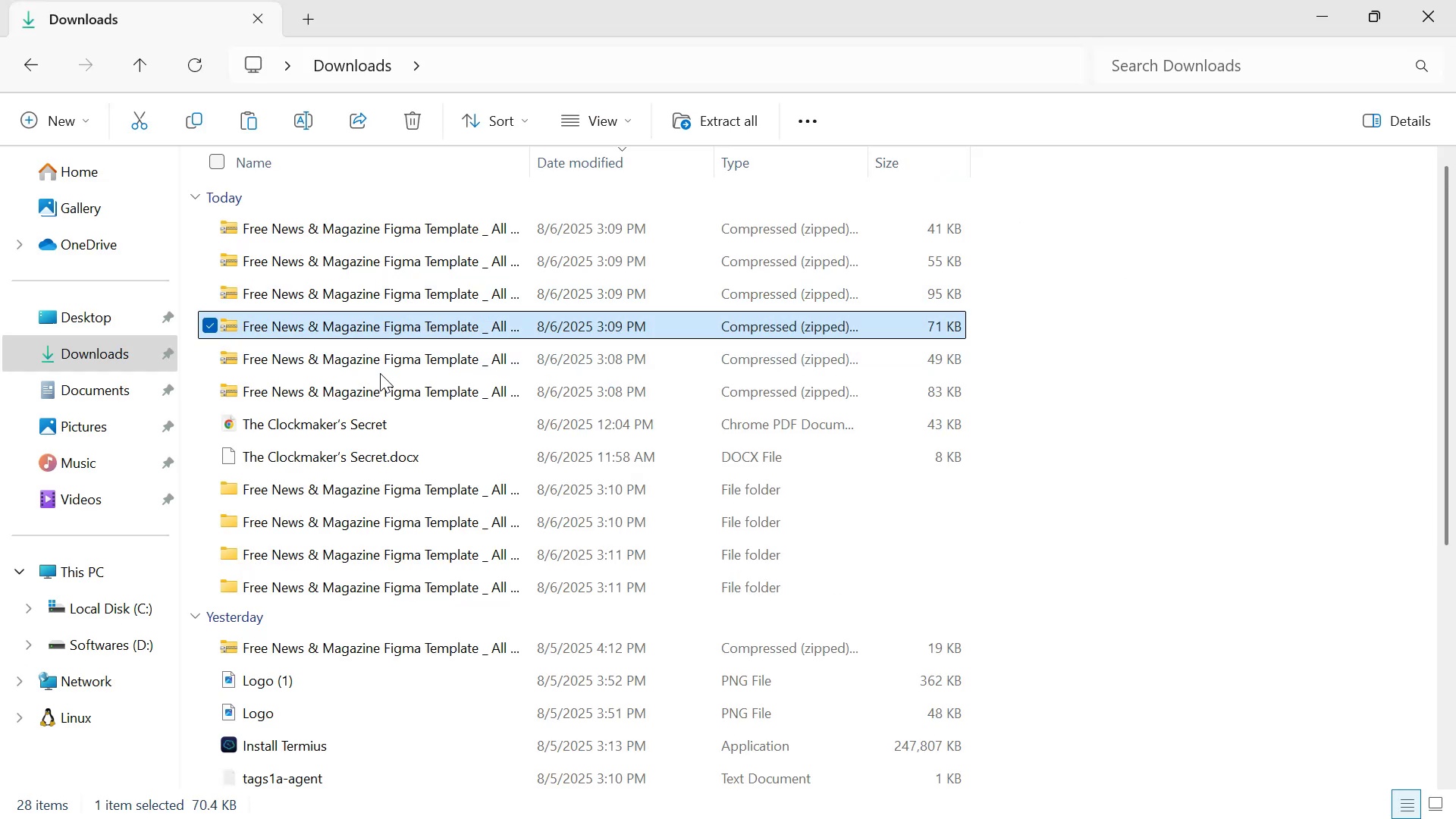 
double_click([385, 364])
 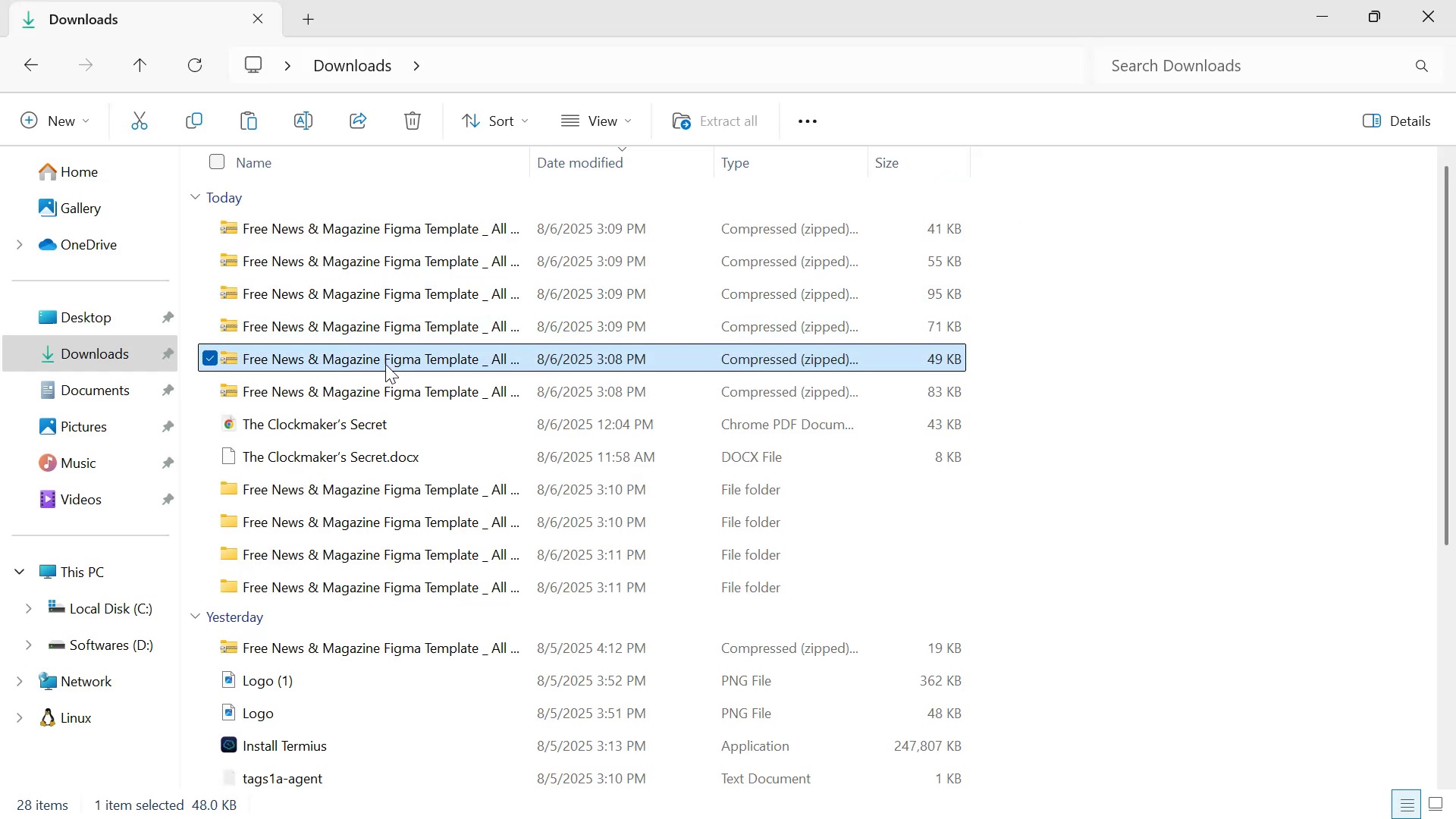 
right_click([385, 359])
 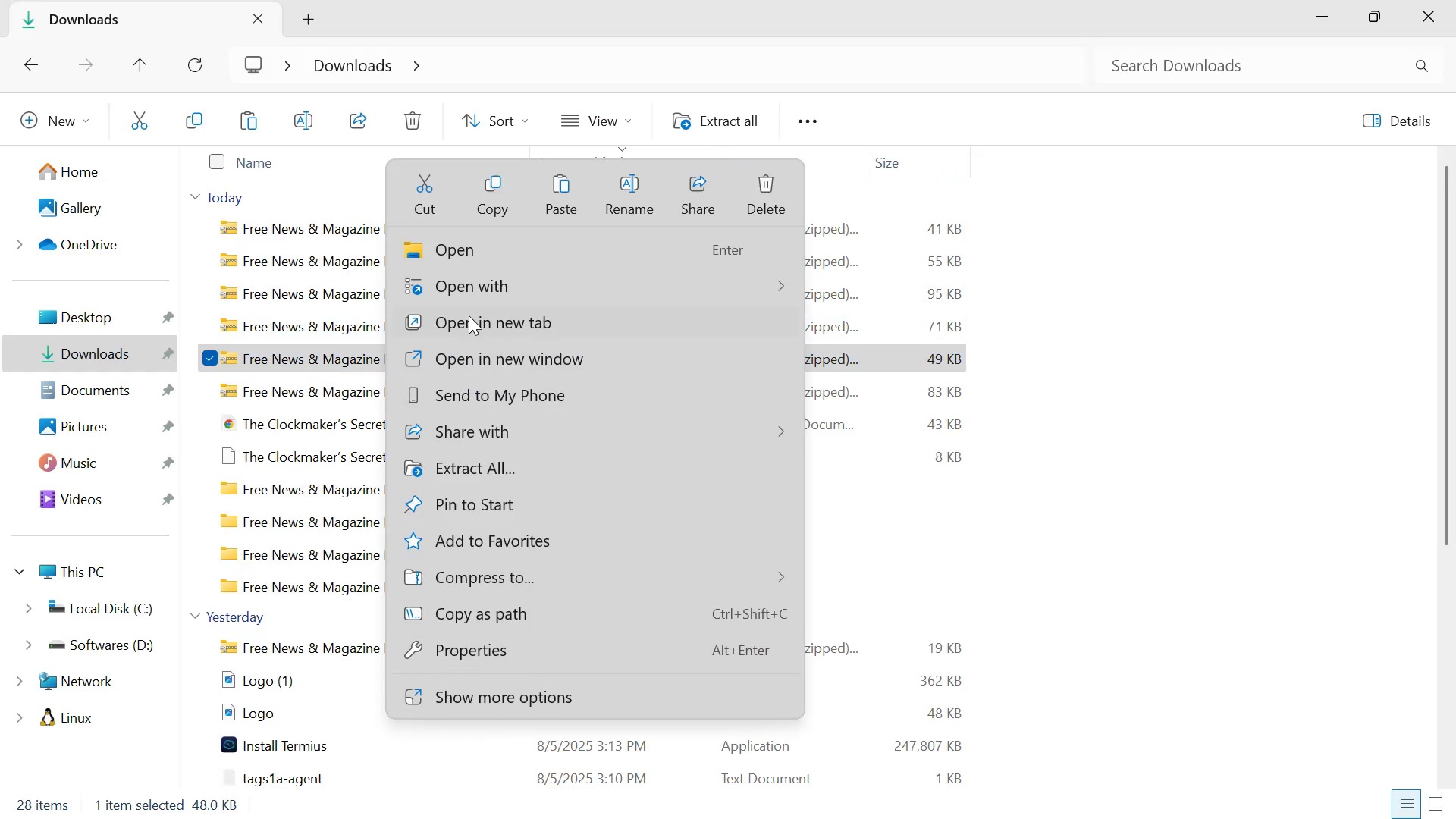 
left_click([466, 465])
 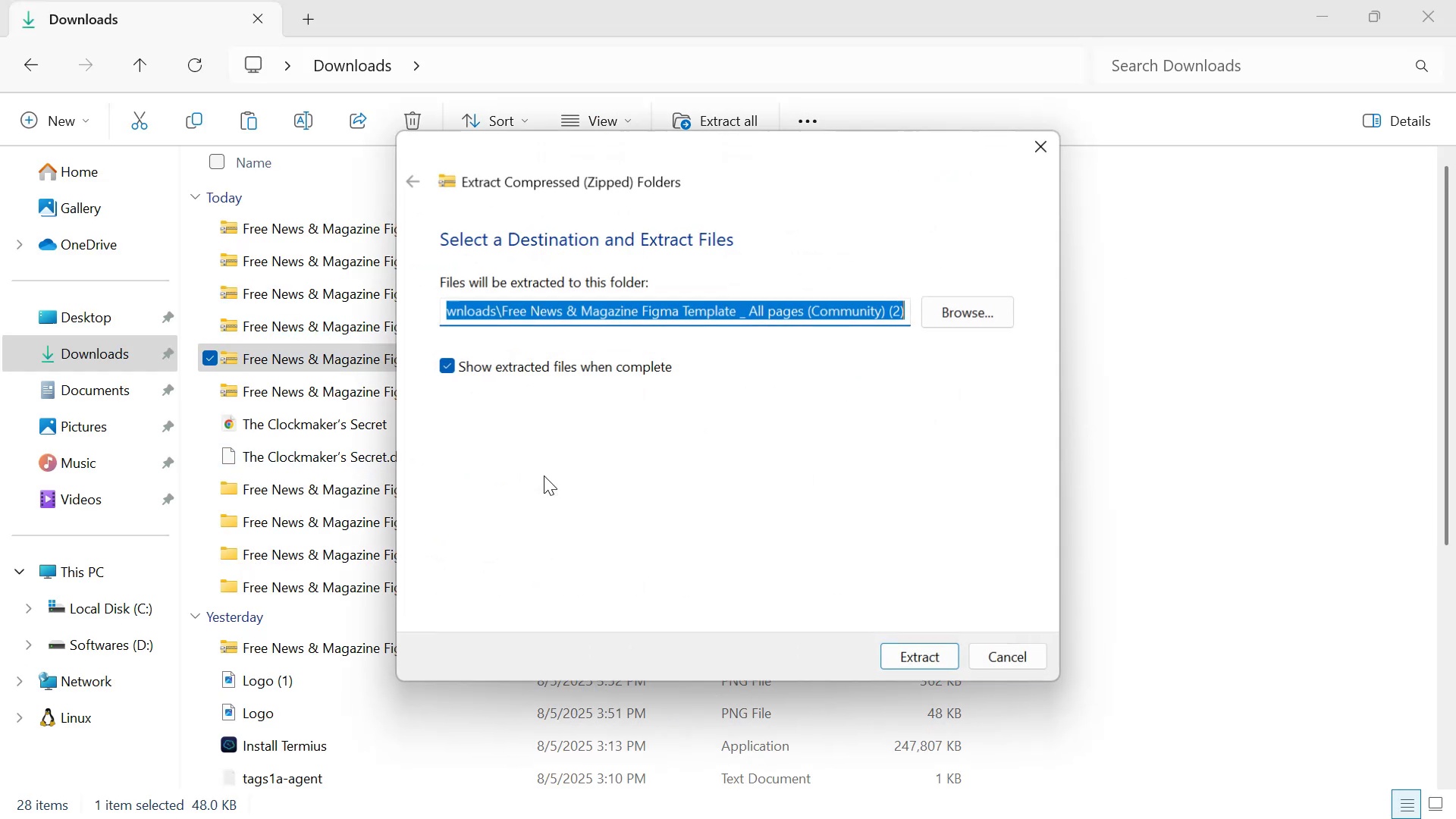 
key(Enter)
 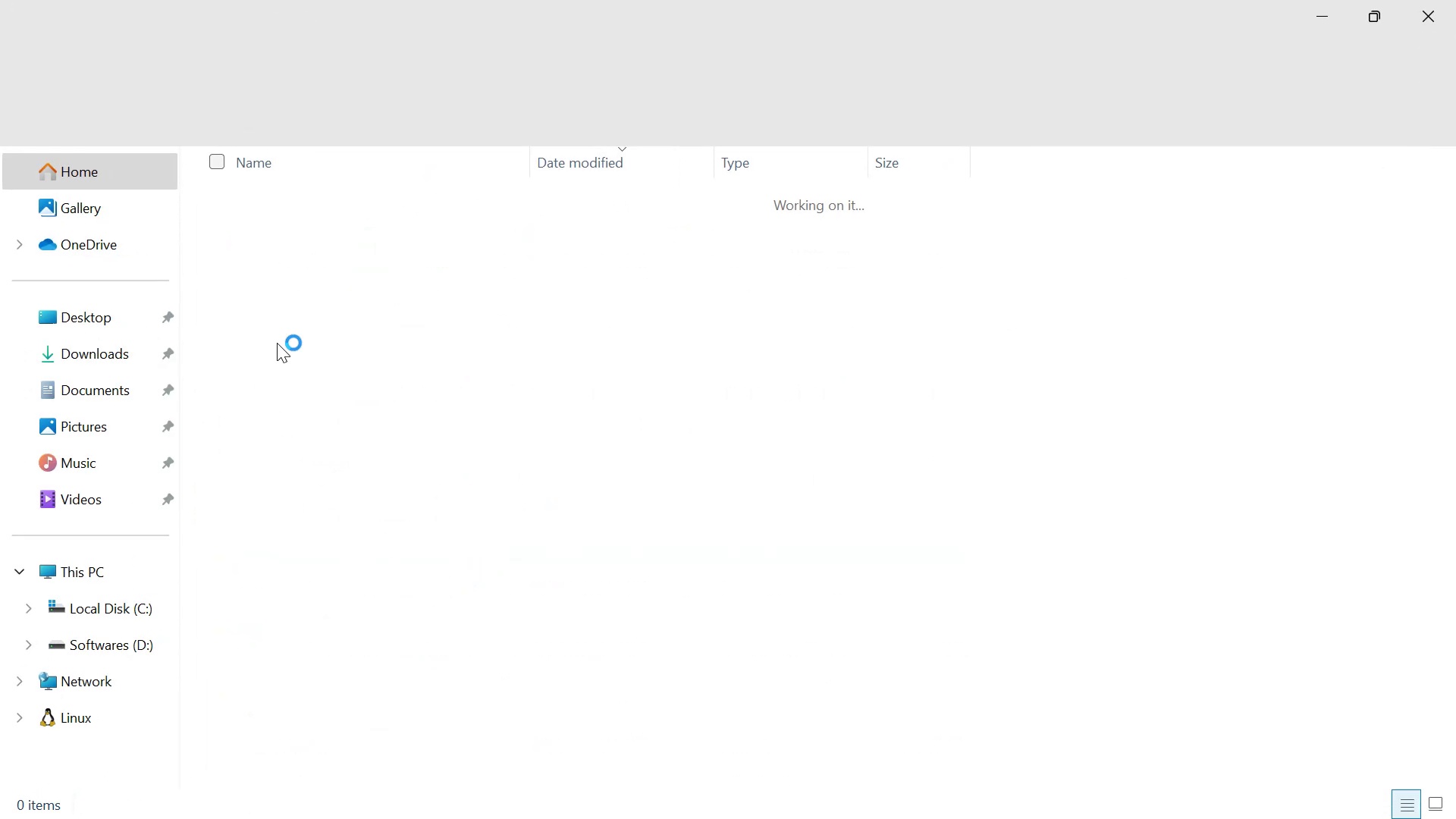 
double_click([331, 231])
 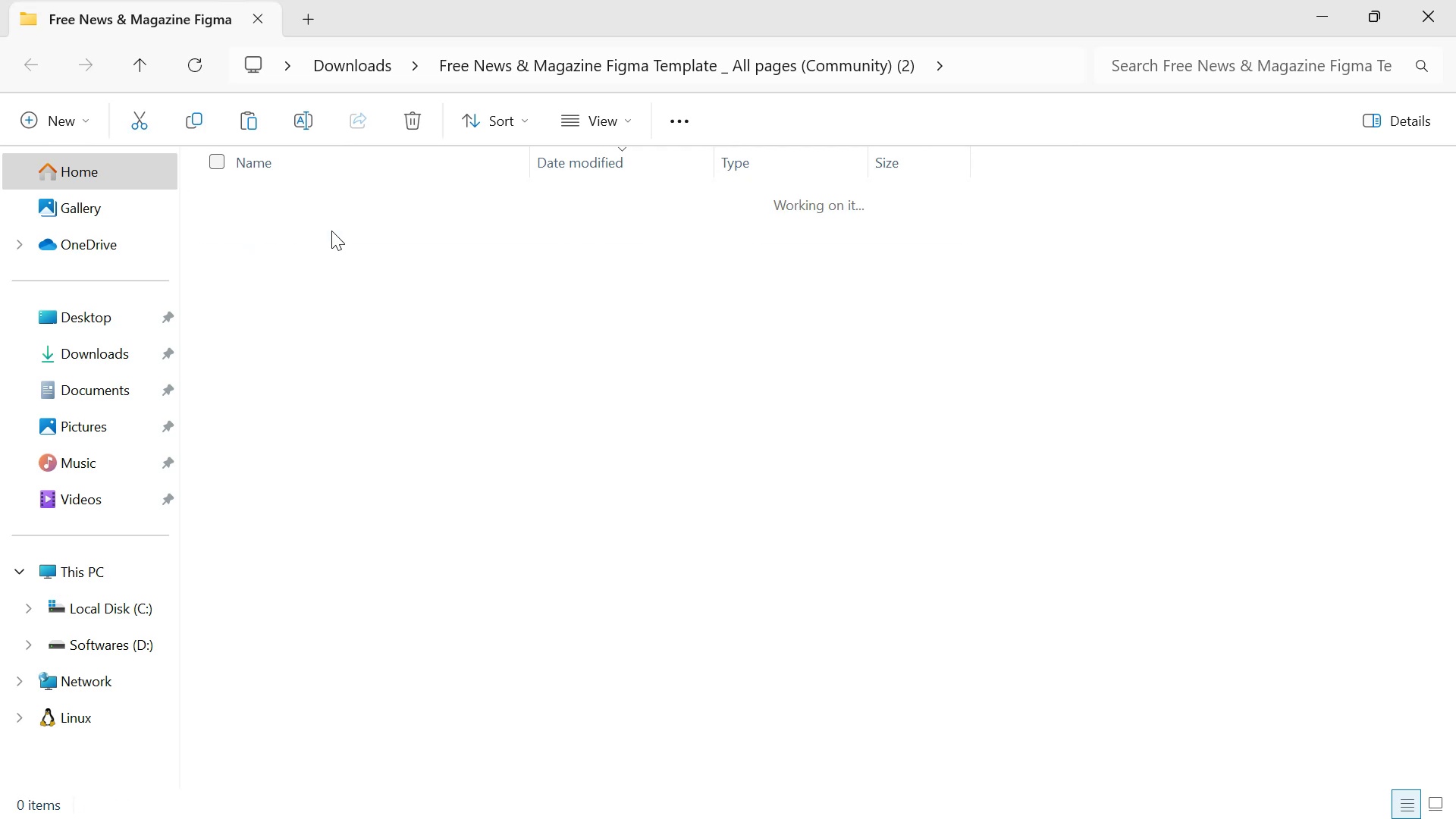 
triple_click([331, 231])
 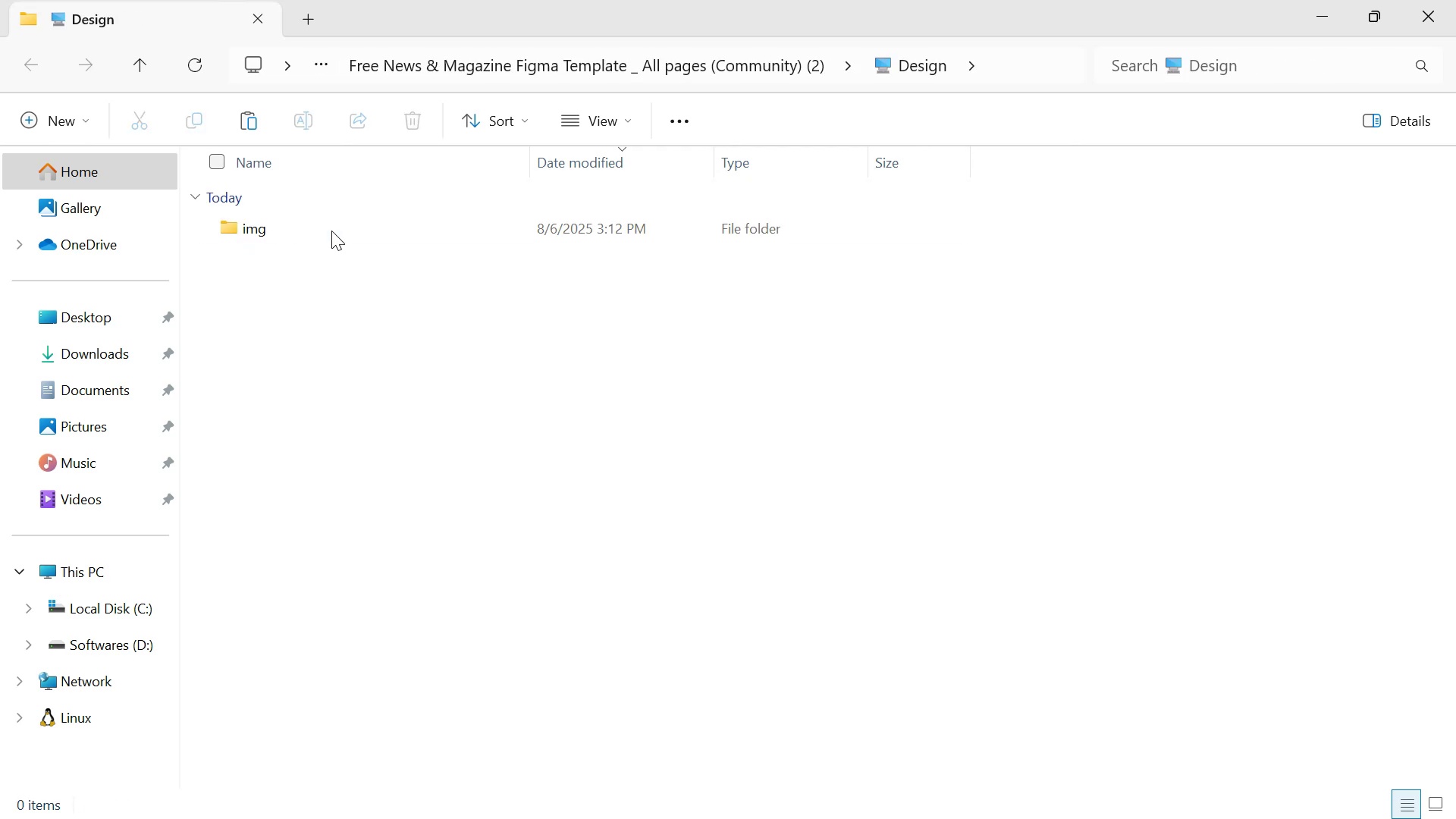 
triple_click([331, 231])
 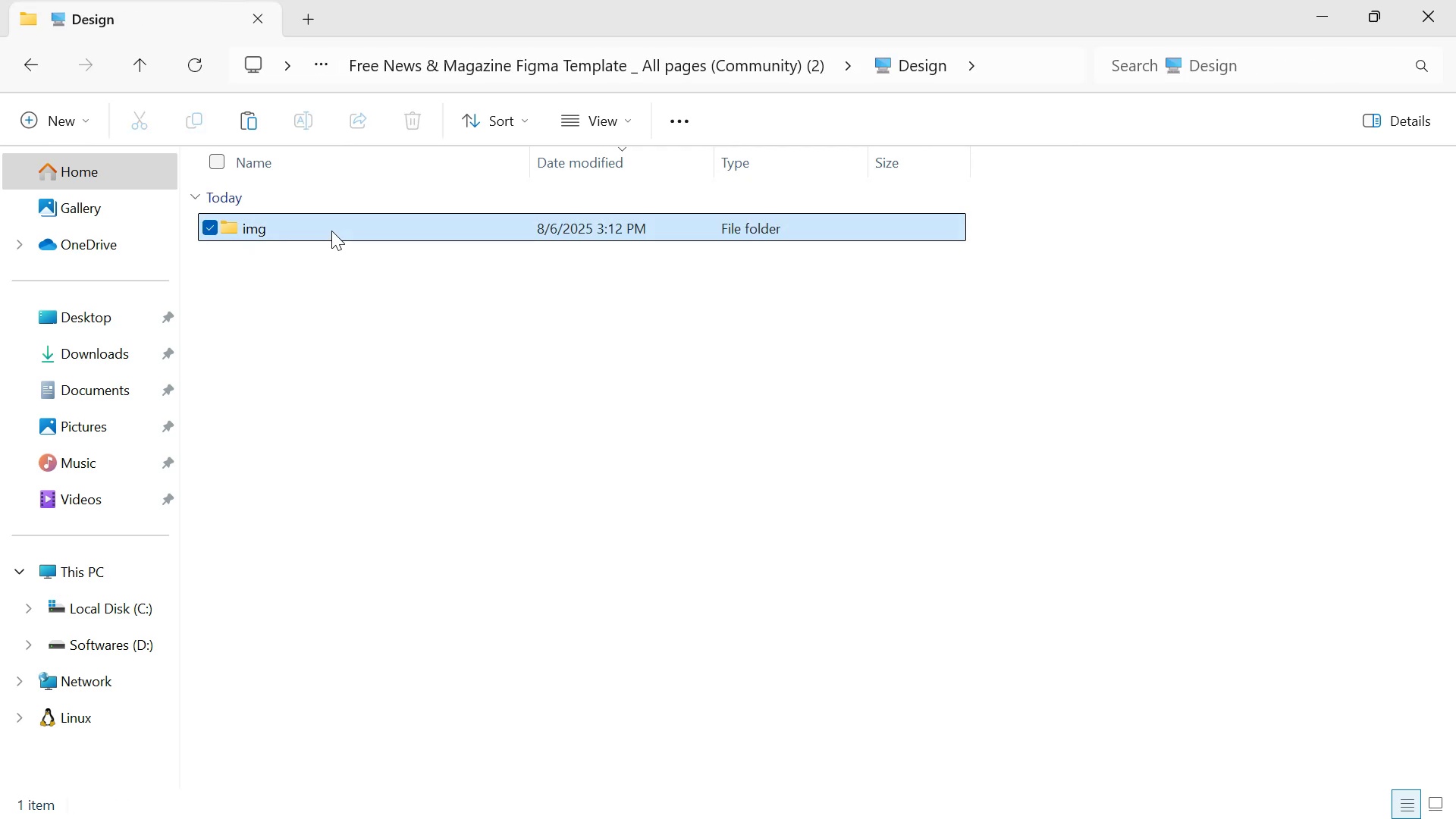 
triple_click([331, 231])
 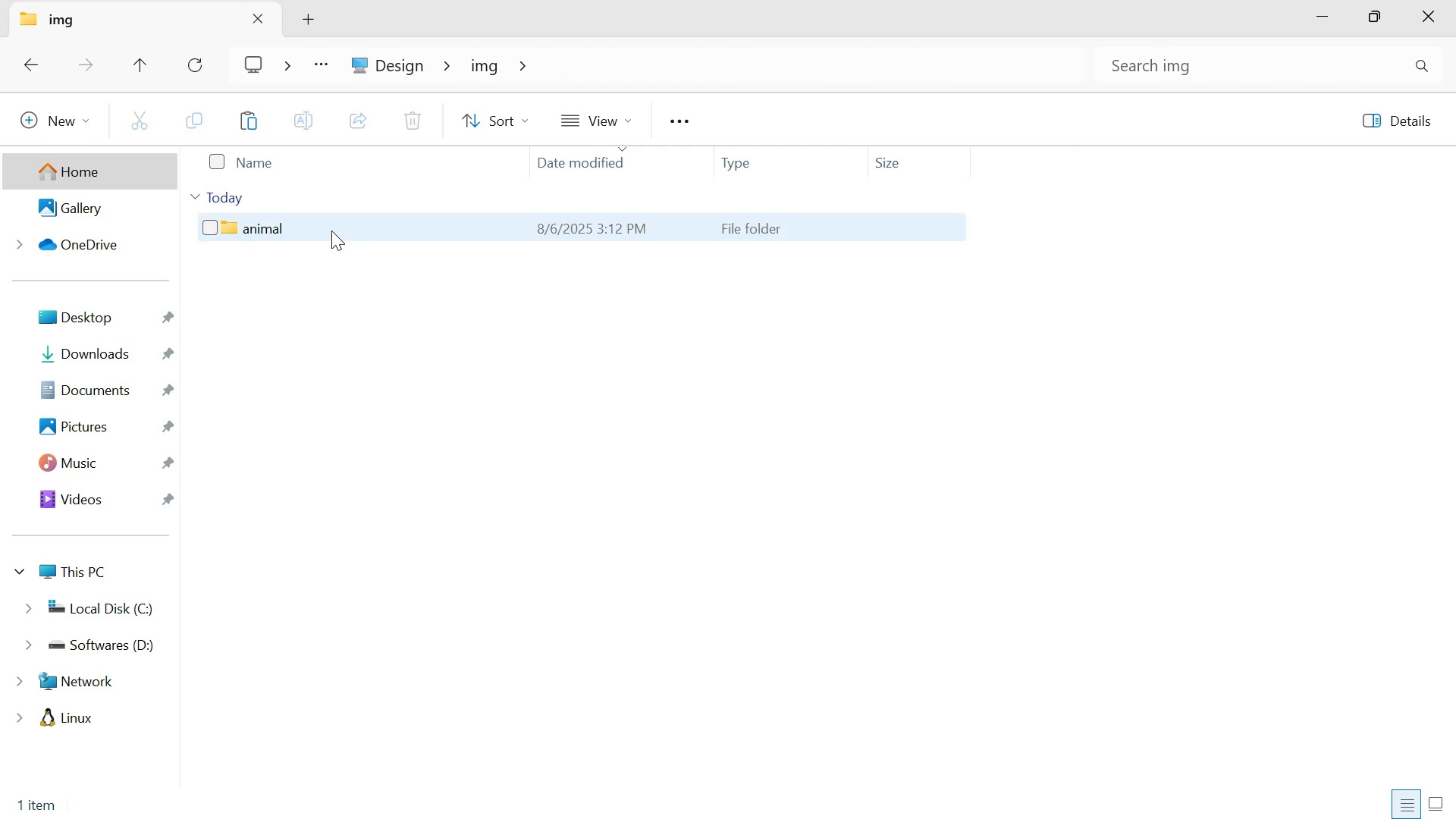 
double_click([331, 231])
 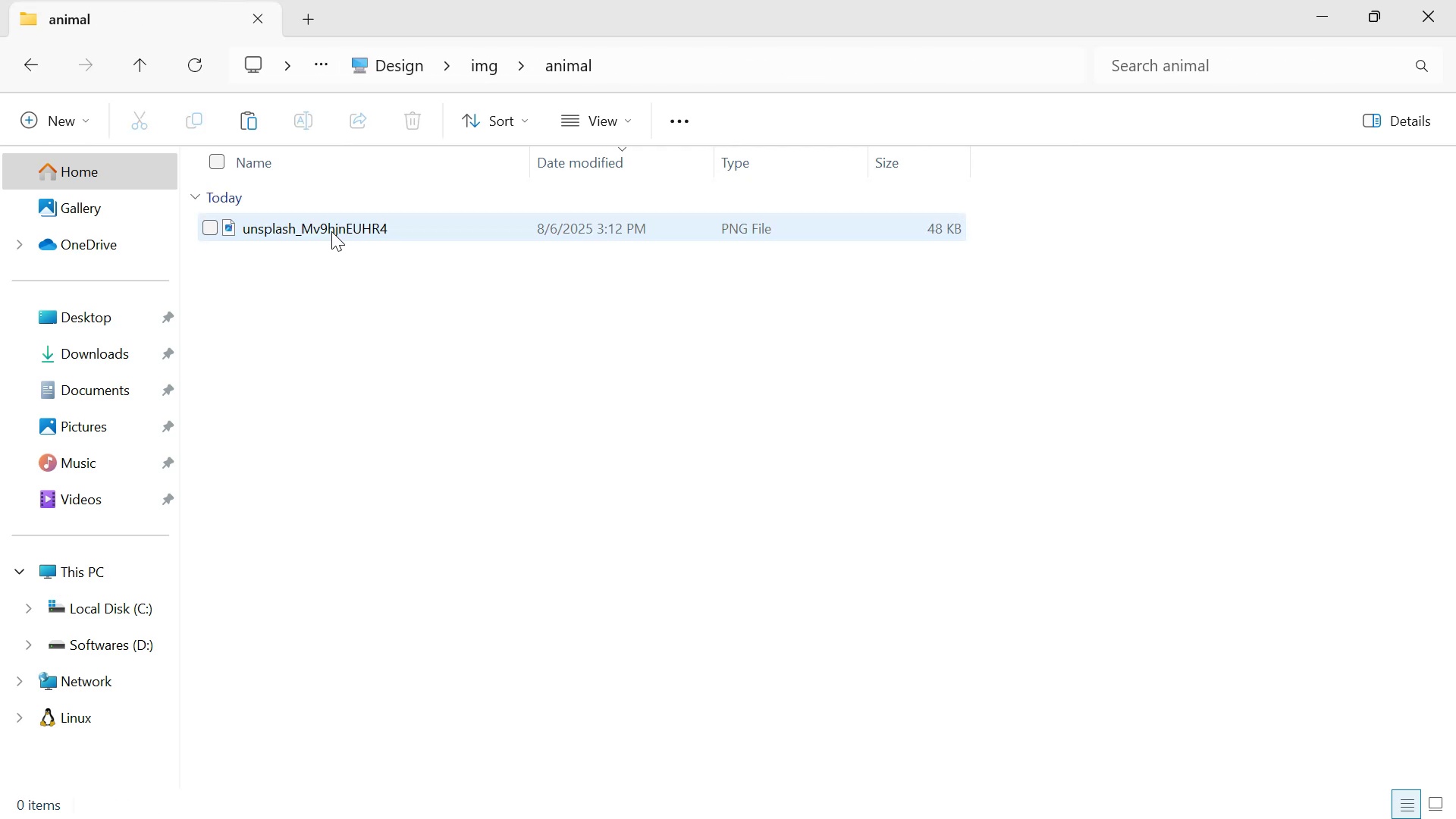 
left_click([331, 231])
 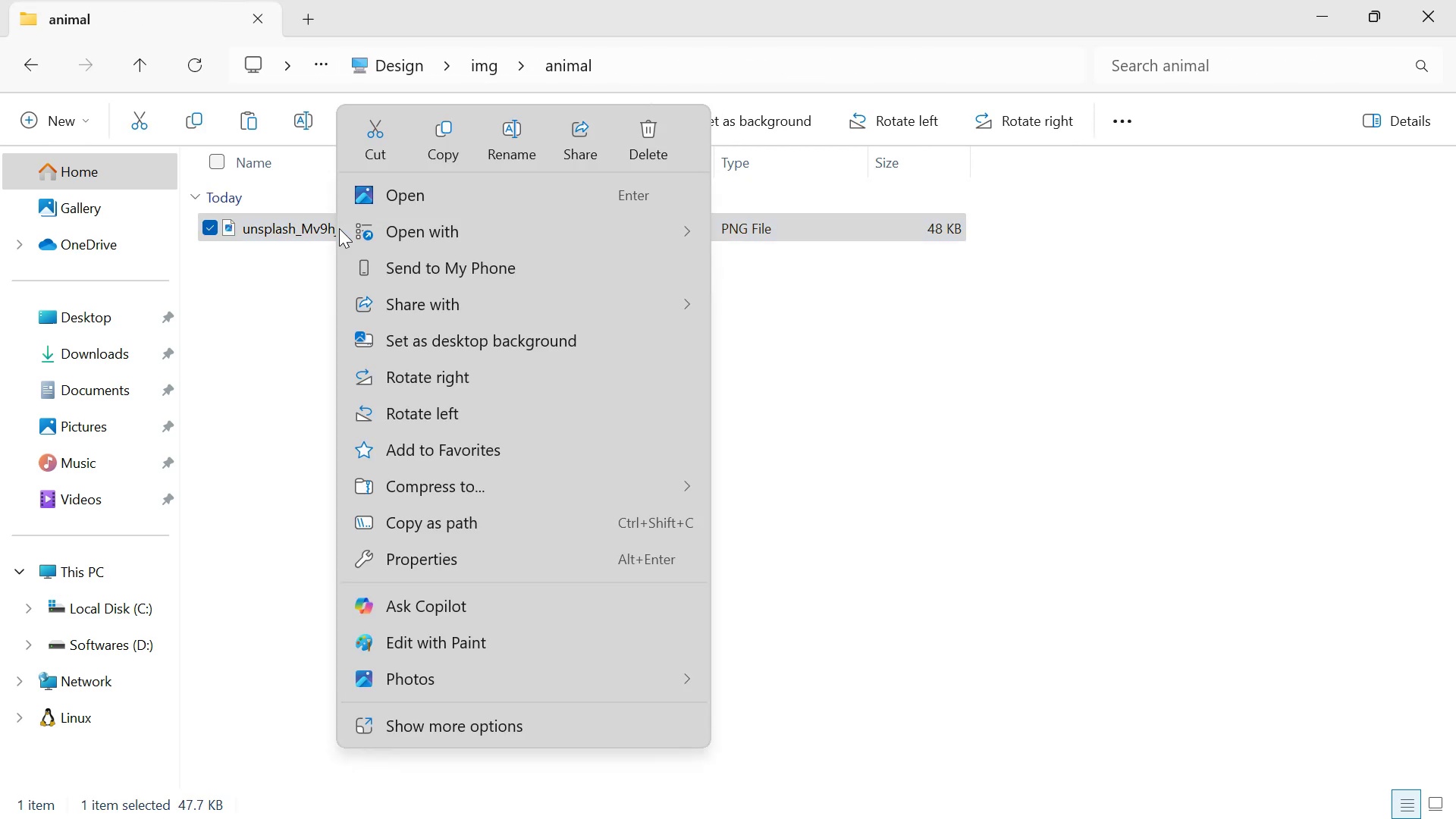 
left_click([501, 131])
 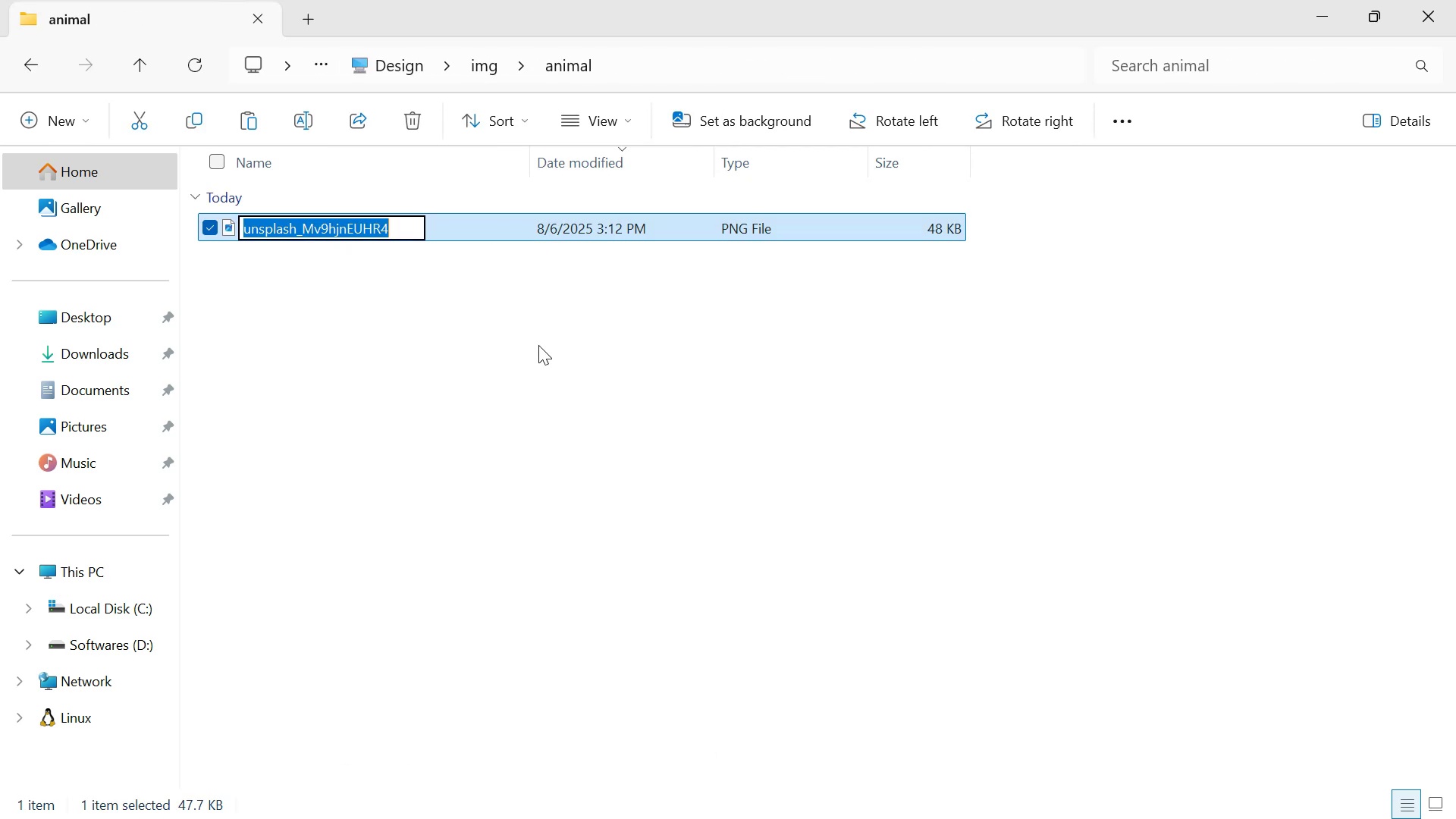 
type(animal)
 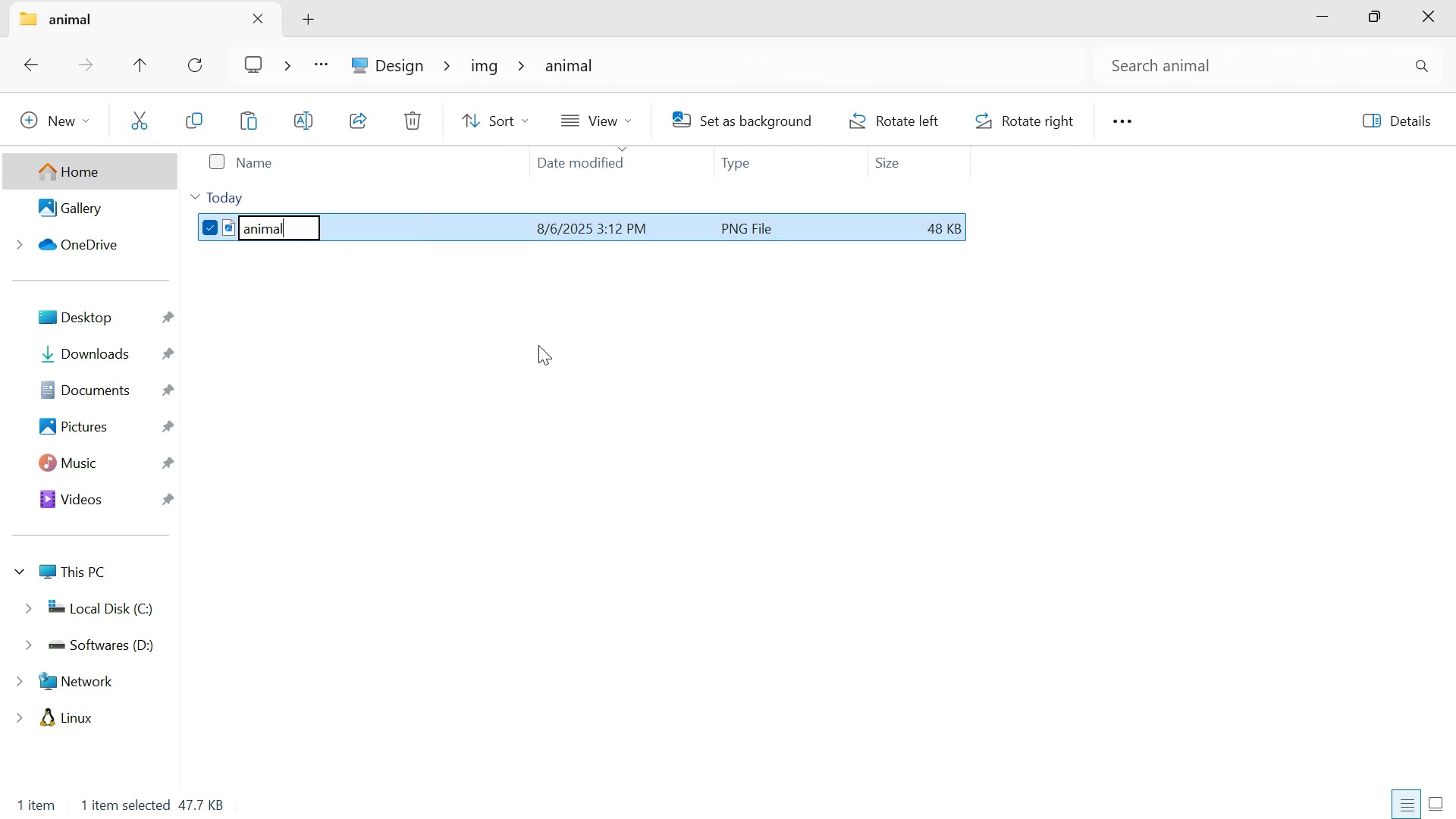 
key(Enter)
 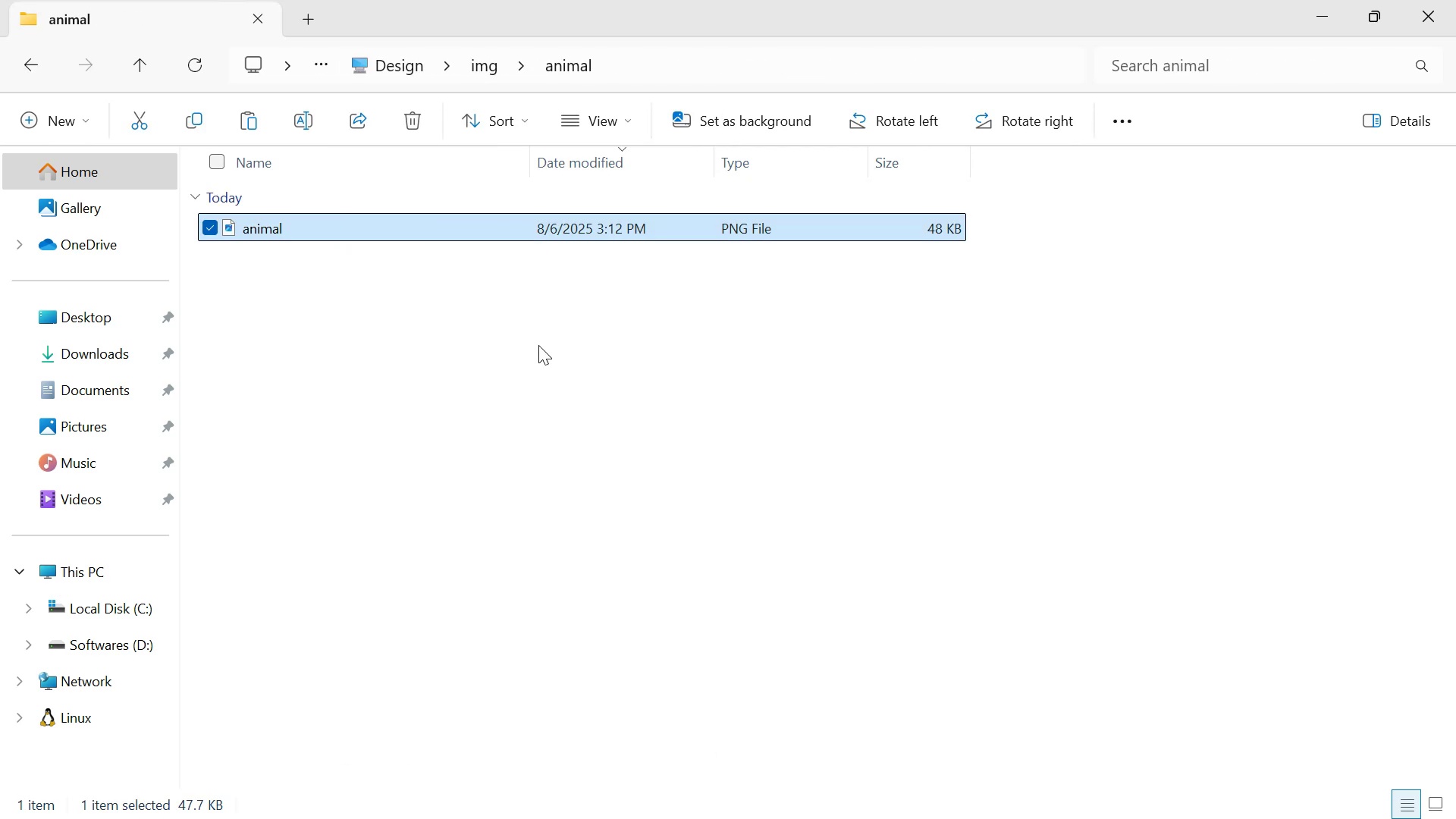 
key(Control+X)
 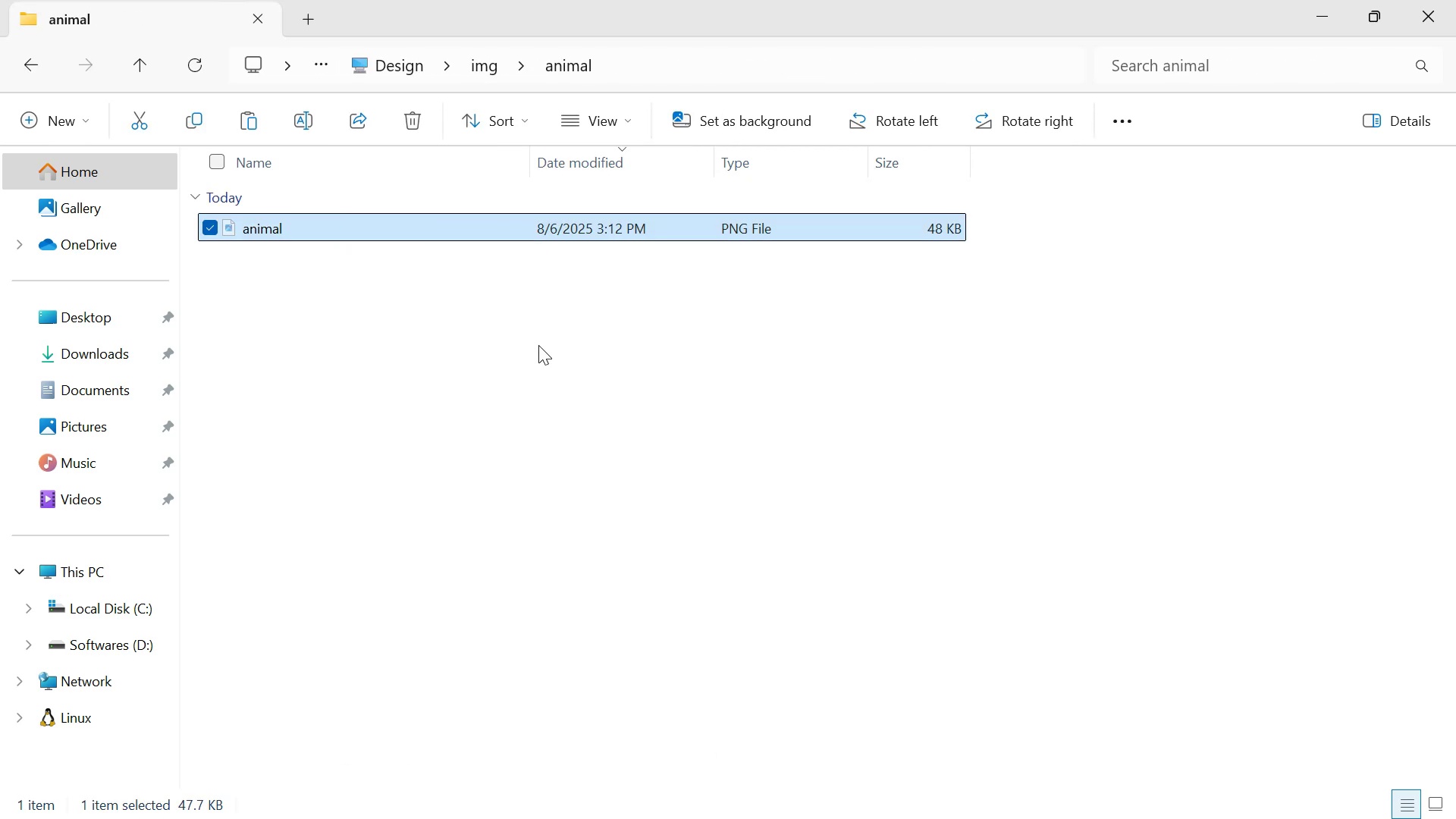 
key(Alt+Tab)
 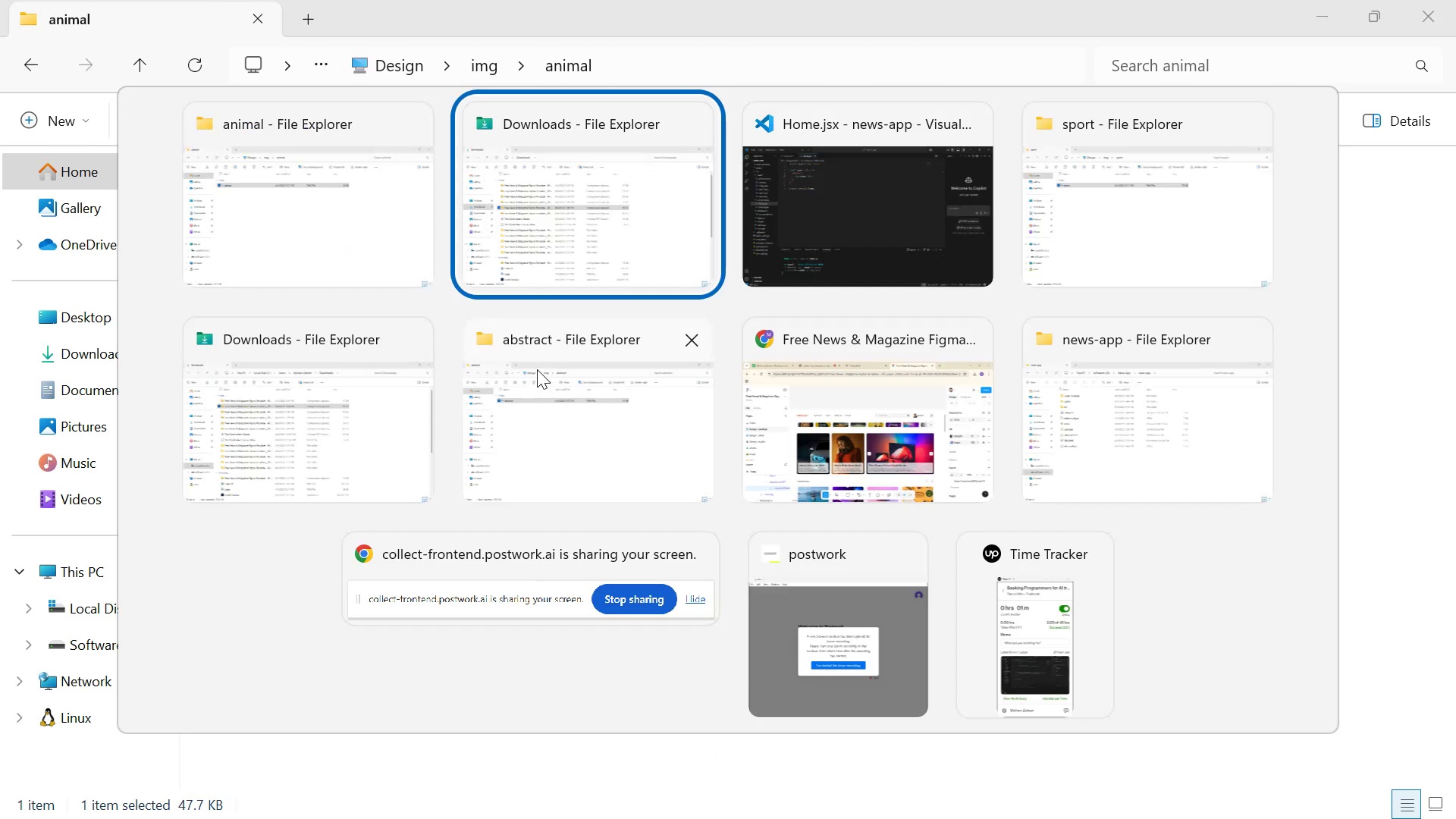 
key(Alt+Tab)
 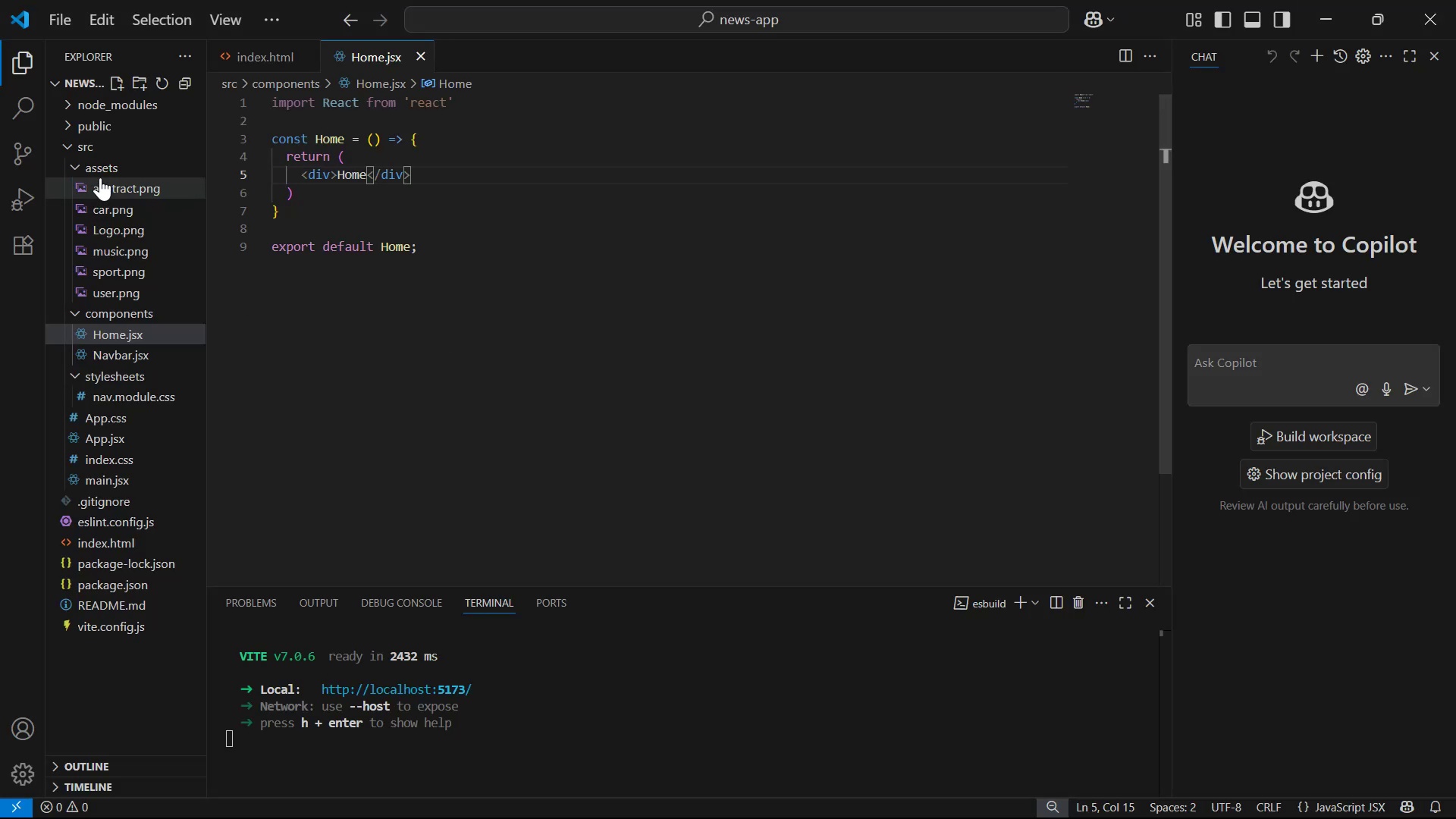 
left_click([105, 165])
 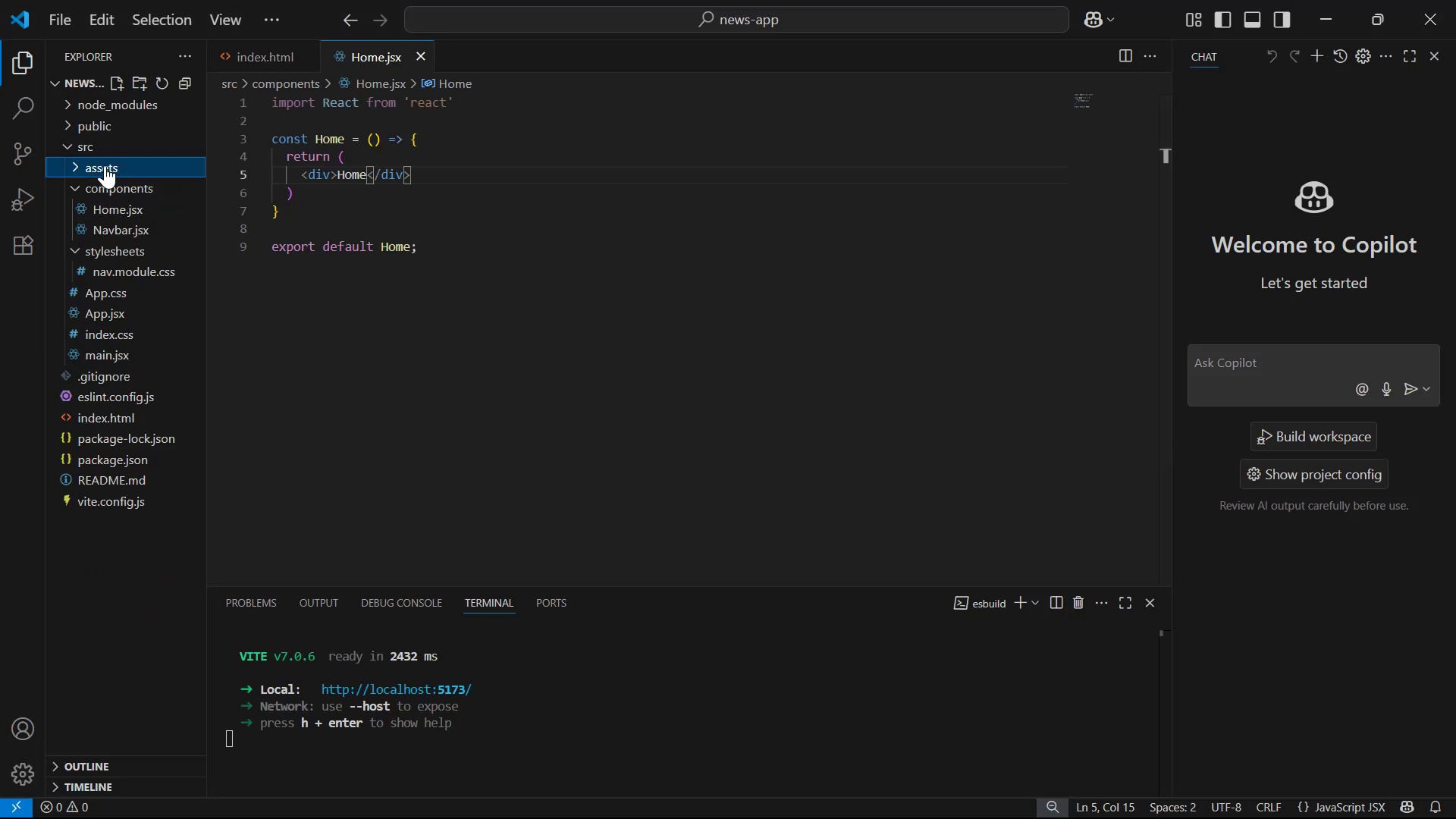 
key(Control+V)
 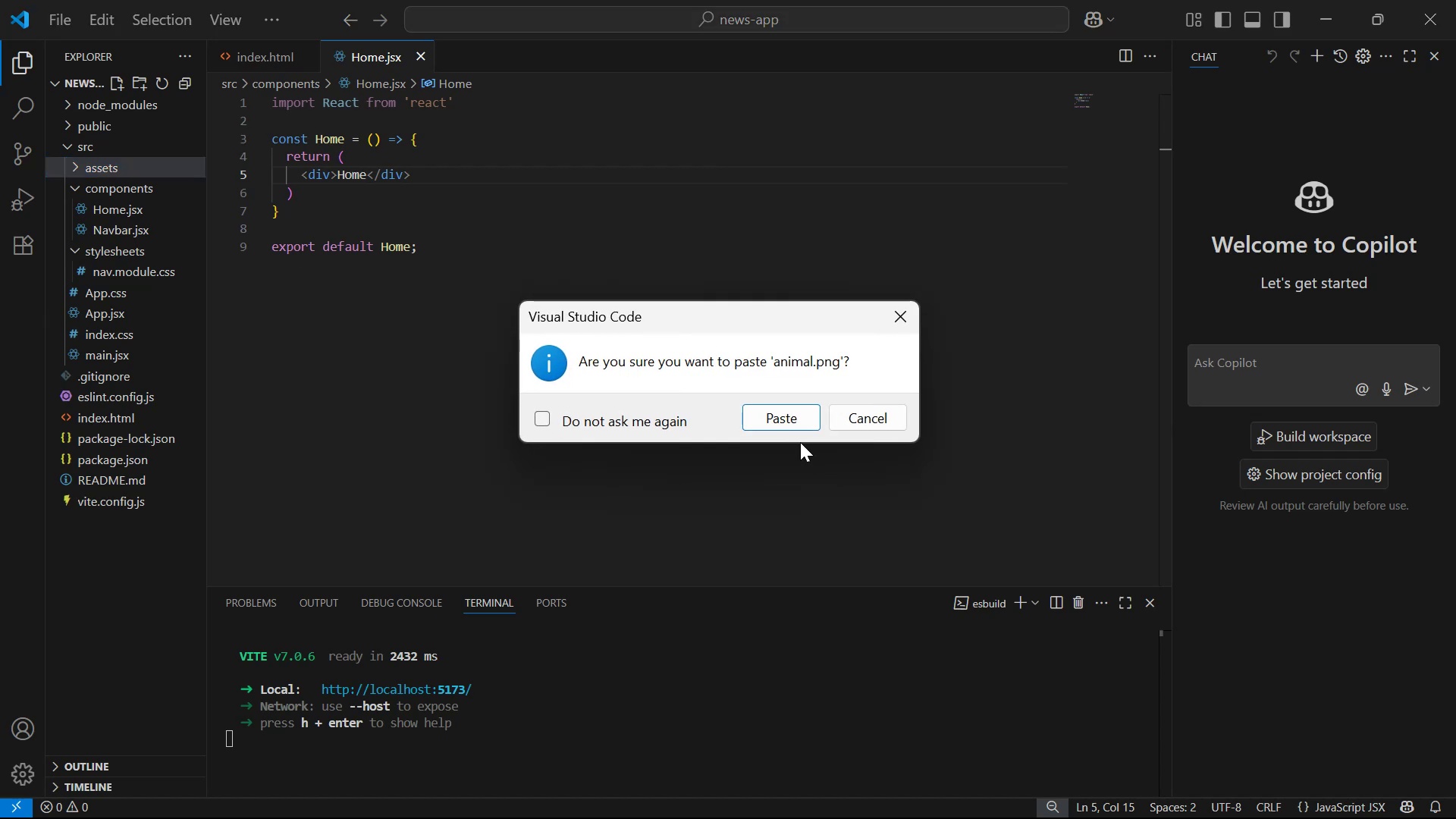 
left_click([792, 412])
 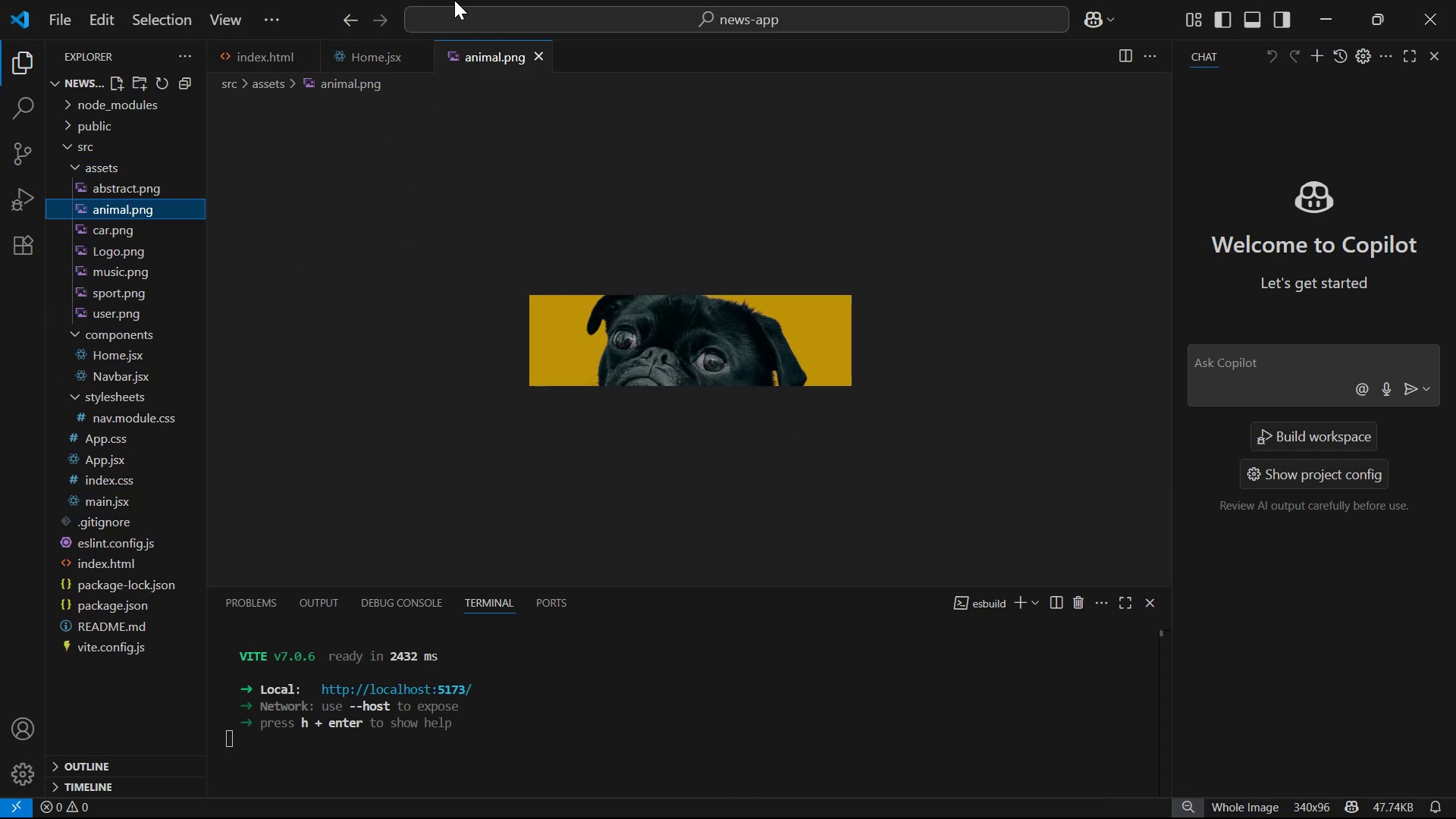 
left_click([538, 58])
 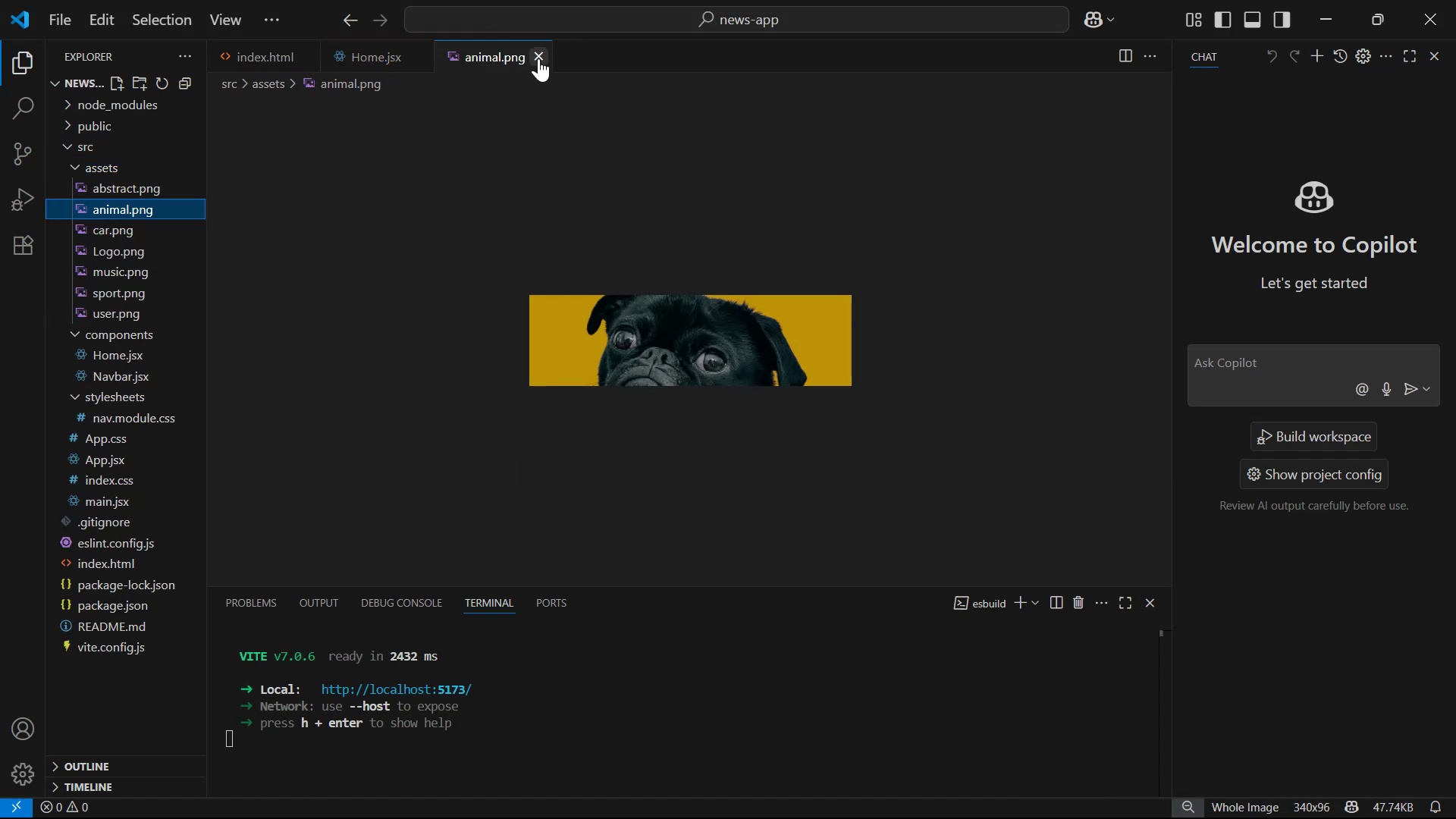 
key(Alt+Tab)
 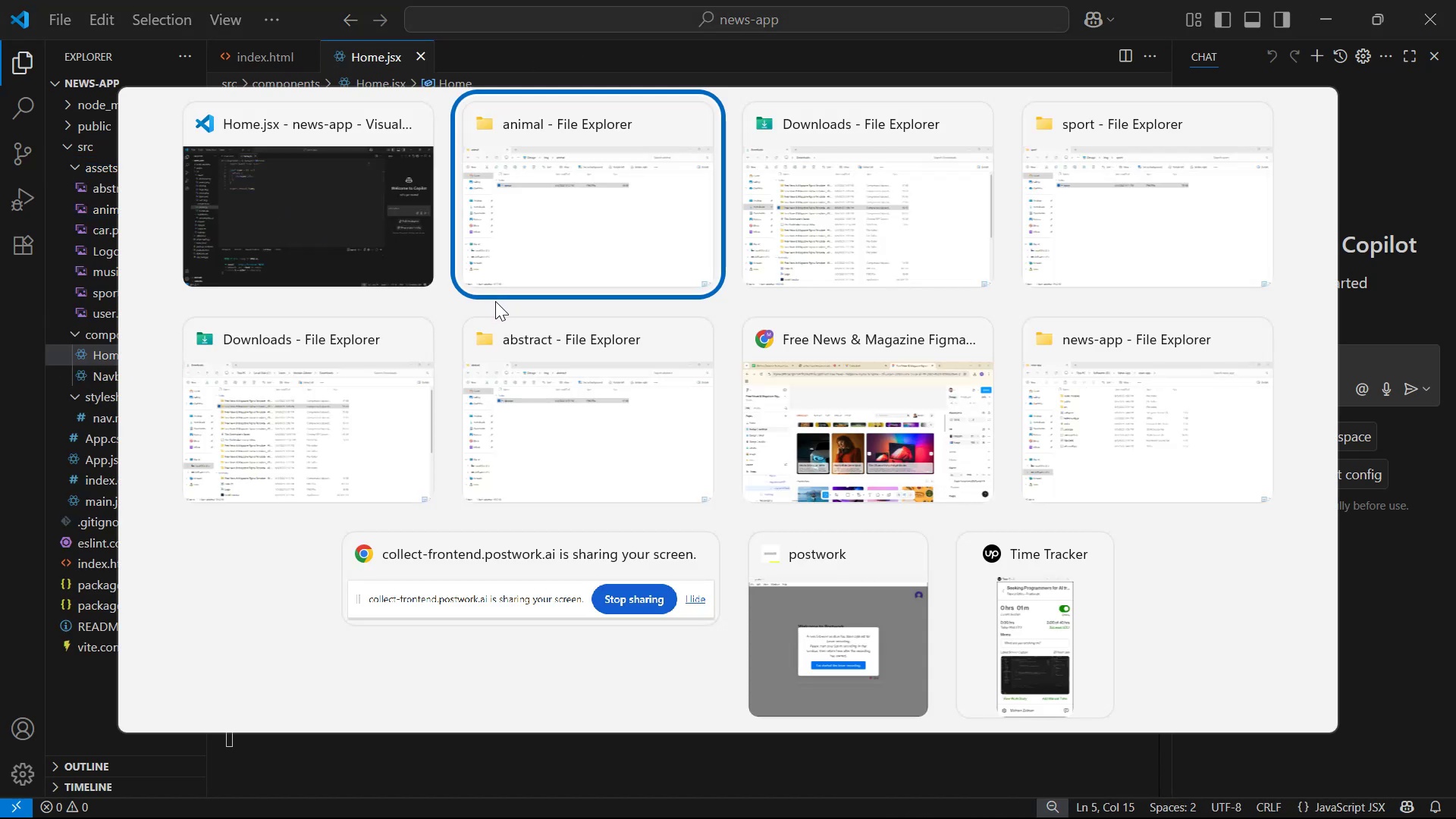 
key(Alt+Tab)
 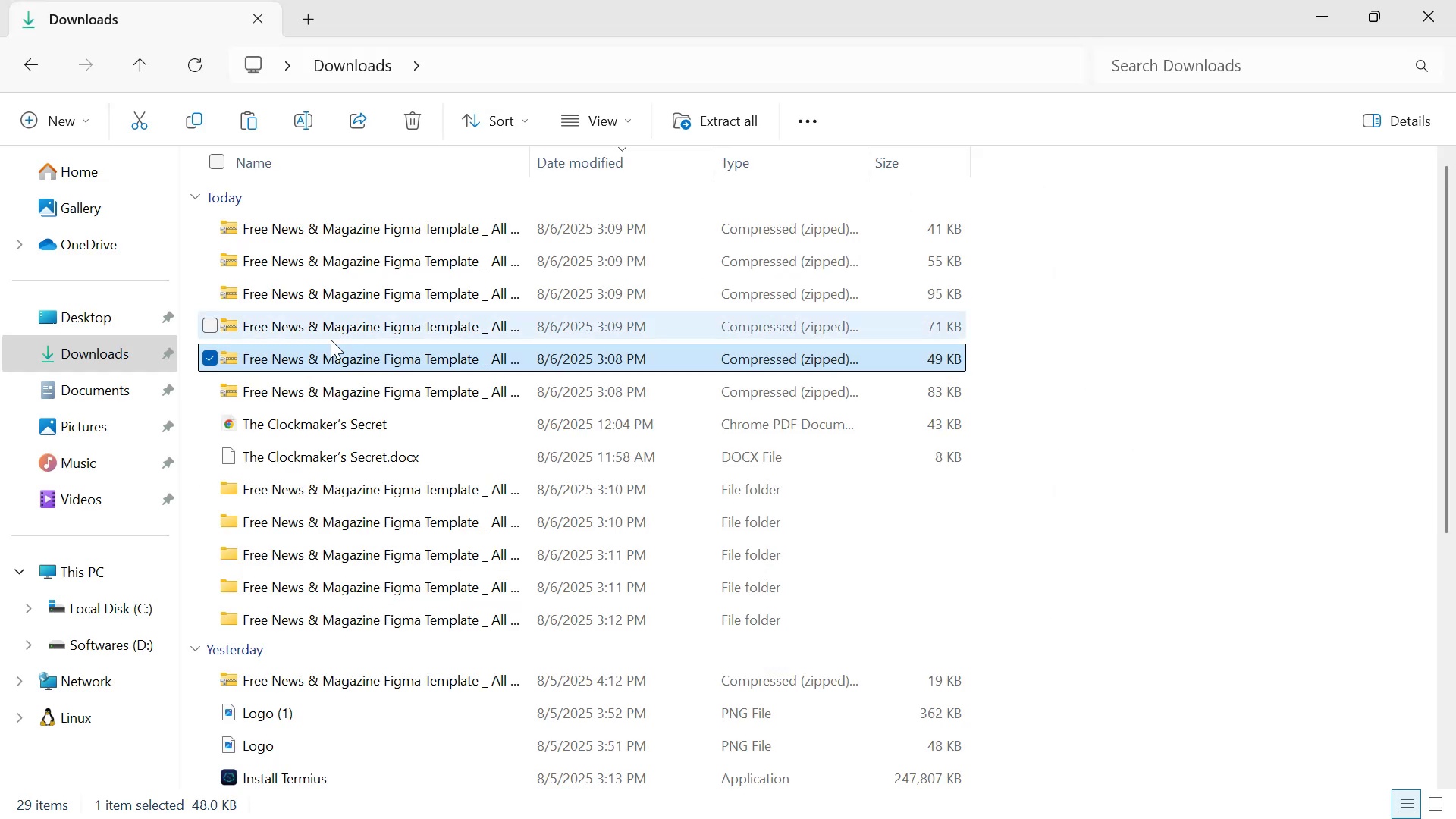 
left_click([327, 399])
 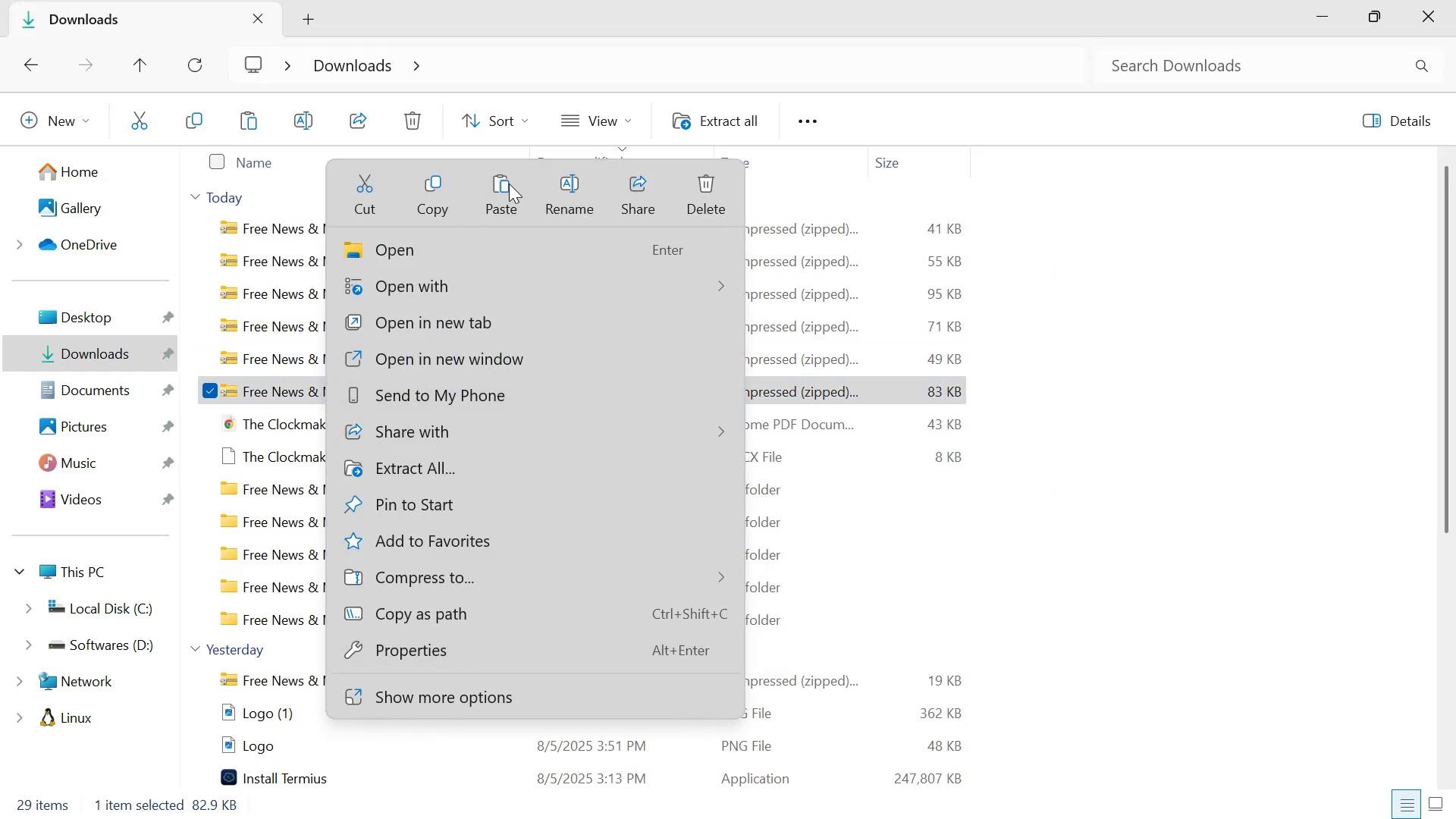 
left_click([494, 467])
 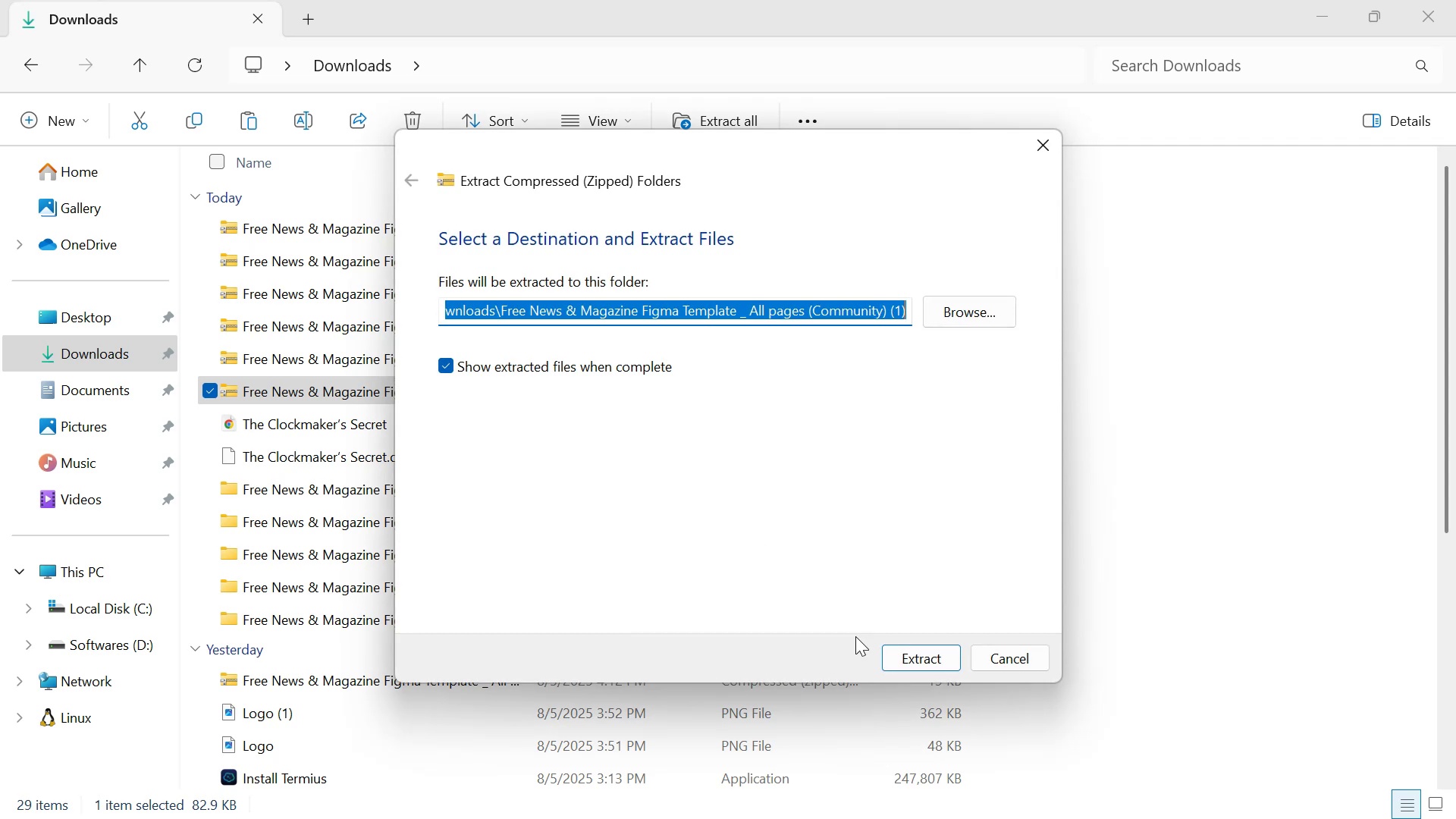 
left_click([906, 661])
 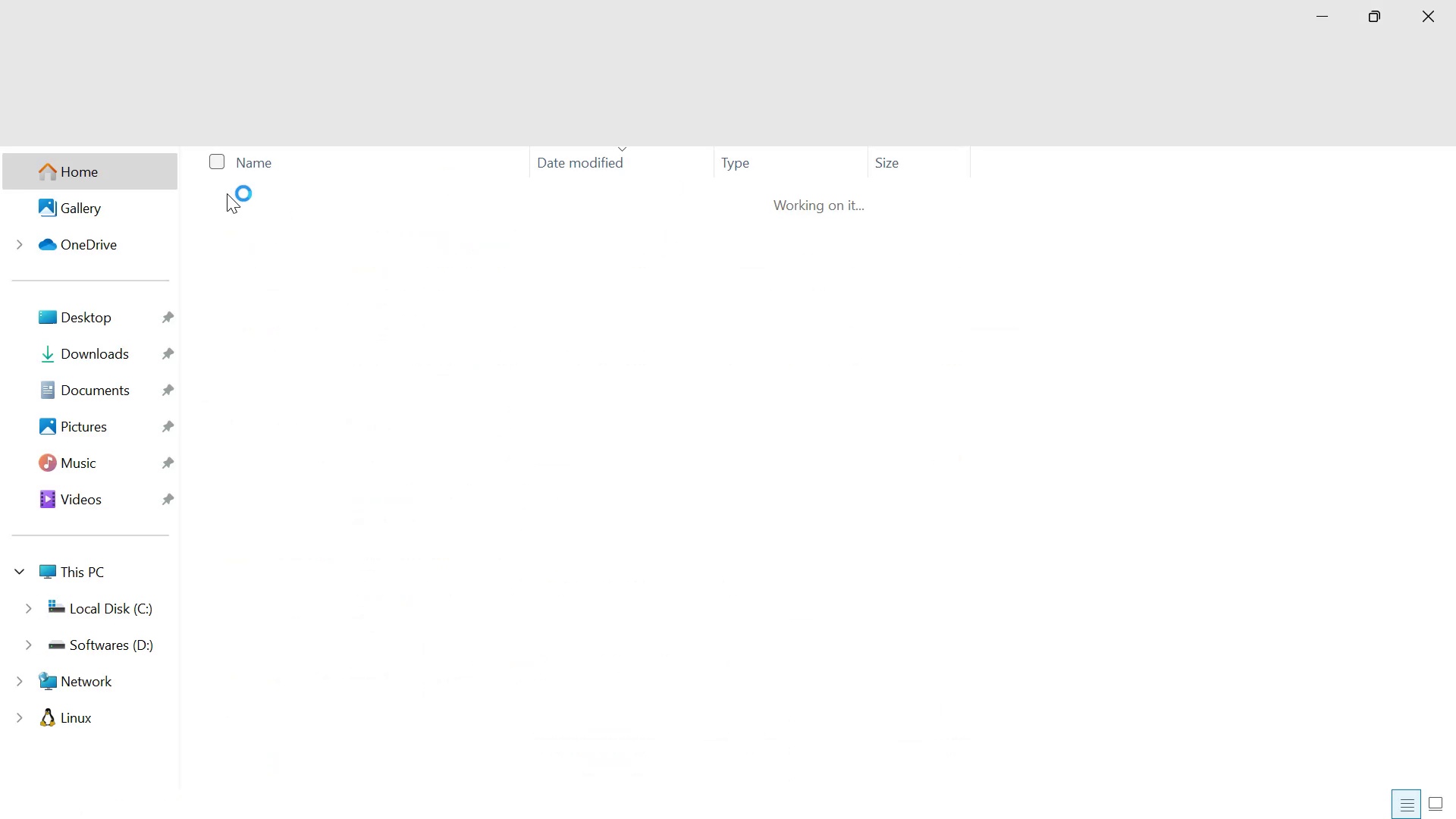 
double_click([278, 228])
 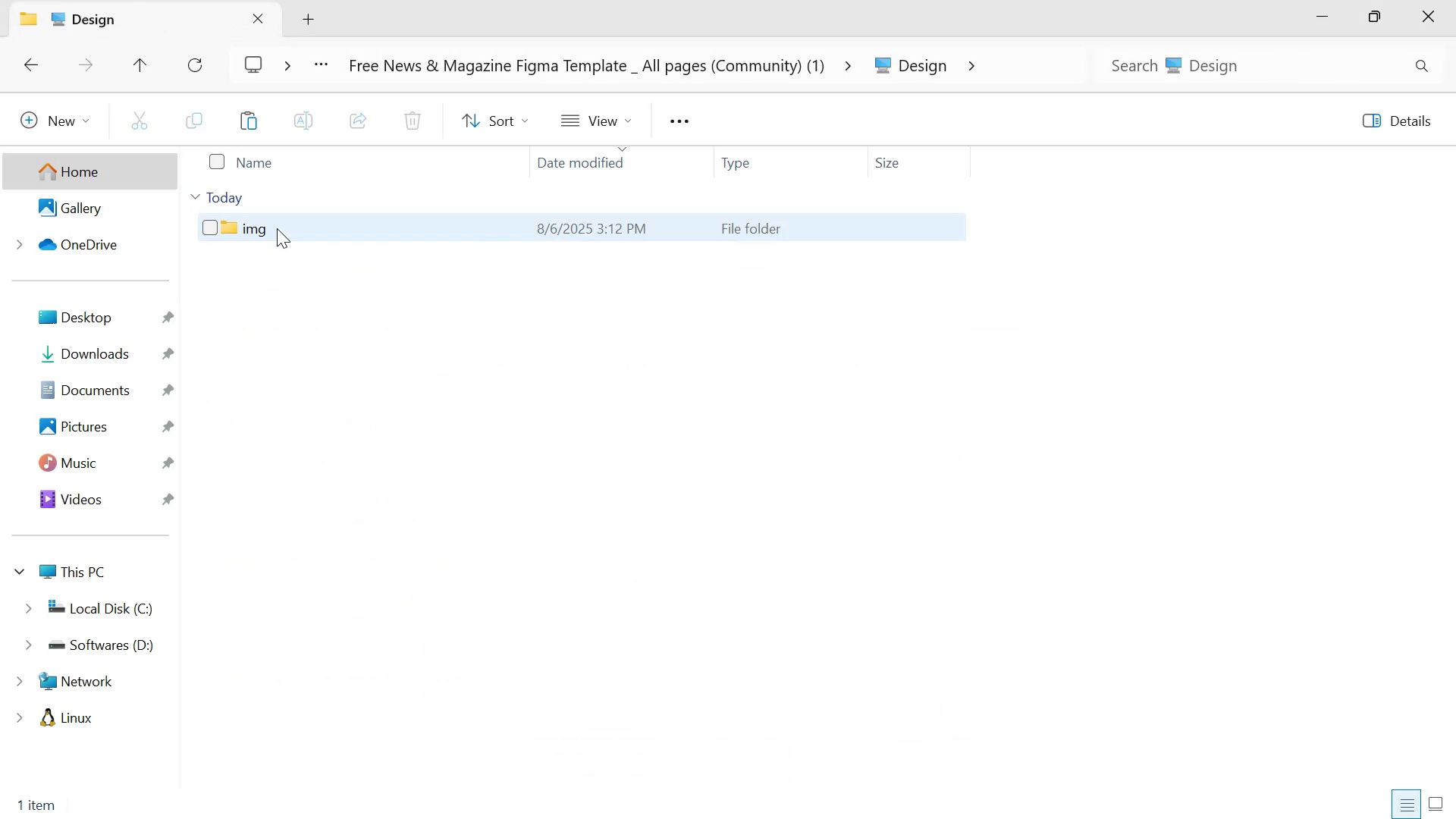 
double_click([277, 228])
 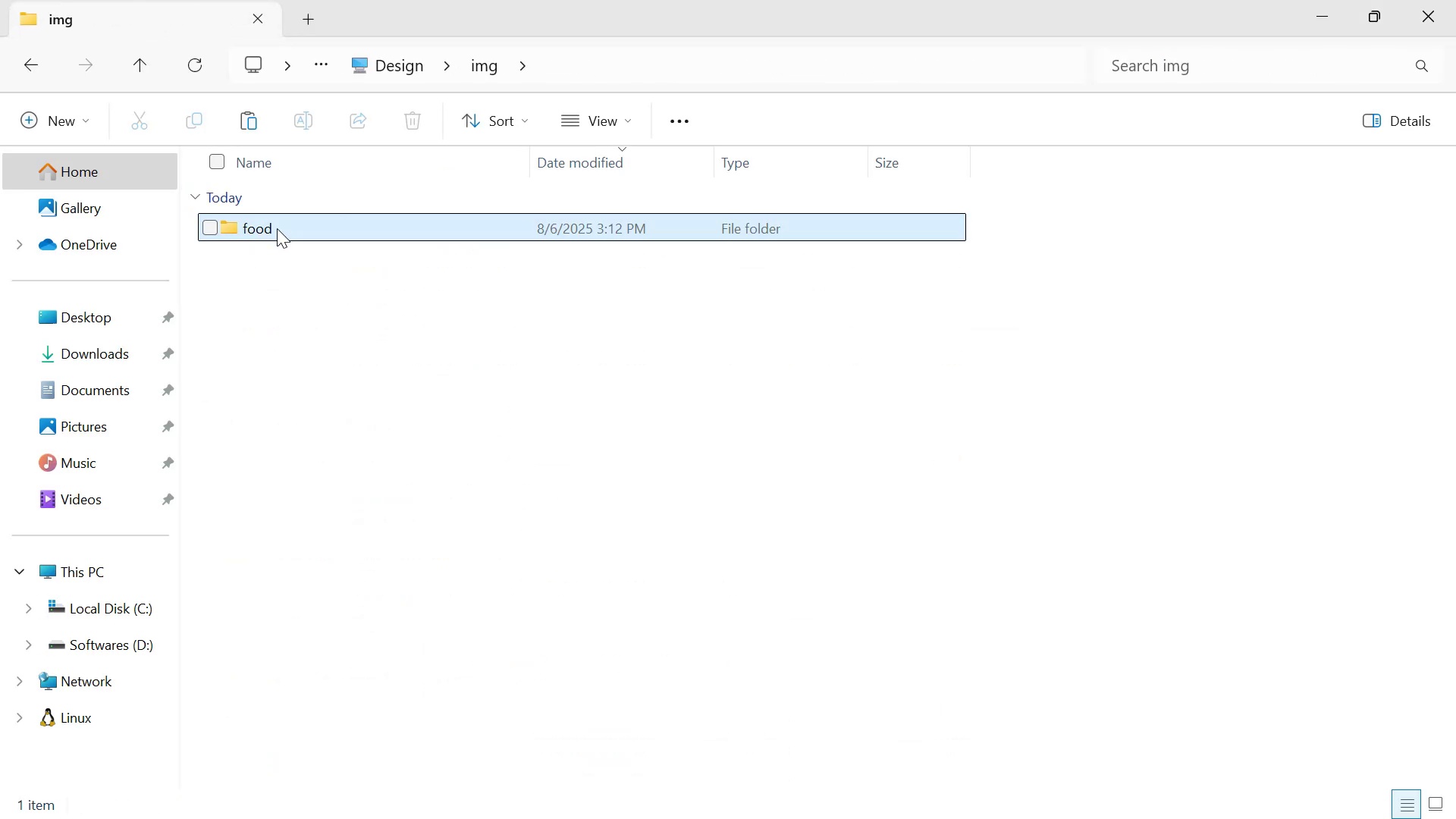 
double_click([277, 228])
 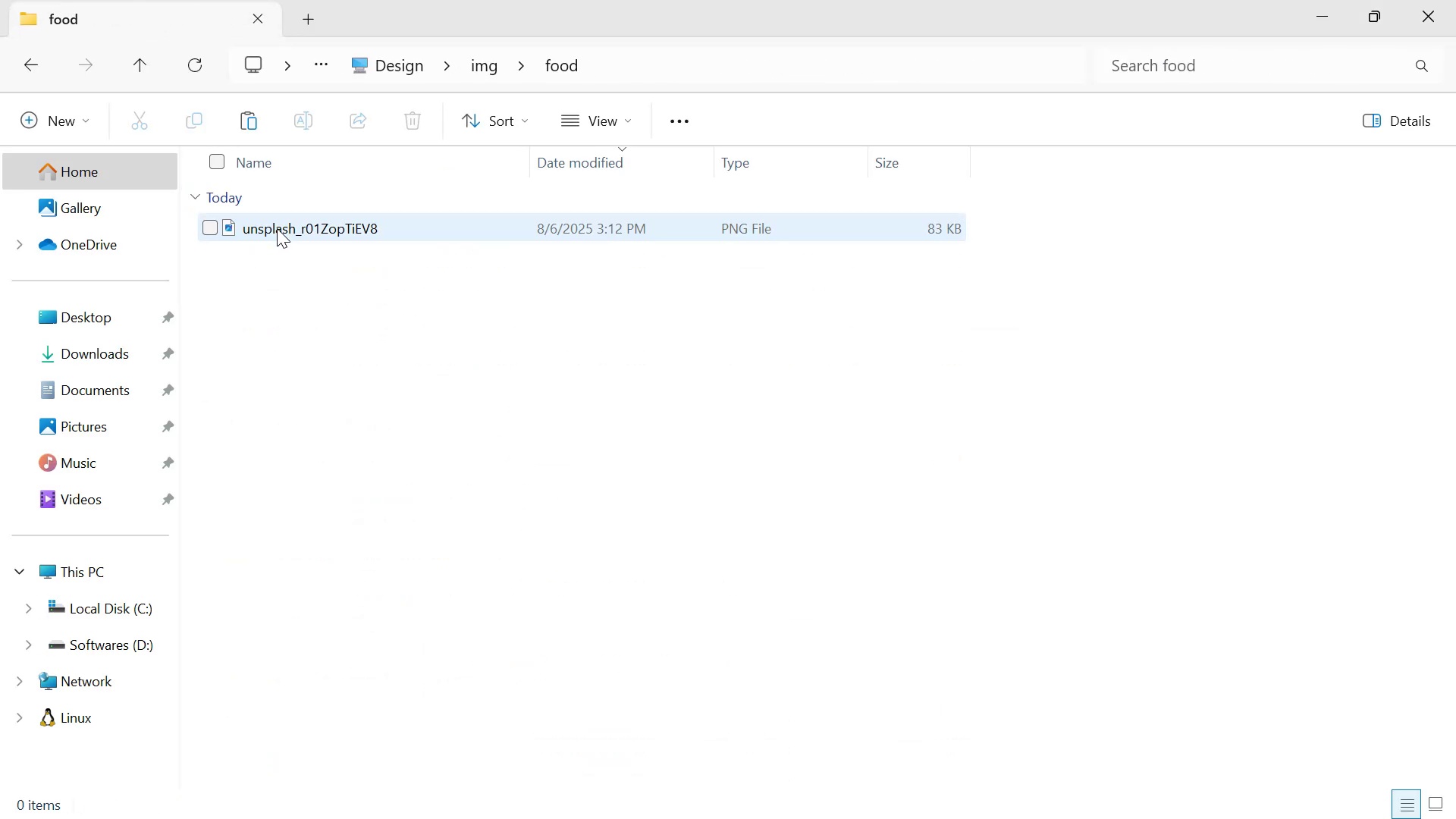 
left_click([277, 228])
 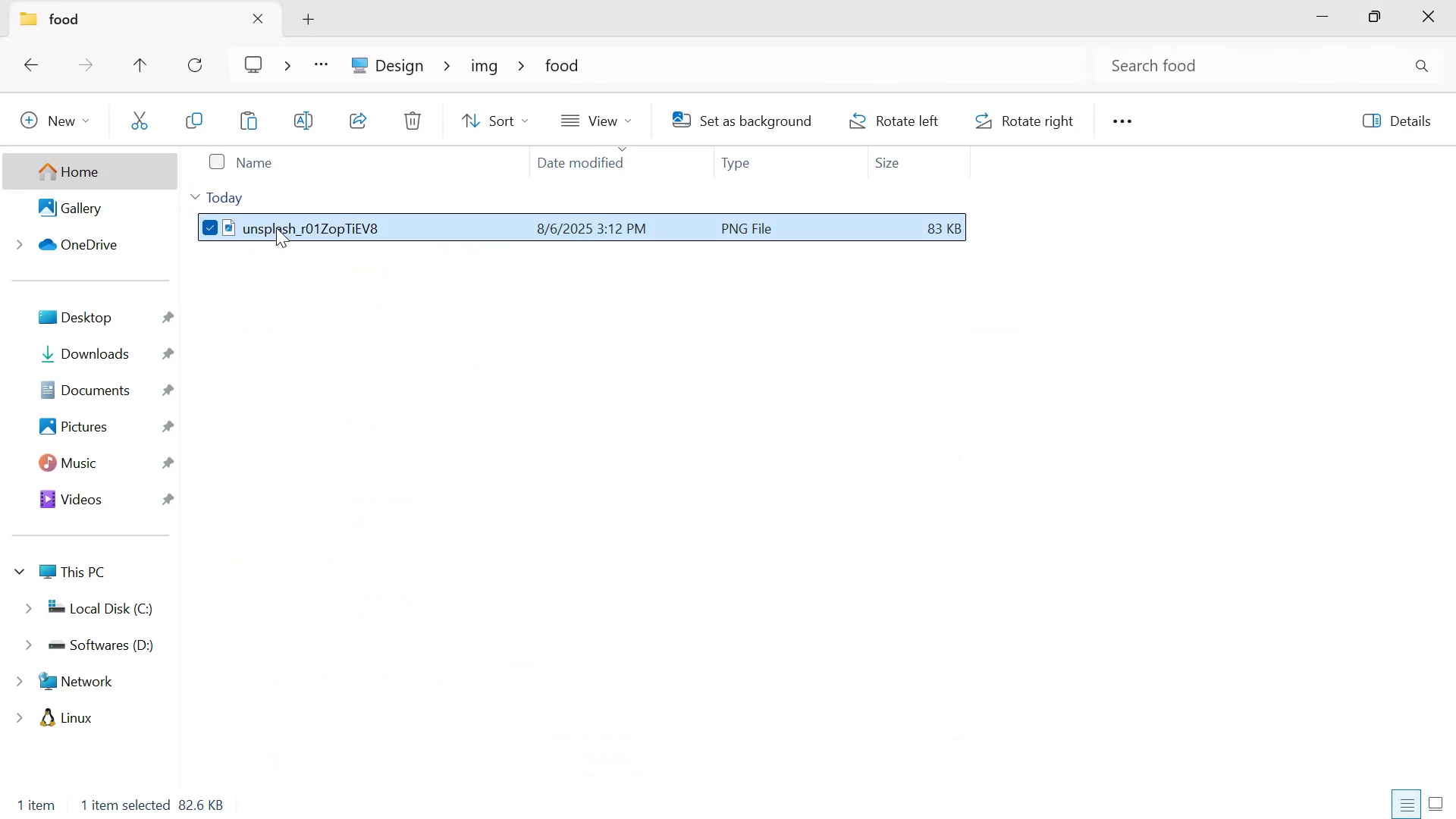 
right_click([276, 228])
 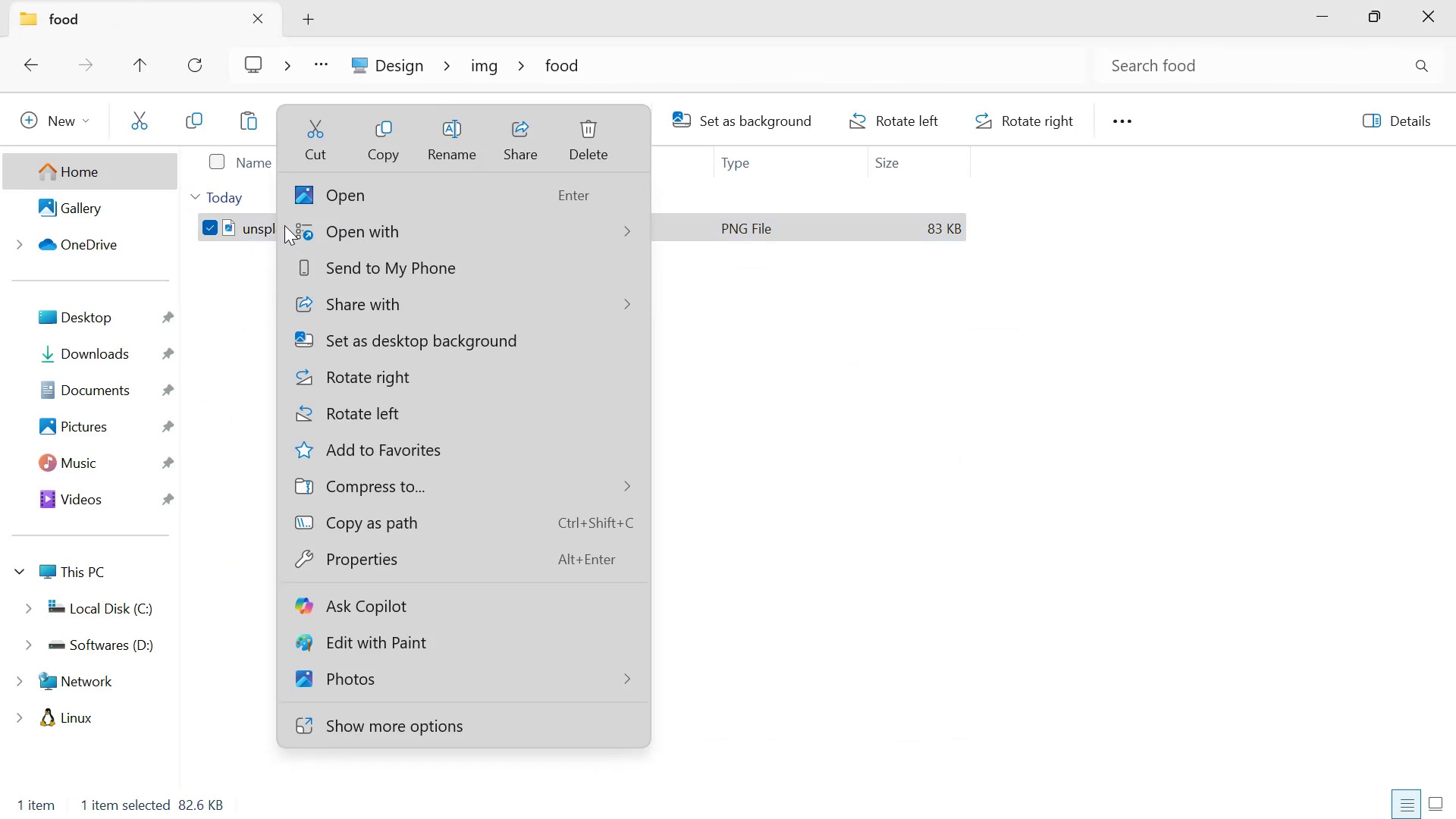 
left_click([450, 124])
 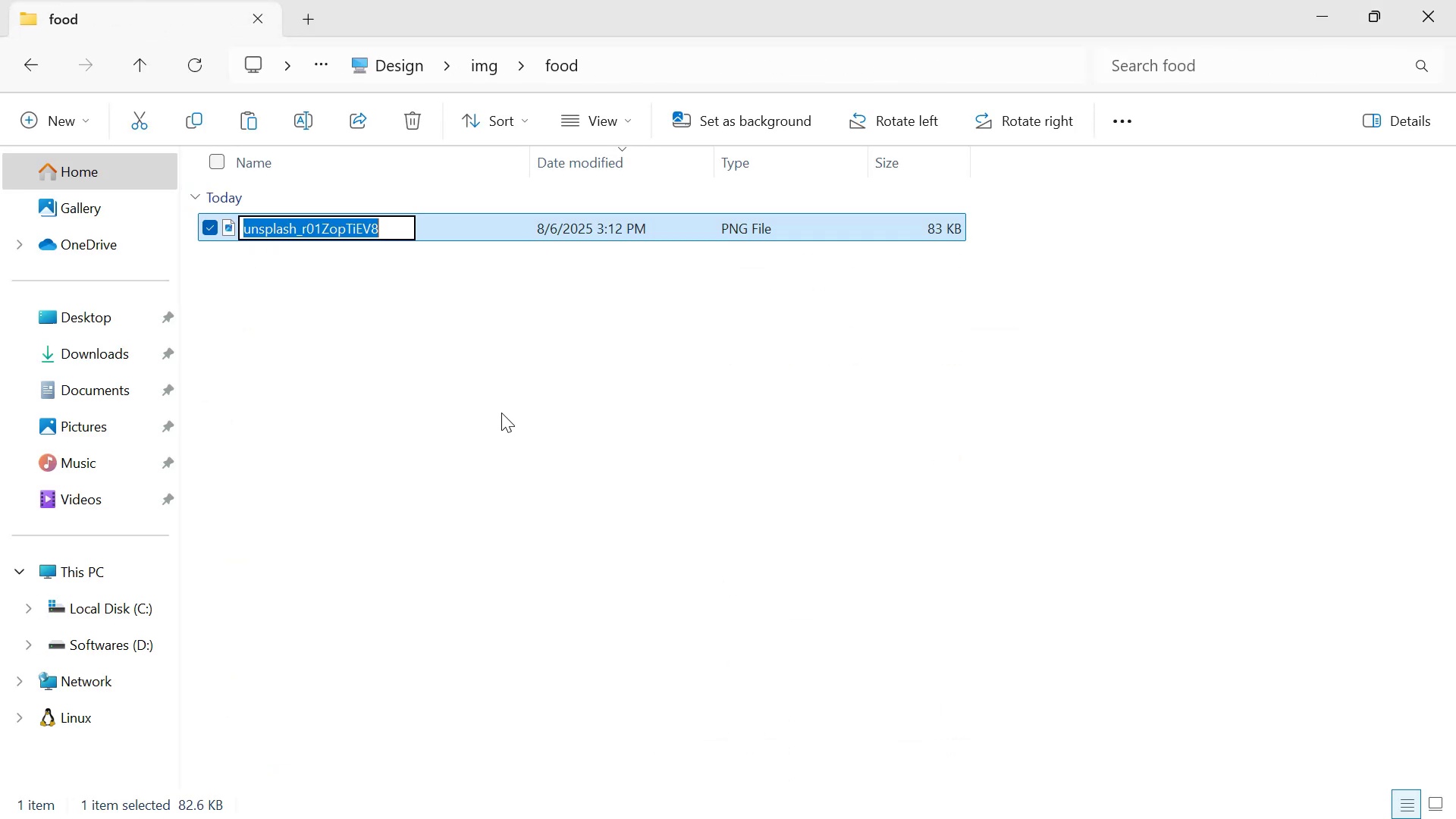 
type(food)
 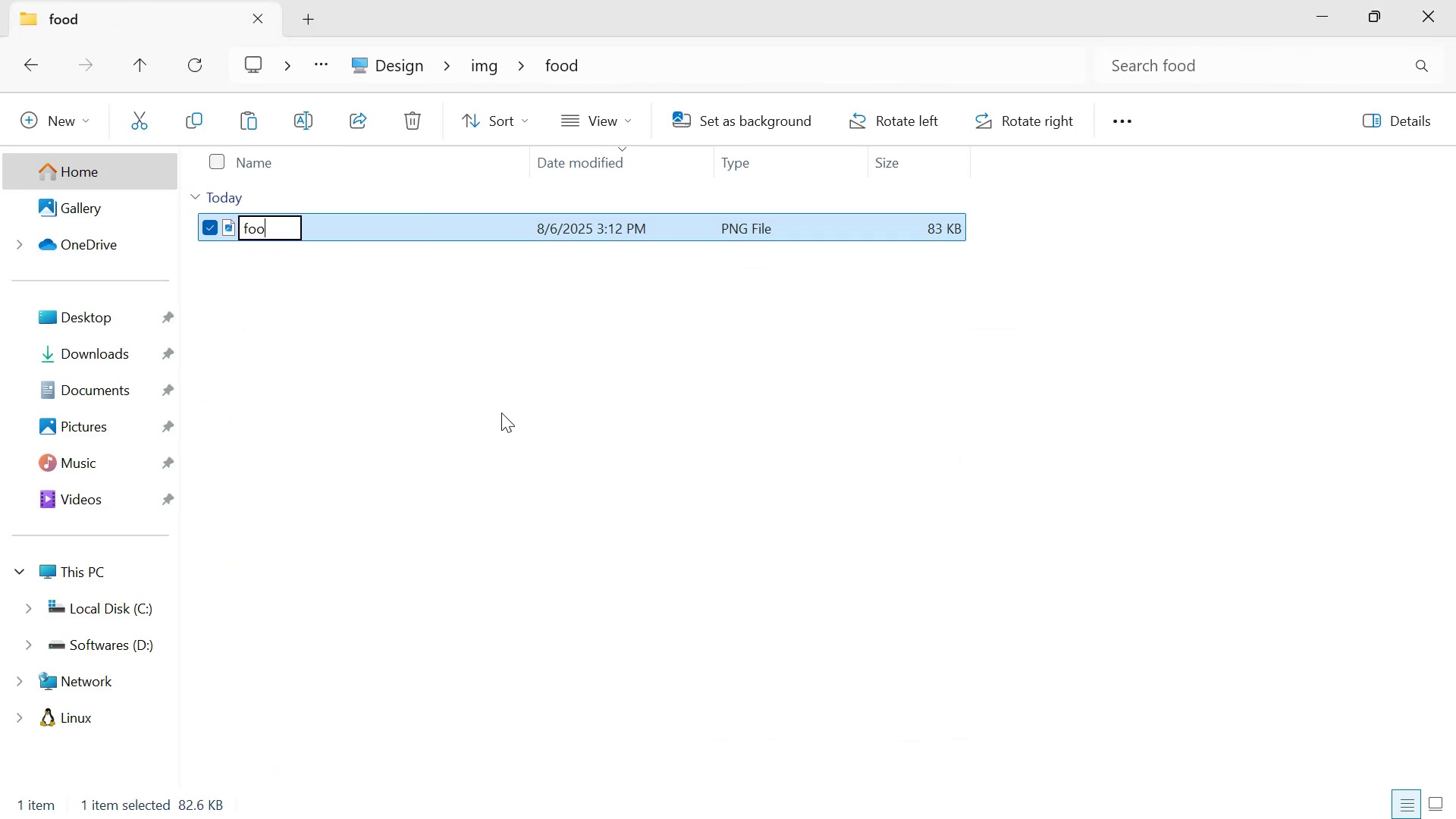 
key(Enter)
 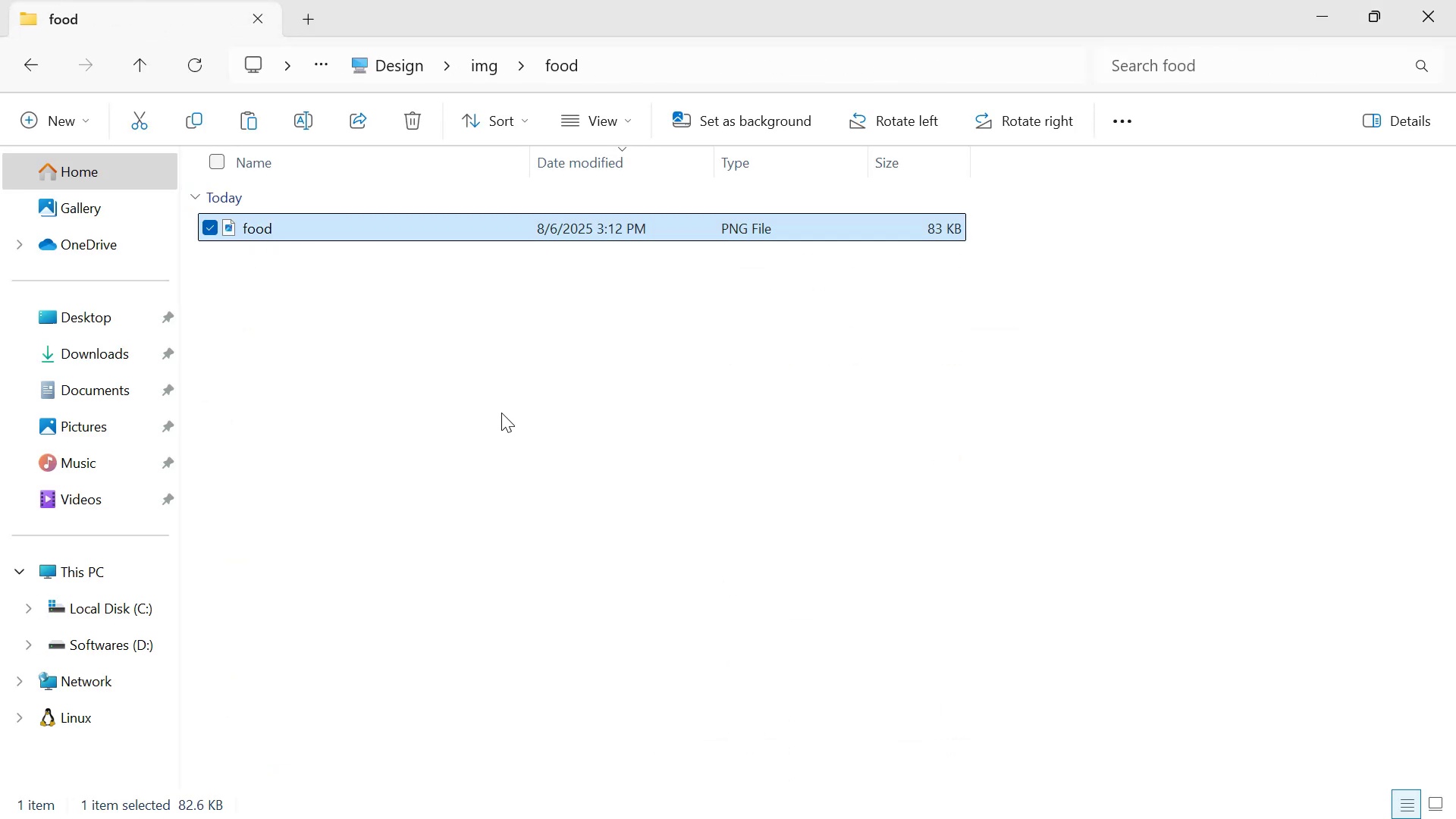 
key(Control+X)
 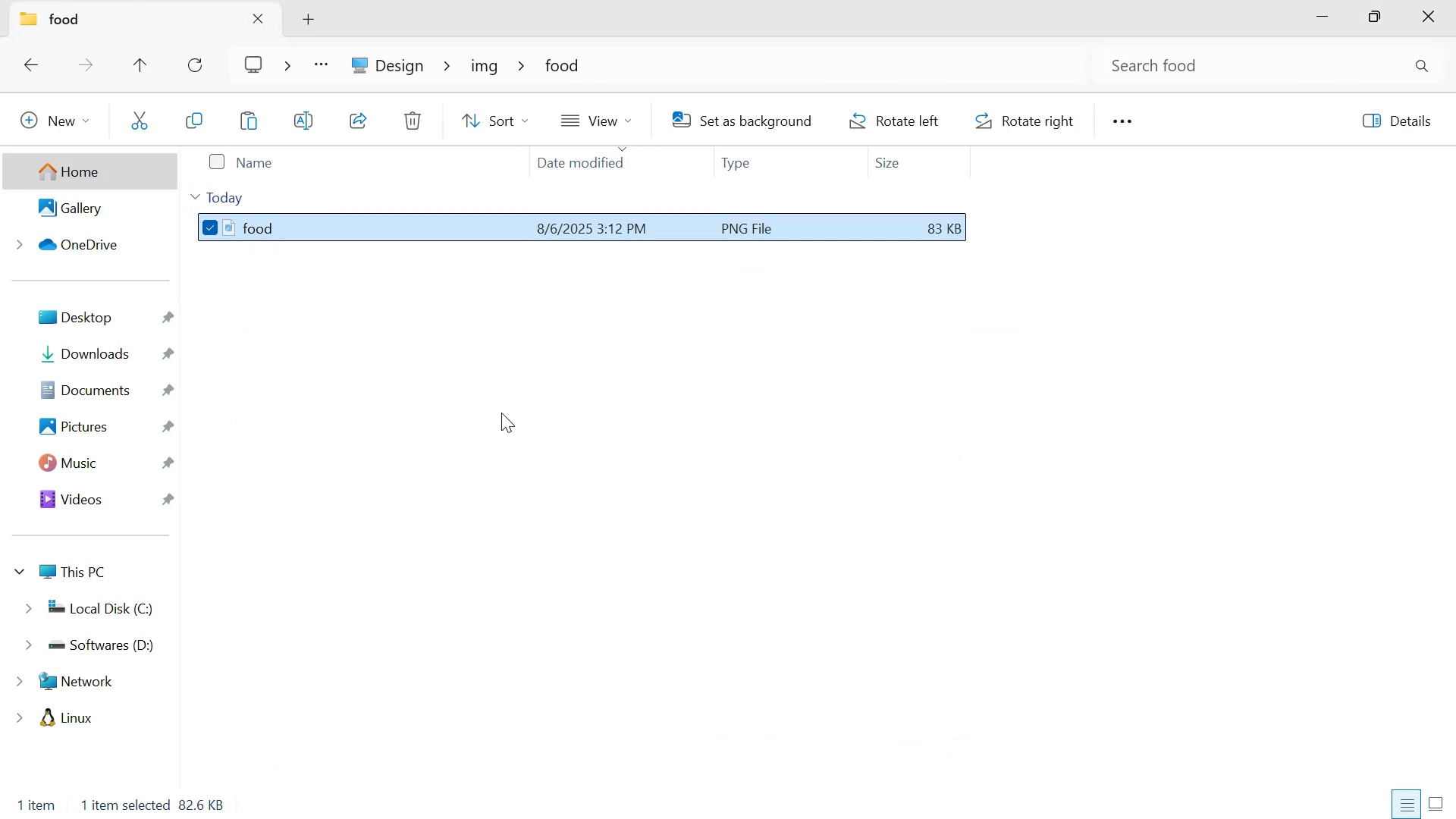 
key(Alt+Tab)
 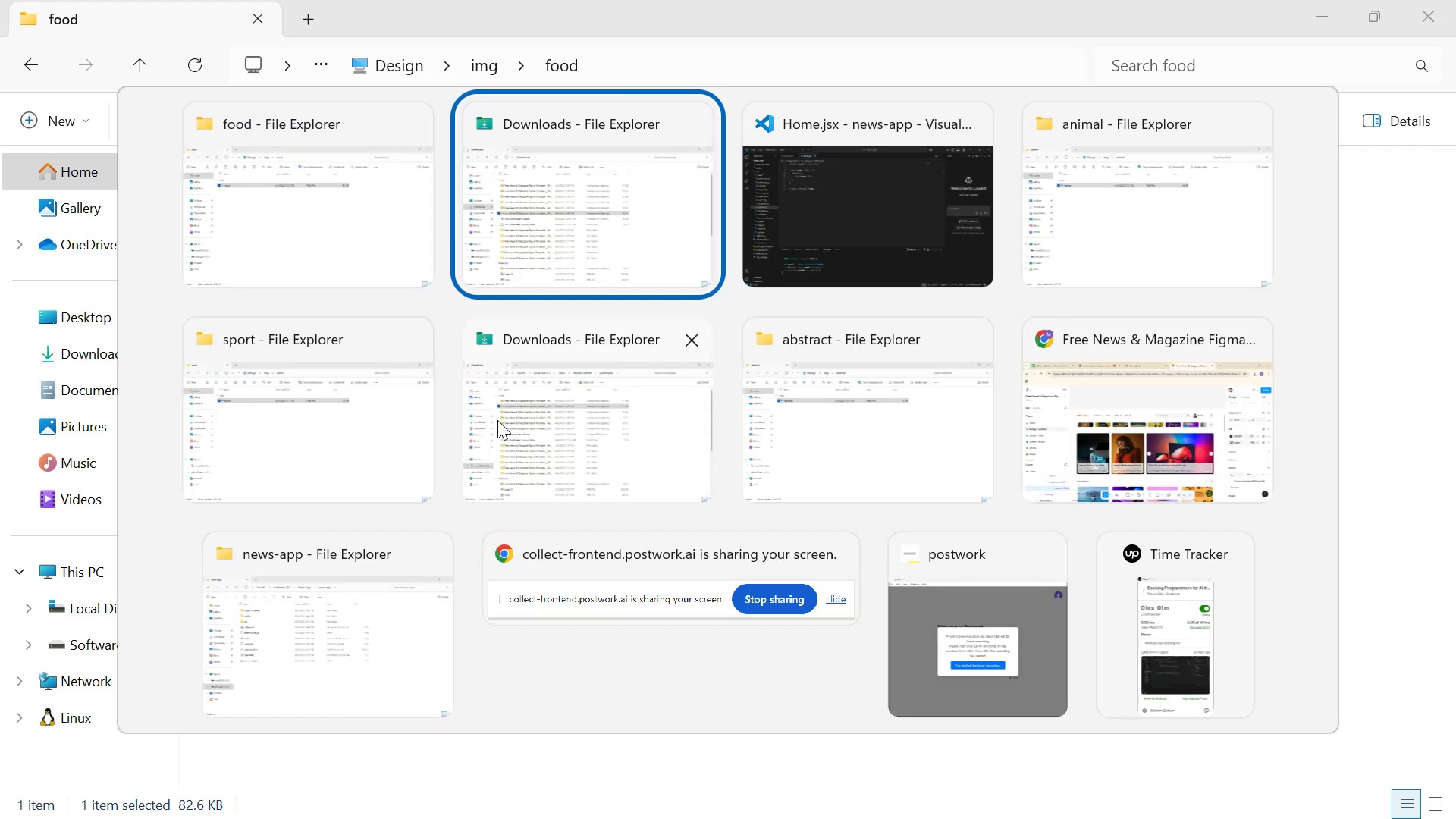 
key(Alt+Tab)
 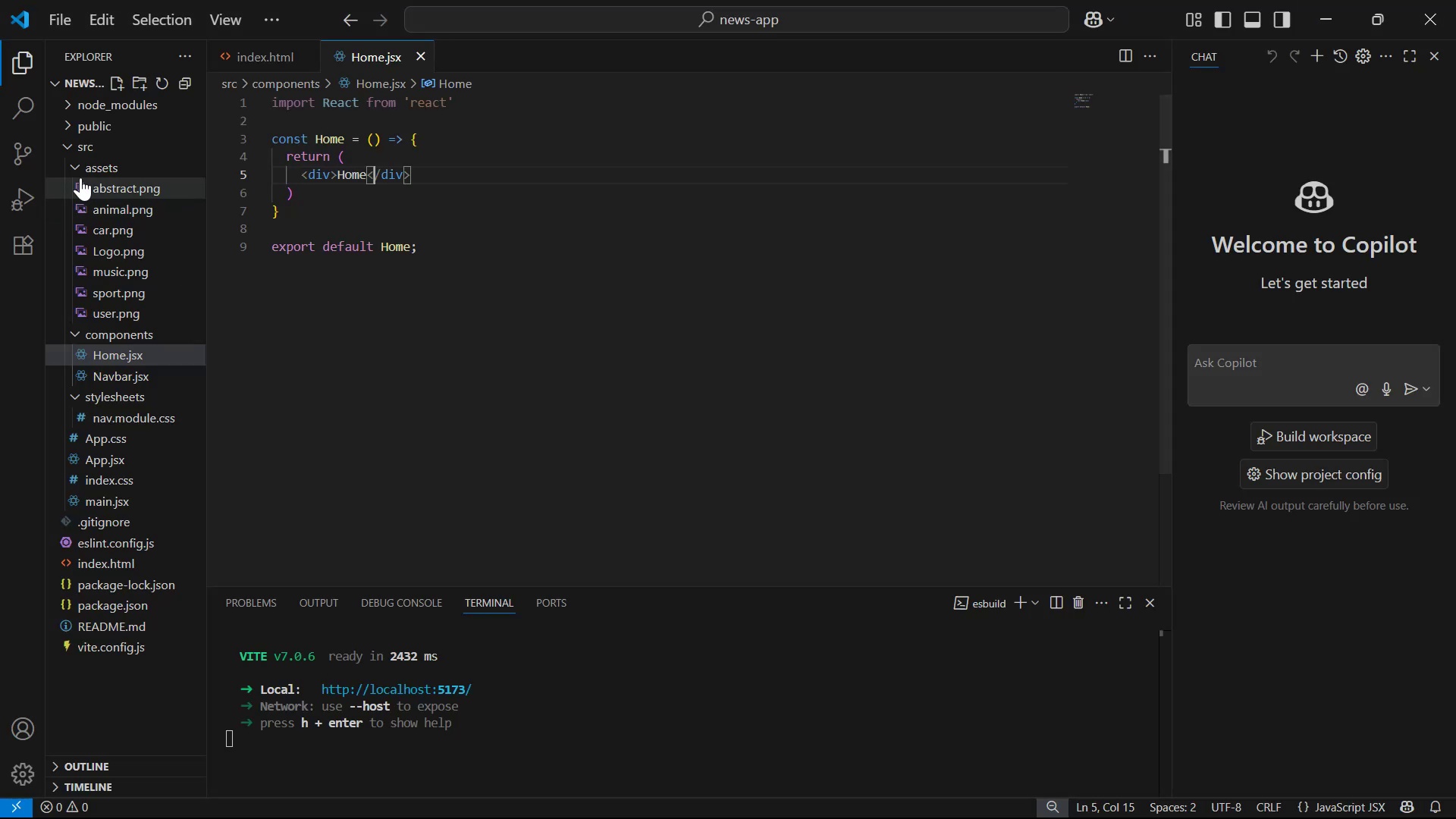 
left_click([108, 165])
 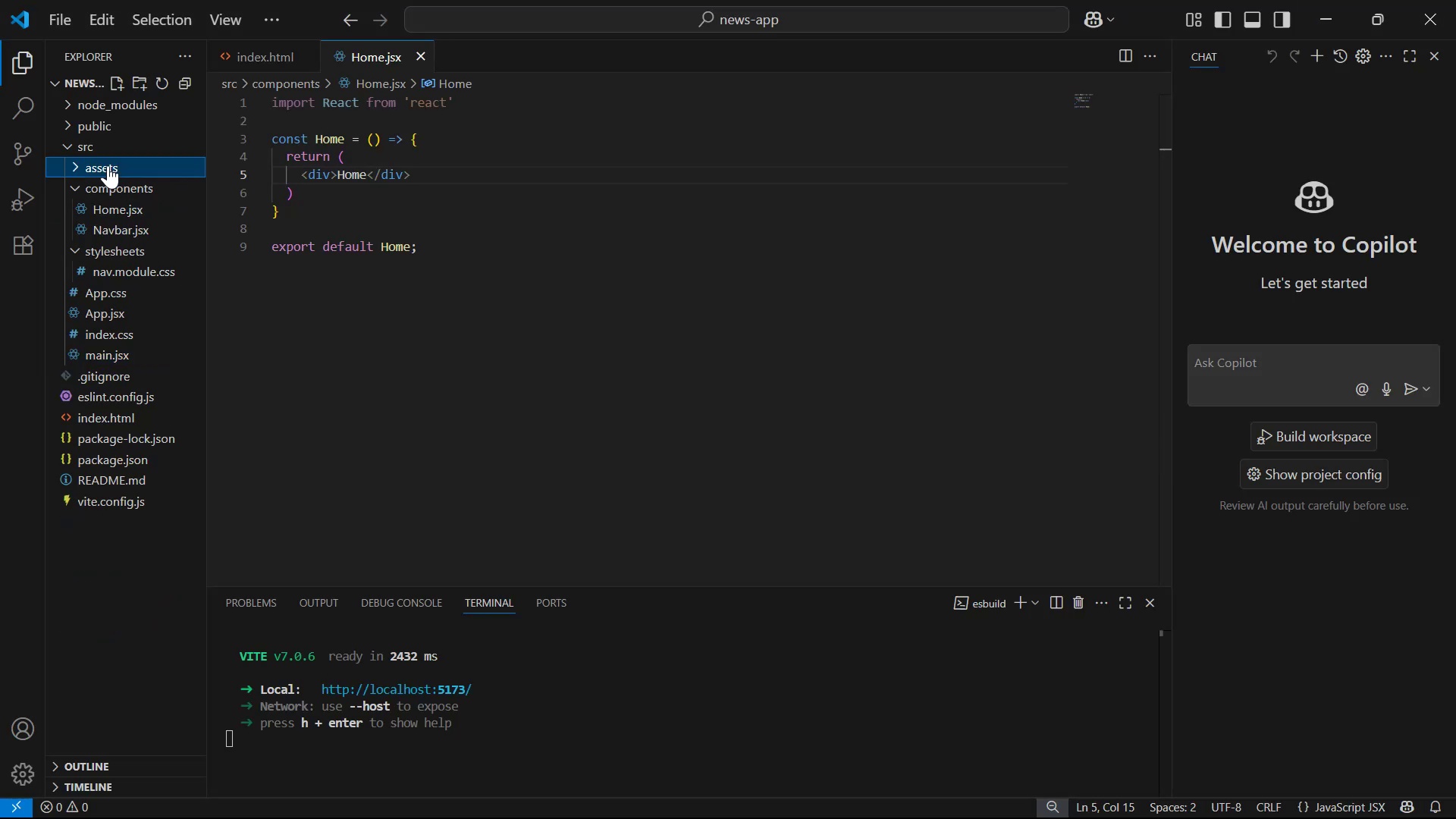 
key(Control+V)
 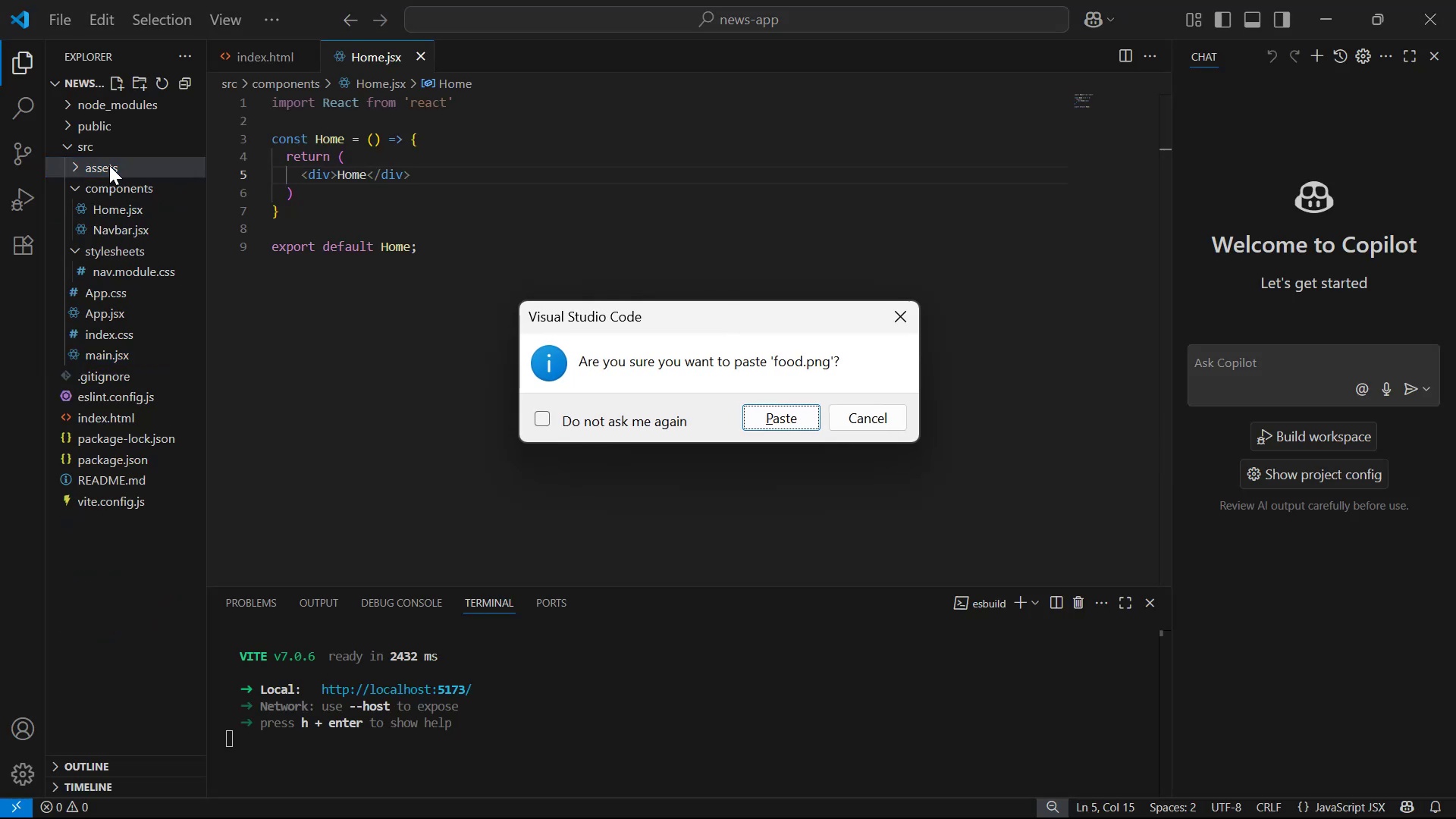 
key(Enter)
 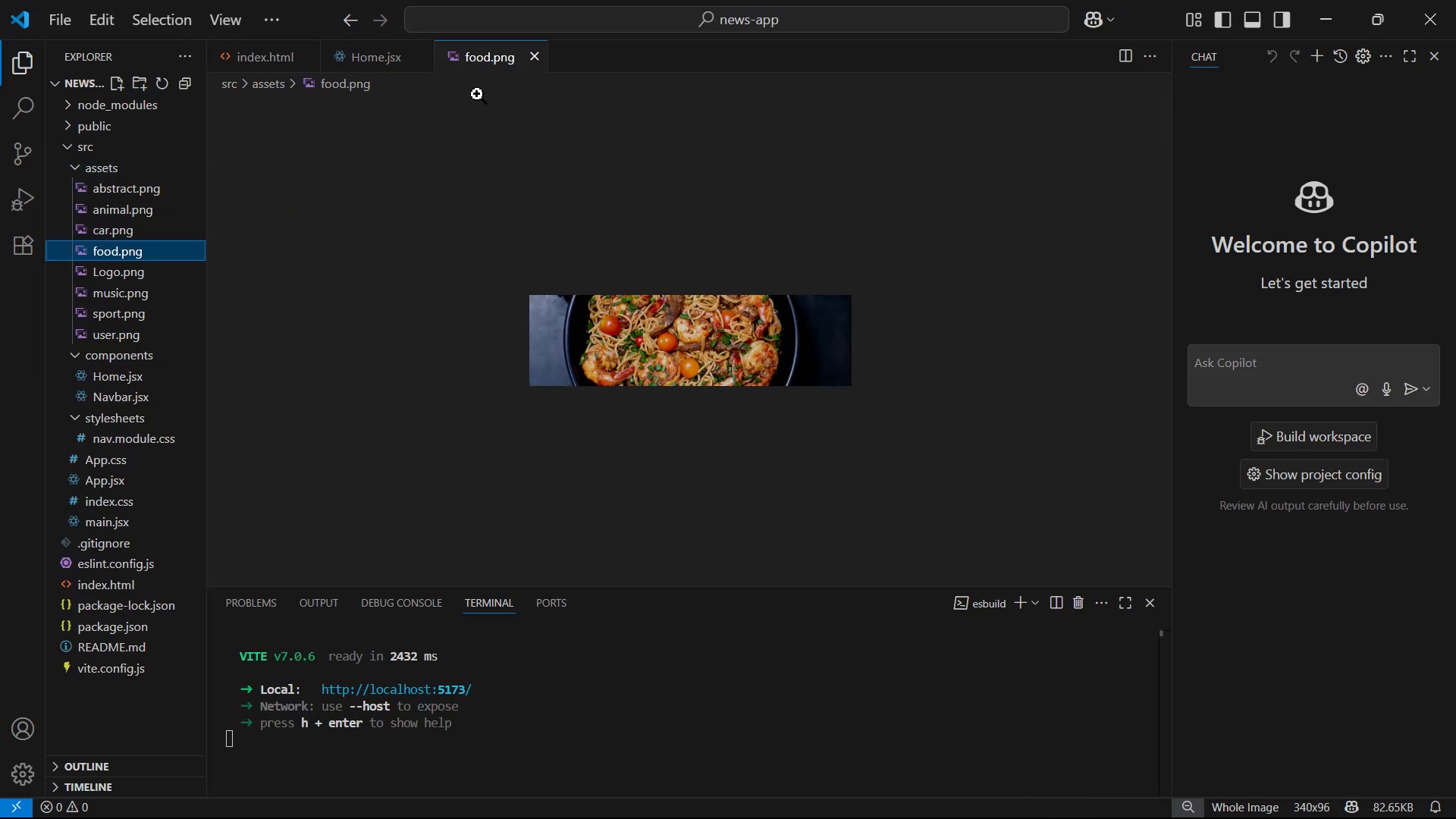 
left_click([544, 55])
 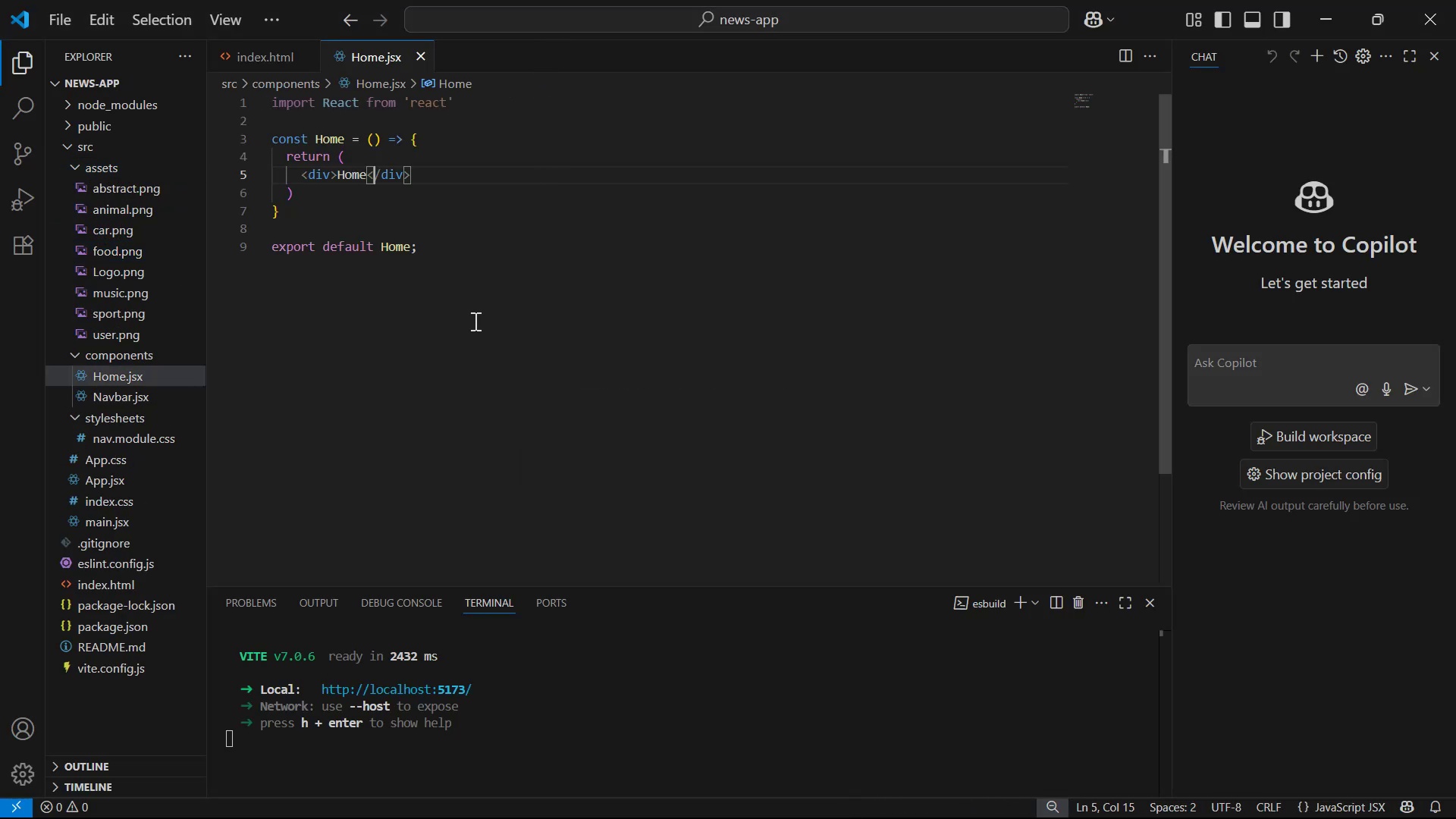 
key(Alt+Tab)
 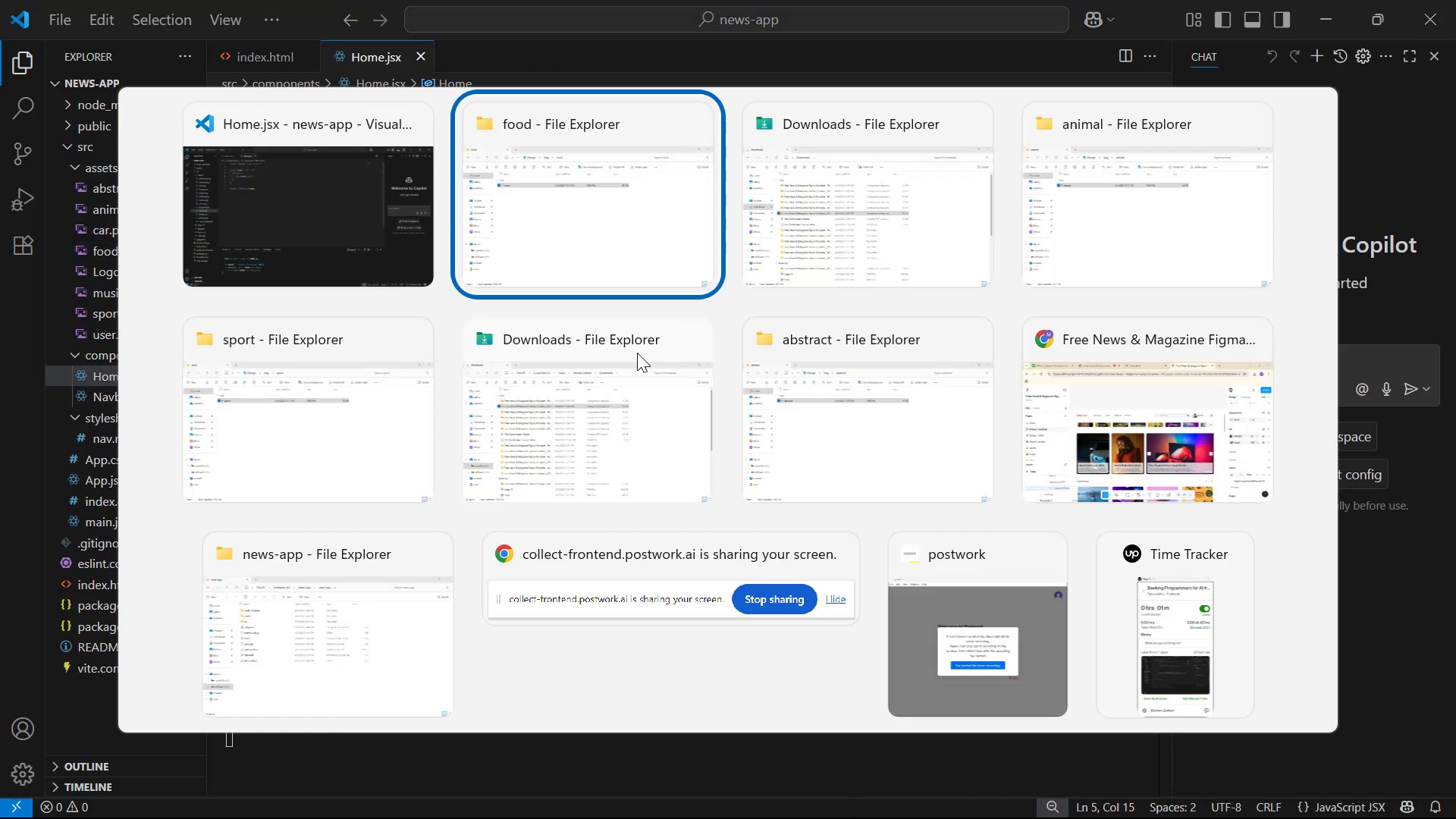 
key(Alt+Tab)
 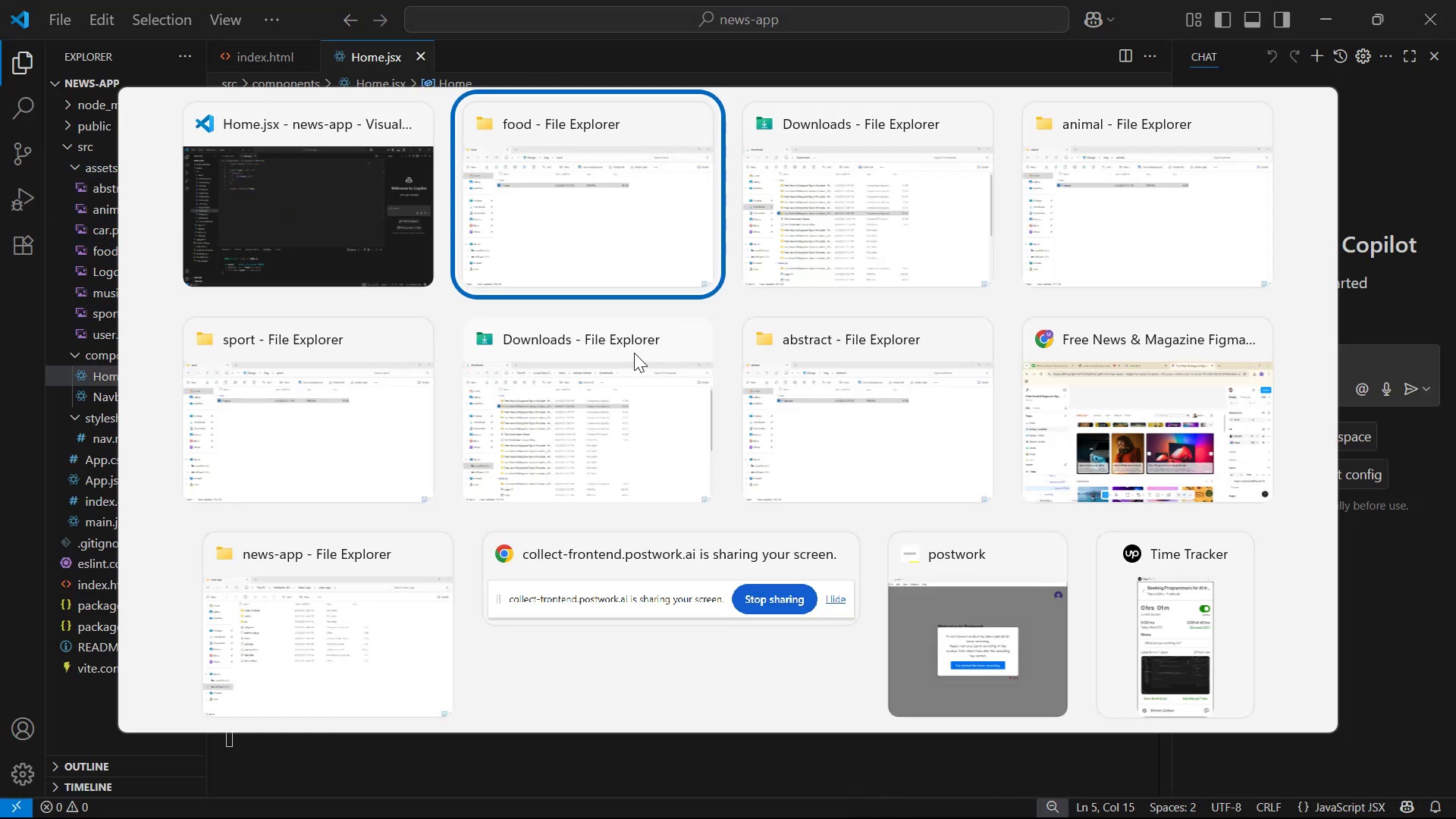 
key(Alt+Tab)
 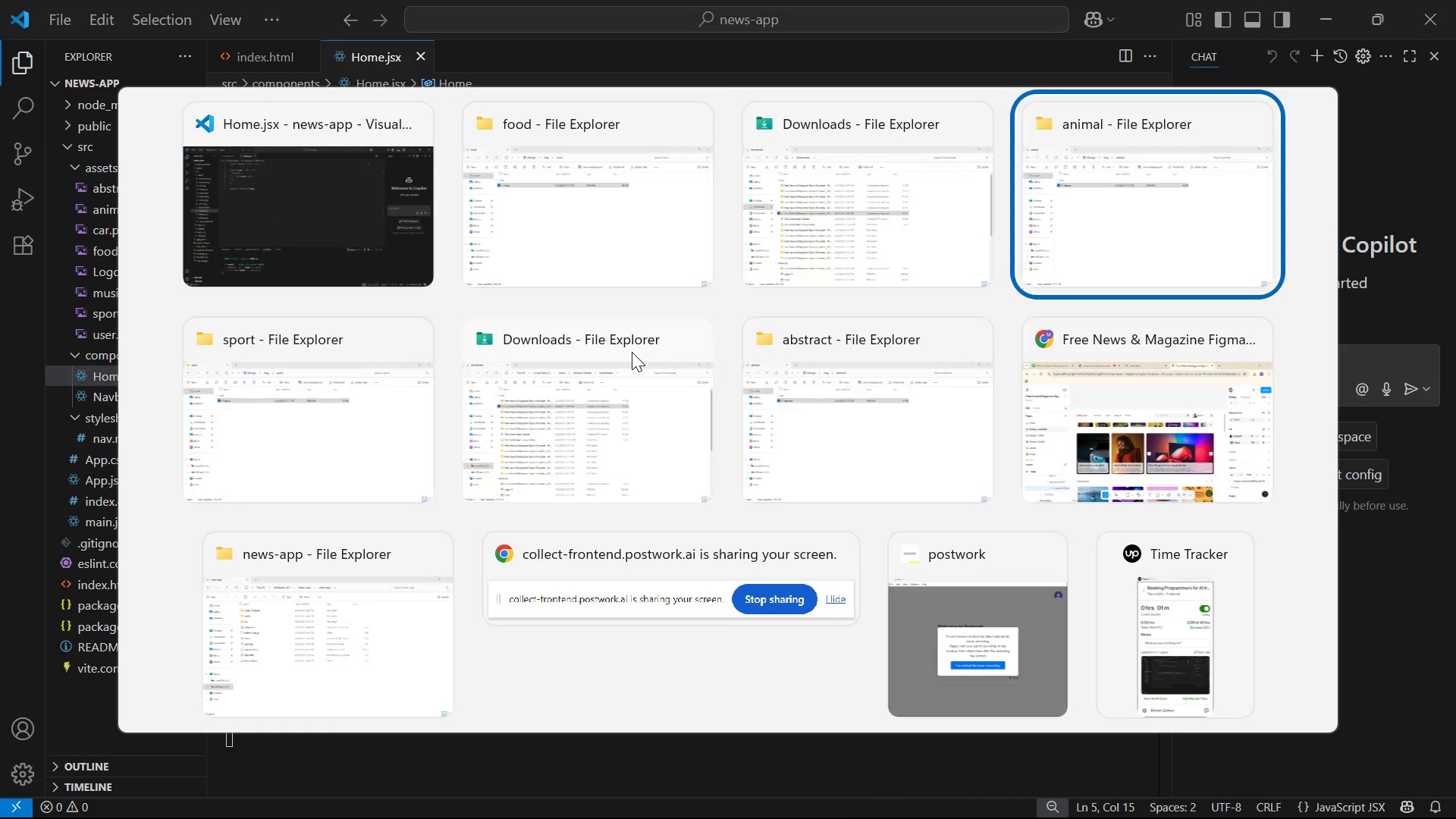 
key(Alt+Tab)
 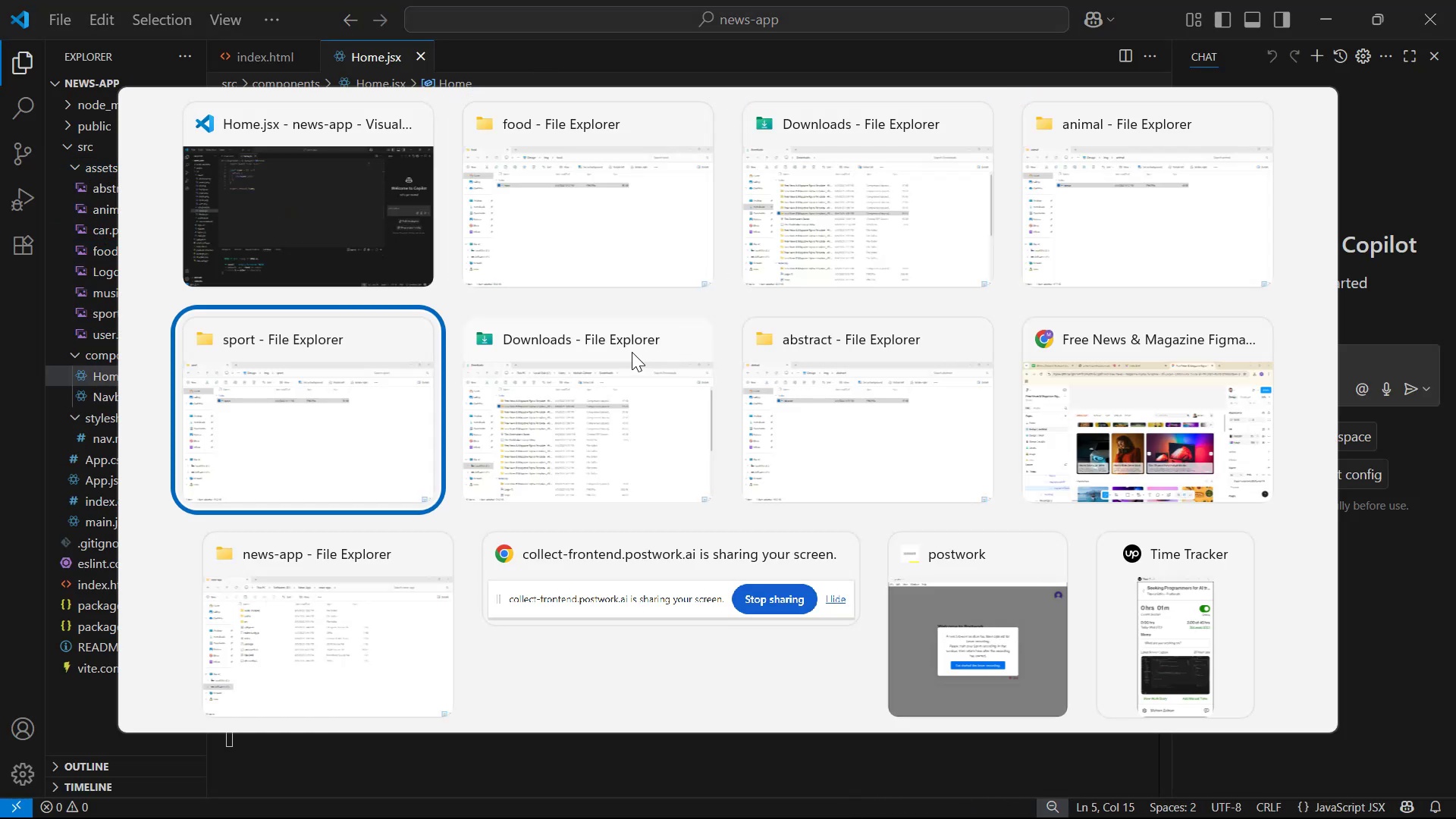 
key(Alt+Tab)
 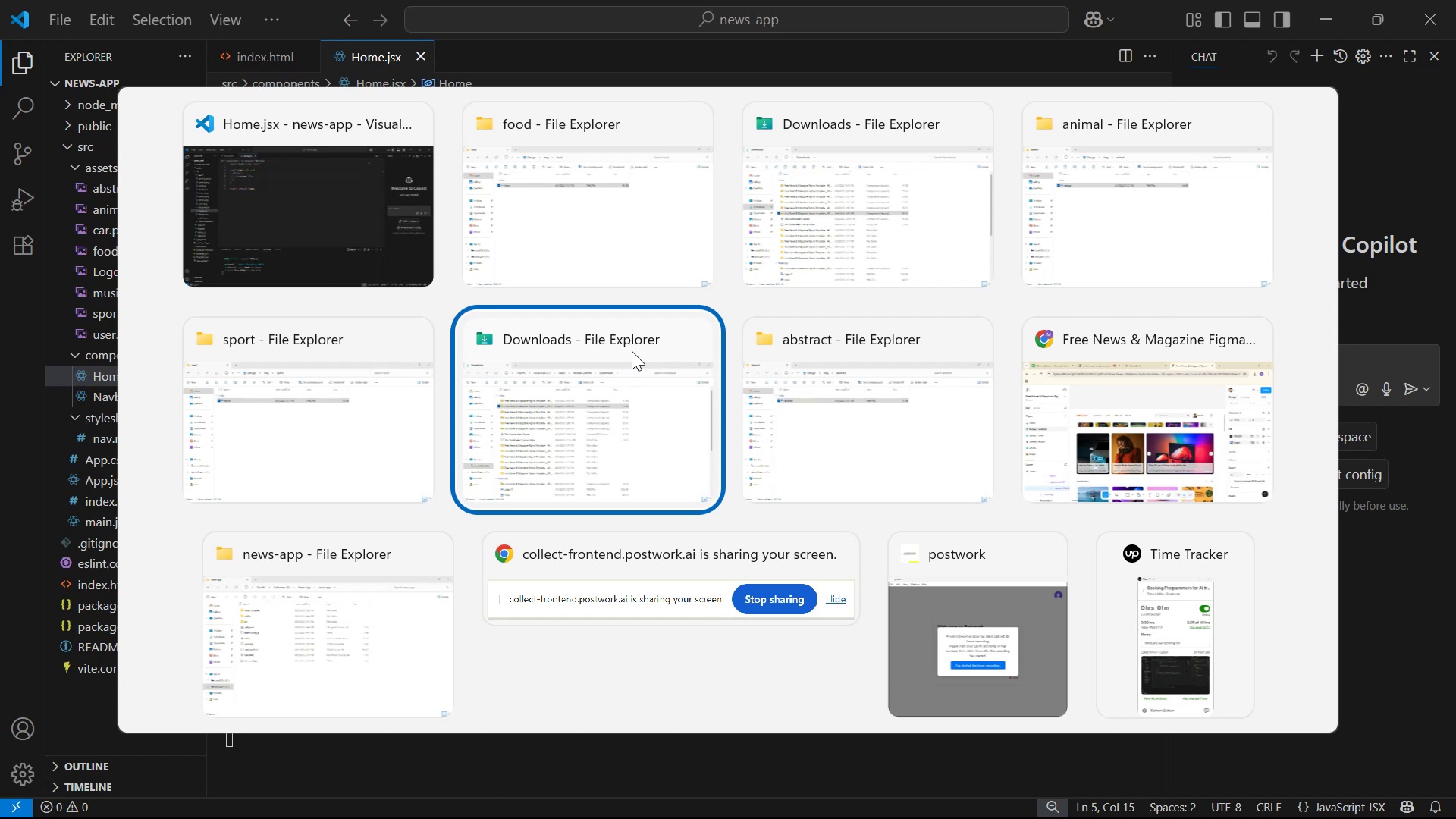 
key(Alt+Tab)
 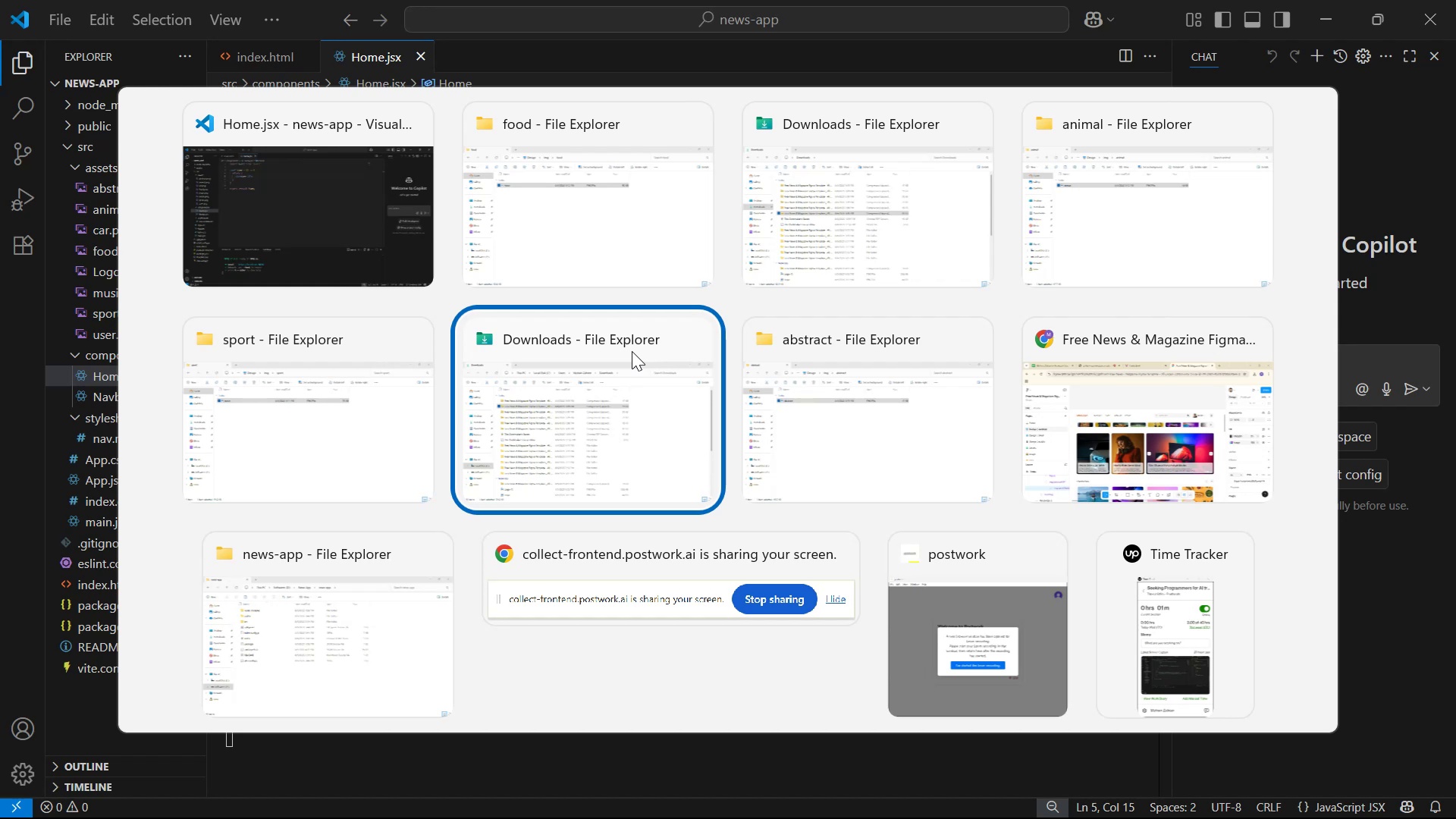 
key(Alt+Tab)
 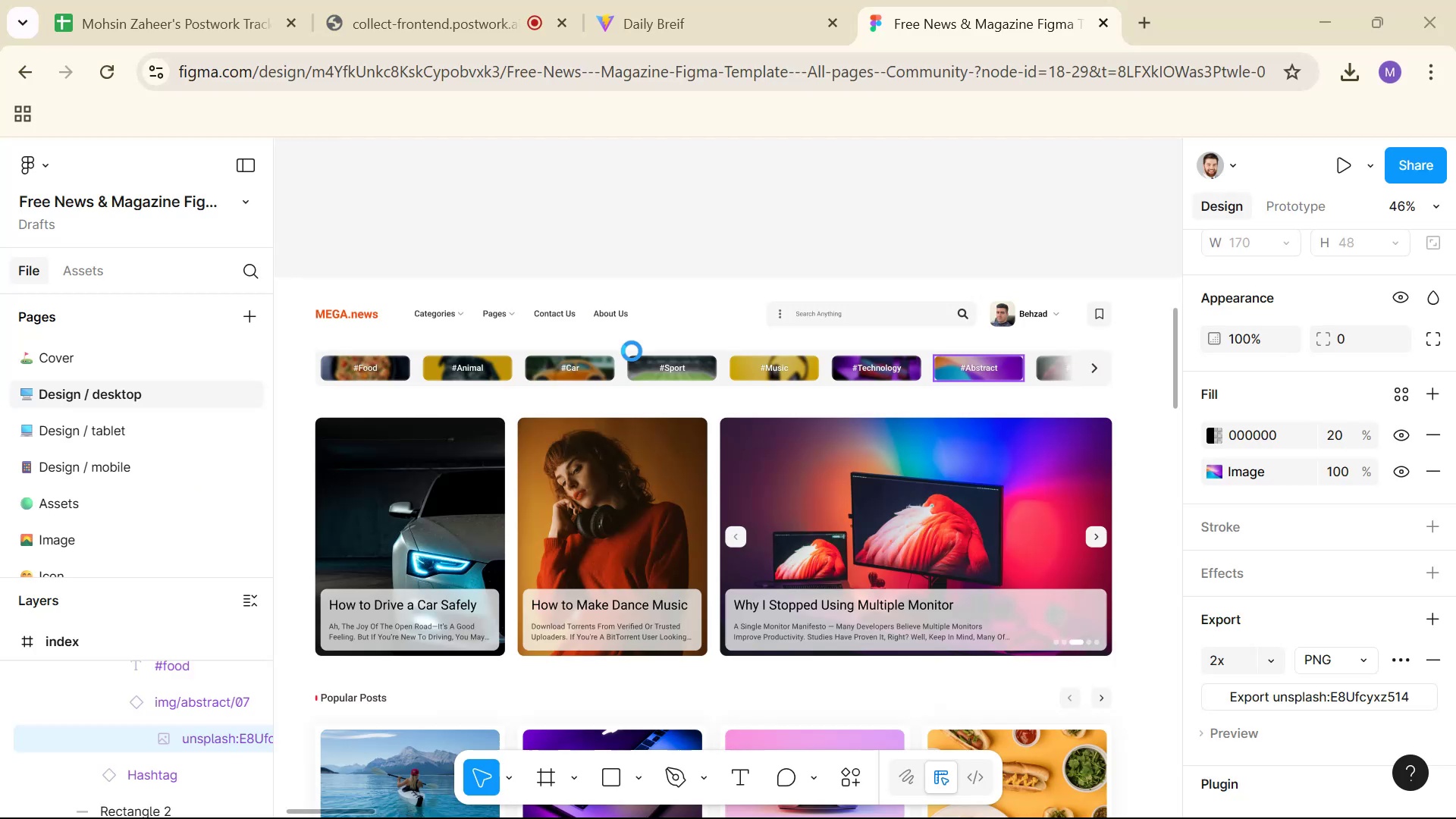 
hold_key(key=ControlLeft, duration=0.33)
scroll: coordinate [644, 403], scroll_direction: down, amount: 6.0
 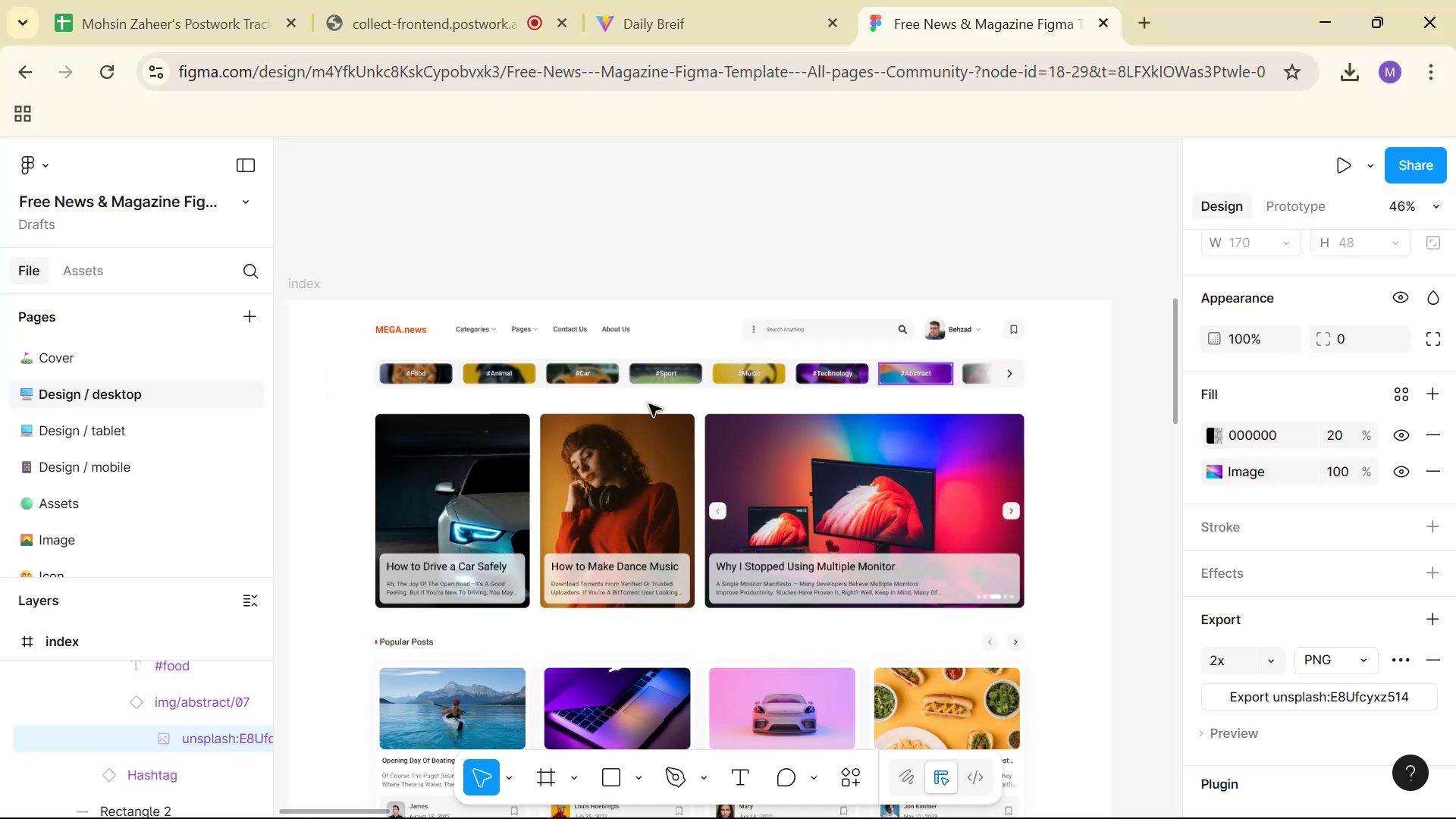 
hold_key(key=Space, duration=0.52)
 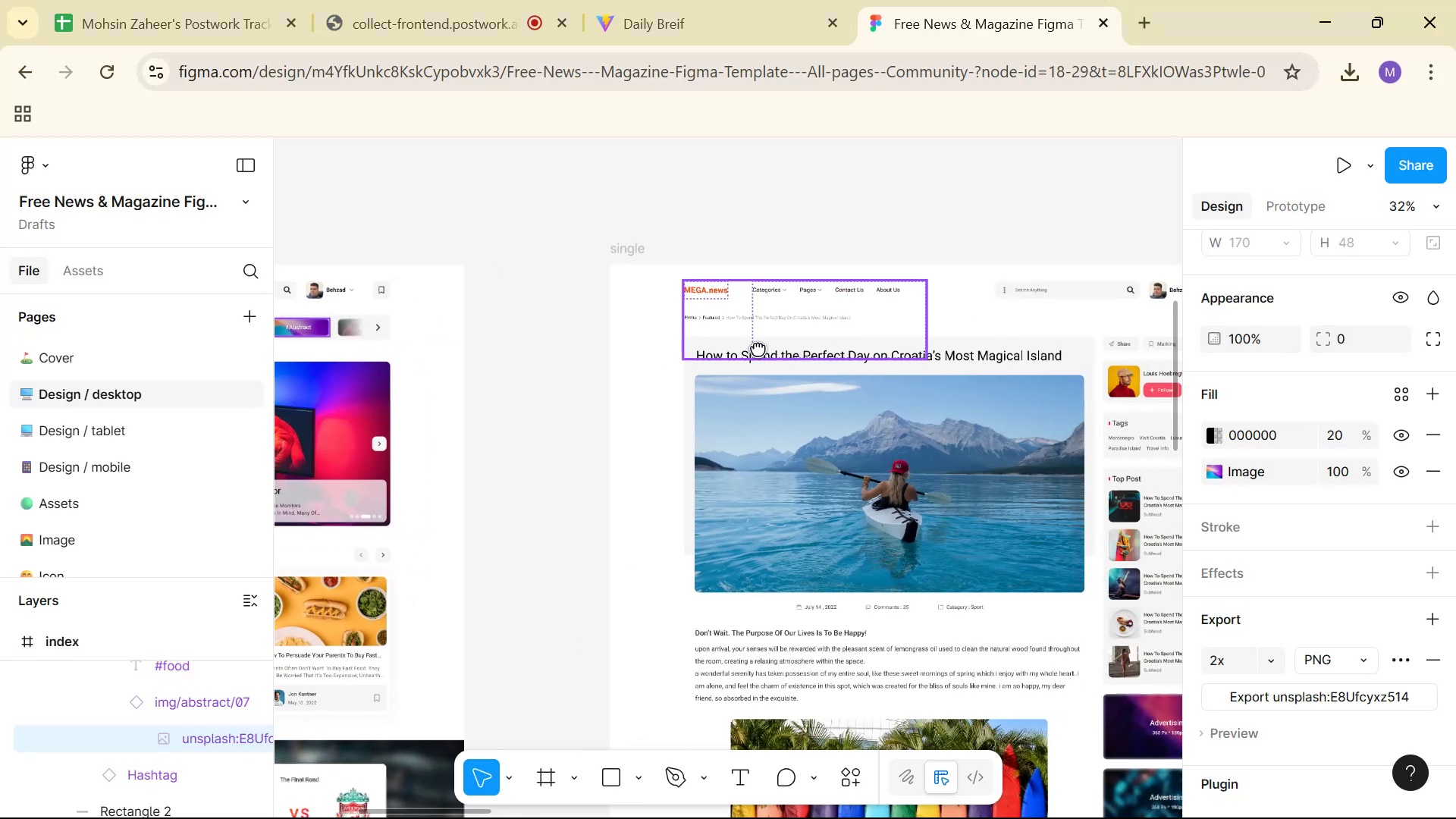 
left_click_drag(start_coordinate=[727, 398], to_coordinate=[151, 347])
 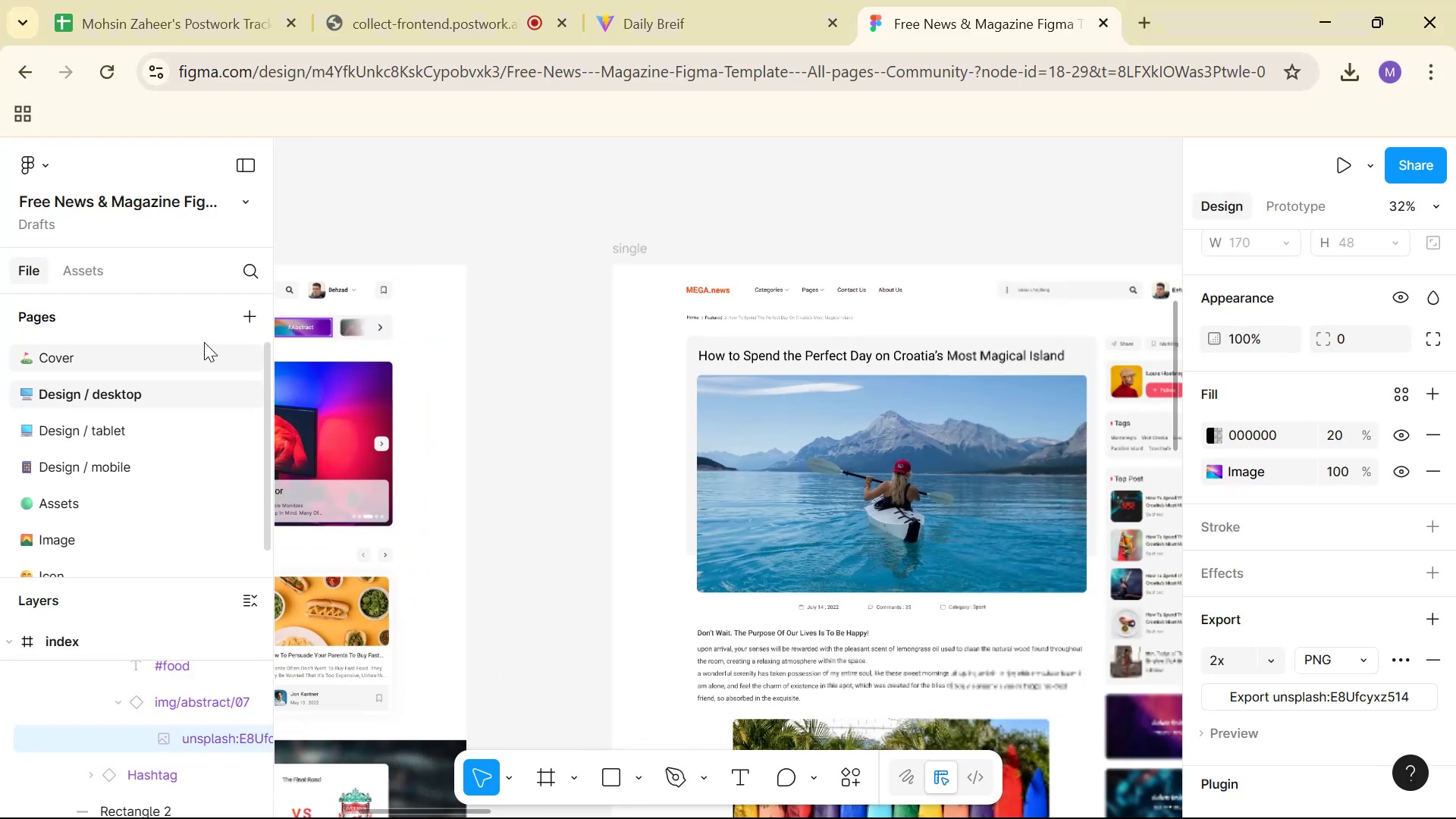 
hold_key(key=Space, duration=0.4)
 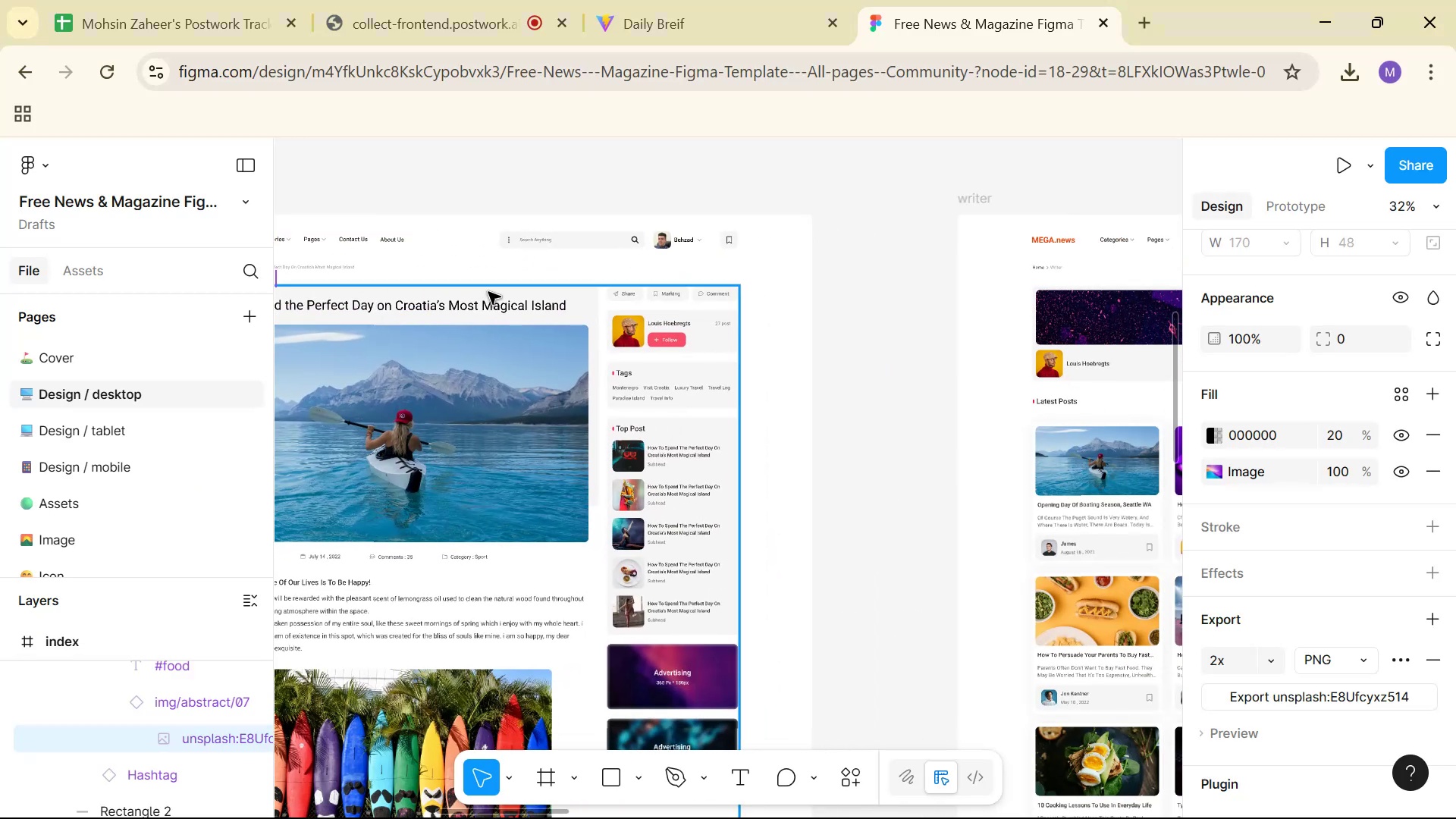 
left_click_drag(start_coordinate=[788, 349], to_coordinate=[291, 299])
 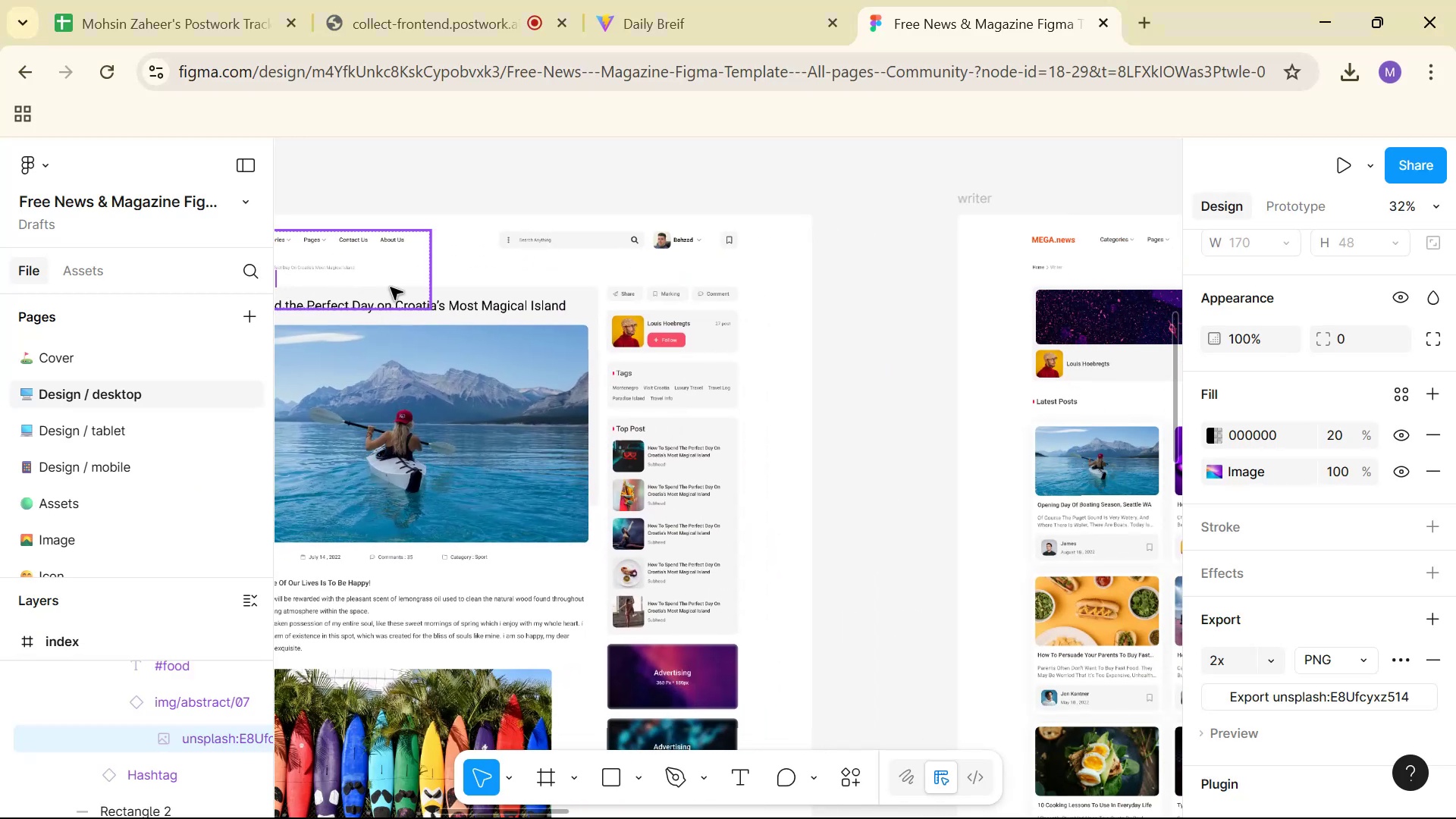 
hold_key(key=ControlLeft, duration=0.77)
scroll: coordinate [482, 310], scroll_direction: down, amount: 11.0
 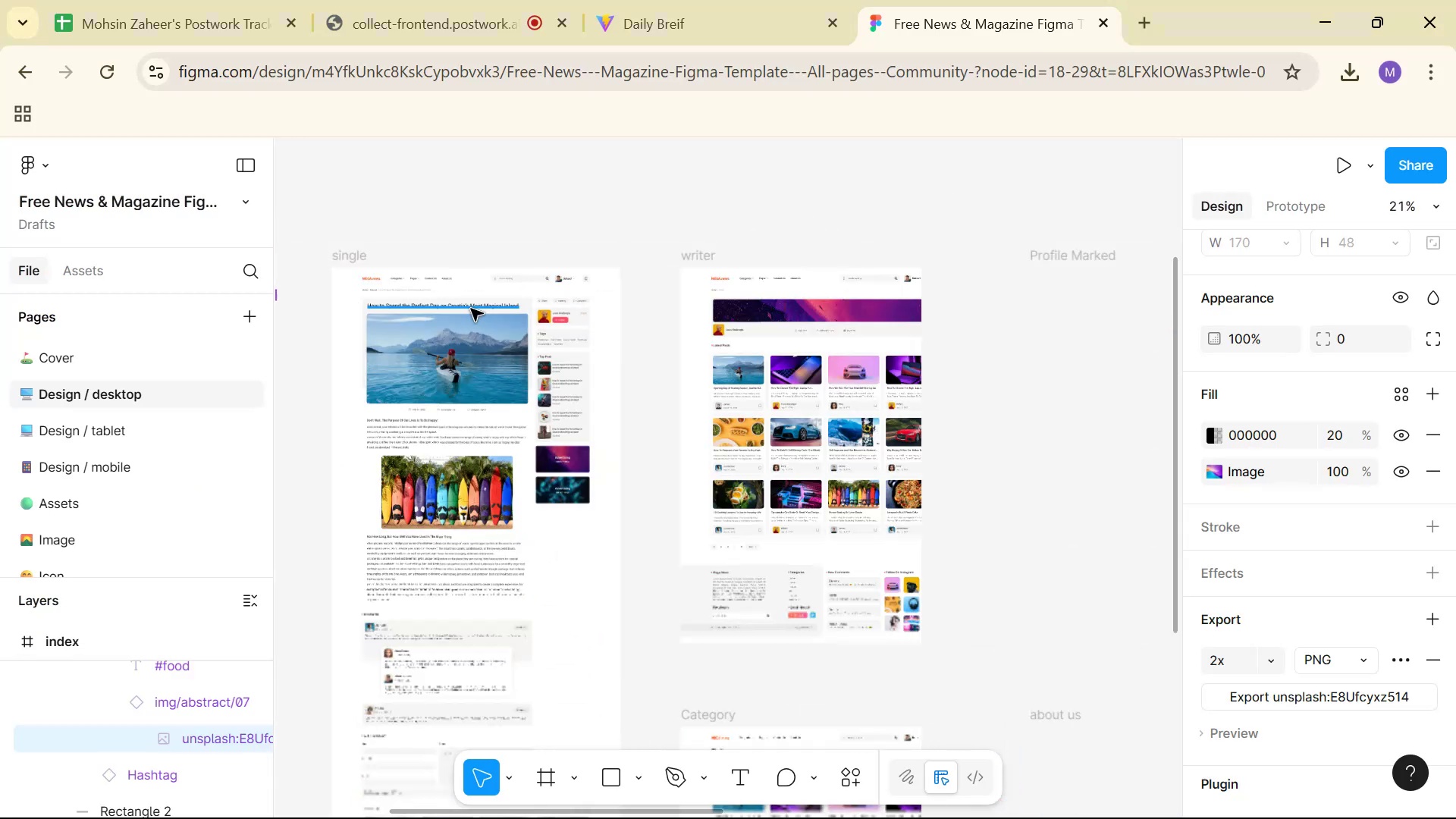 
hold_key(key=Space, duration=0.79)
 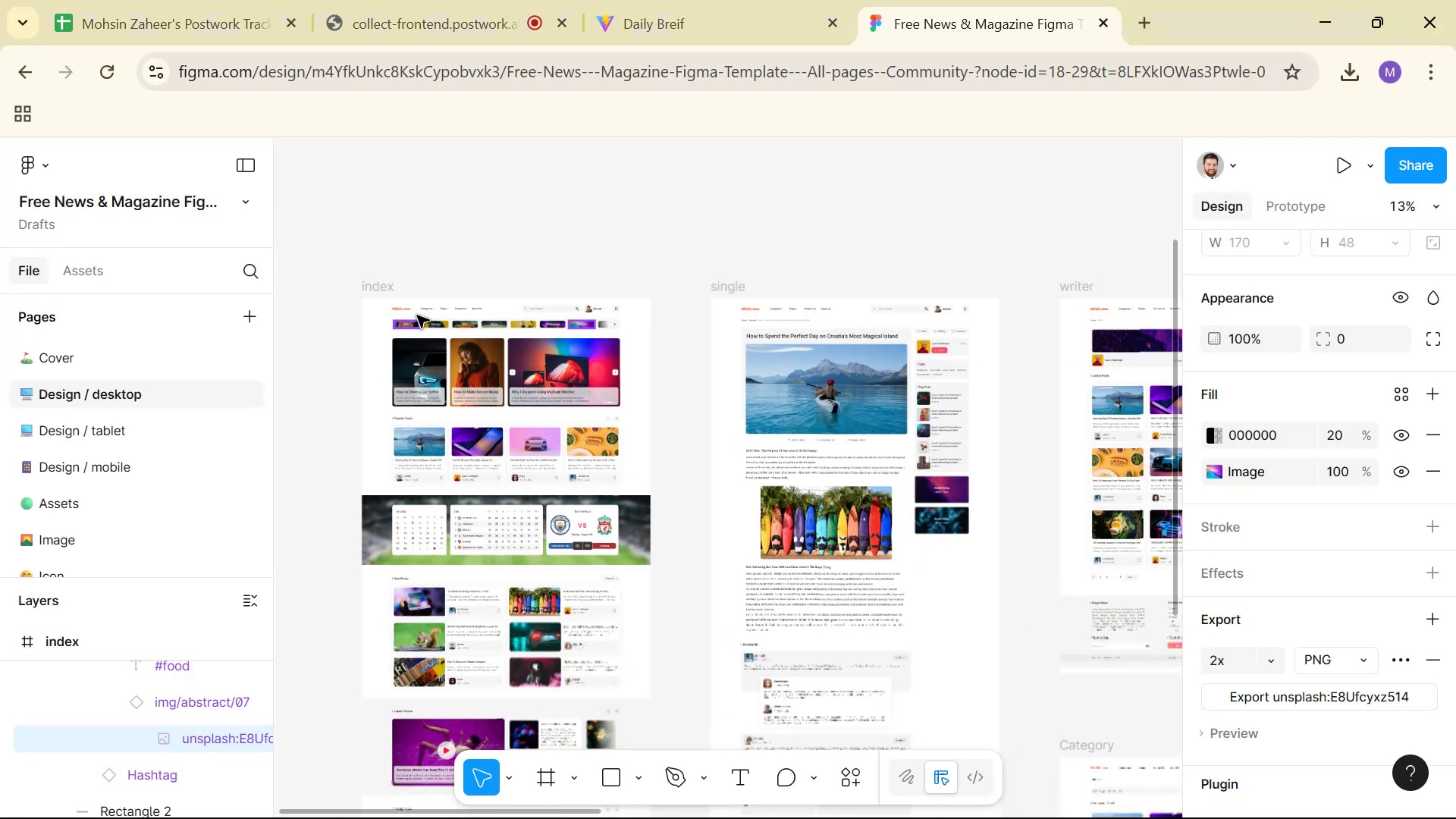 
left_click_drag(start_coordinate=[419, 282], to_coordinate=[798, 313])
 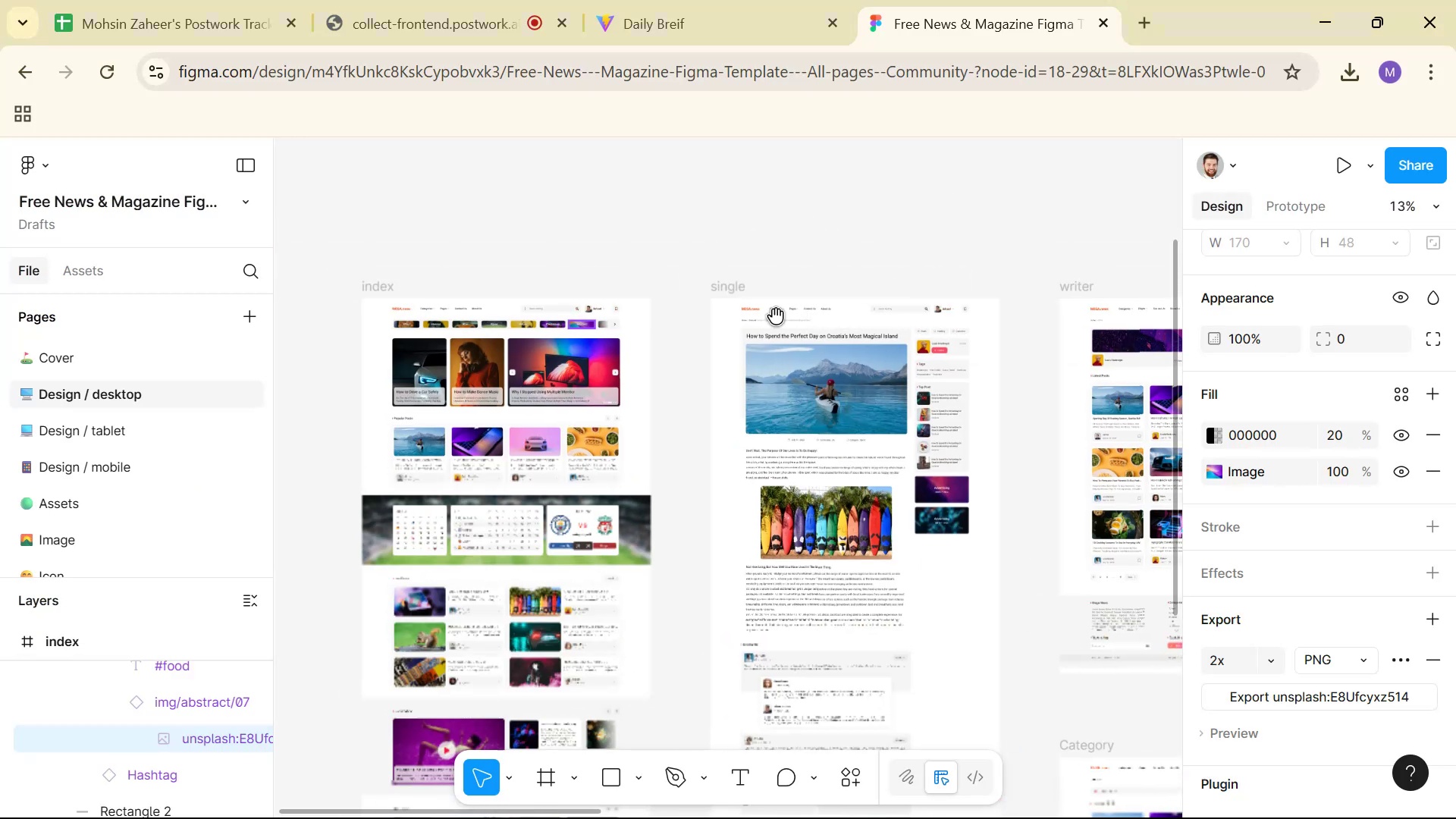 
hold_key(key=ControlLeft, duration=0.94)
scroll: coordinate [429, 323], scroll_direction: up, amount: 14.0
 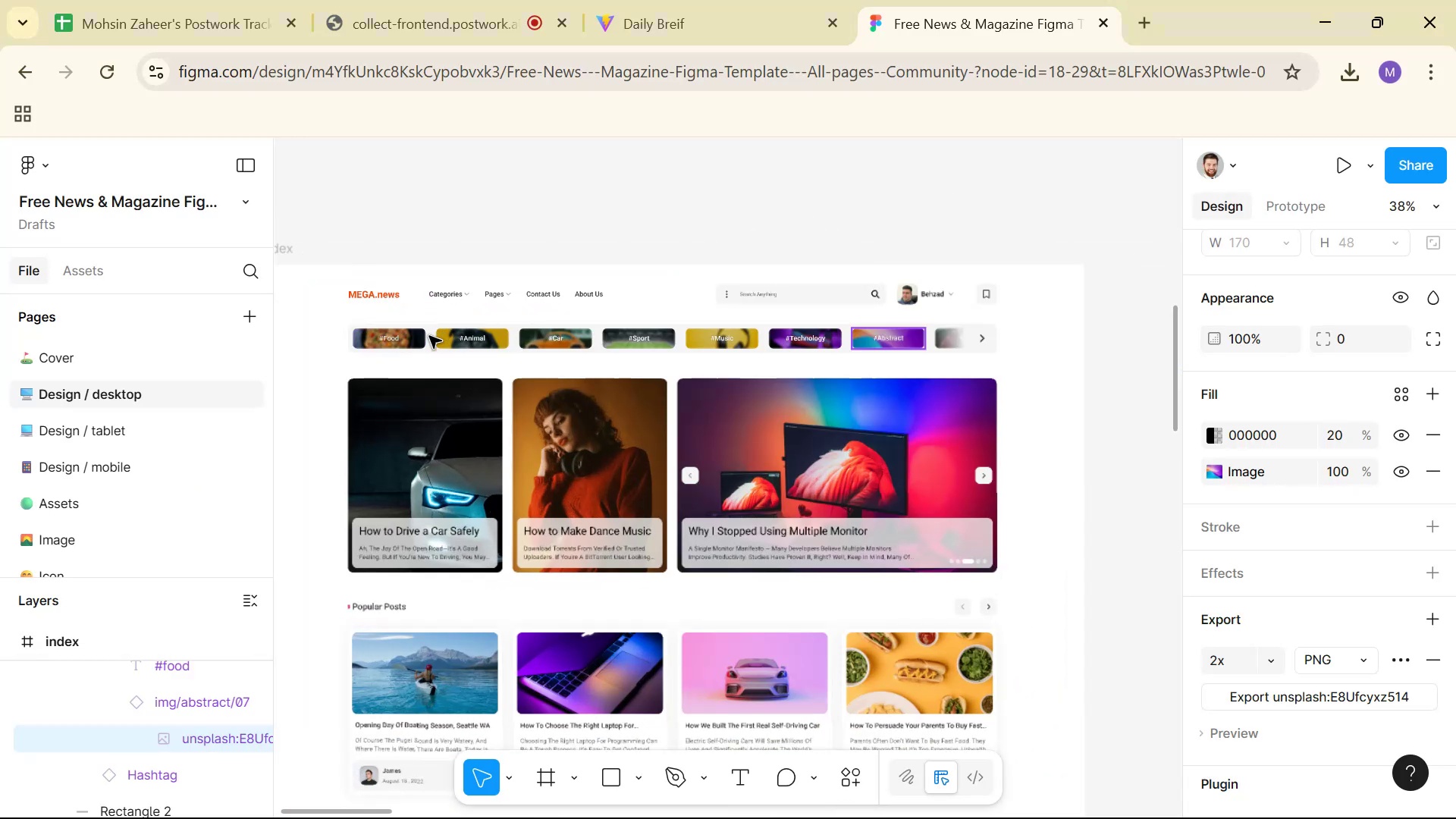 
key(Alt+AltLeft)
 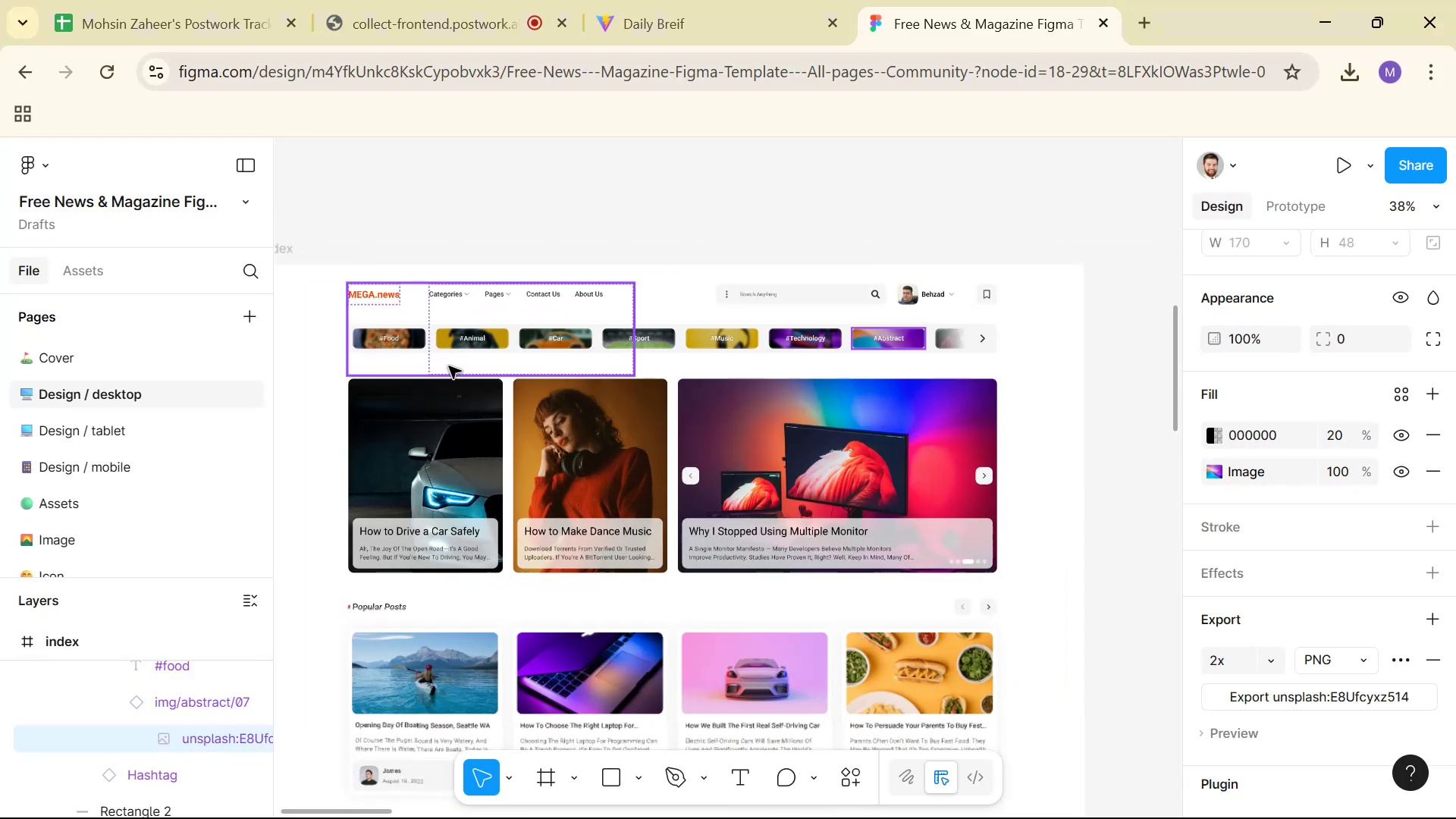 
key(Alt+Tab)
 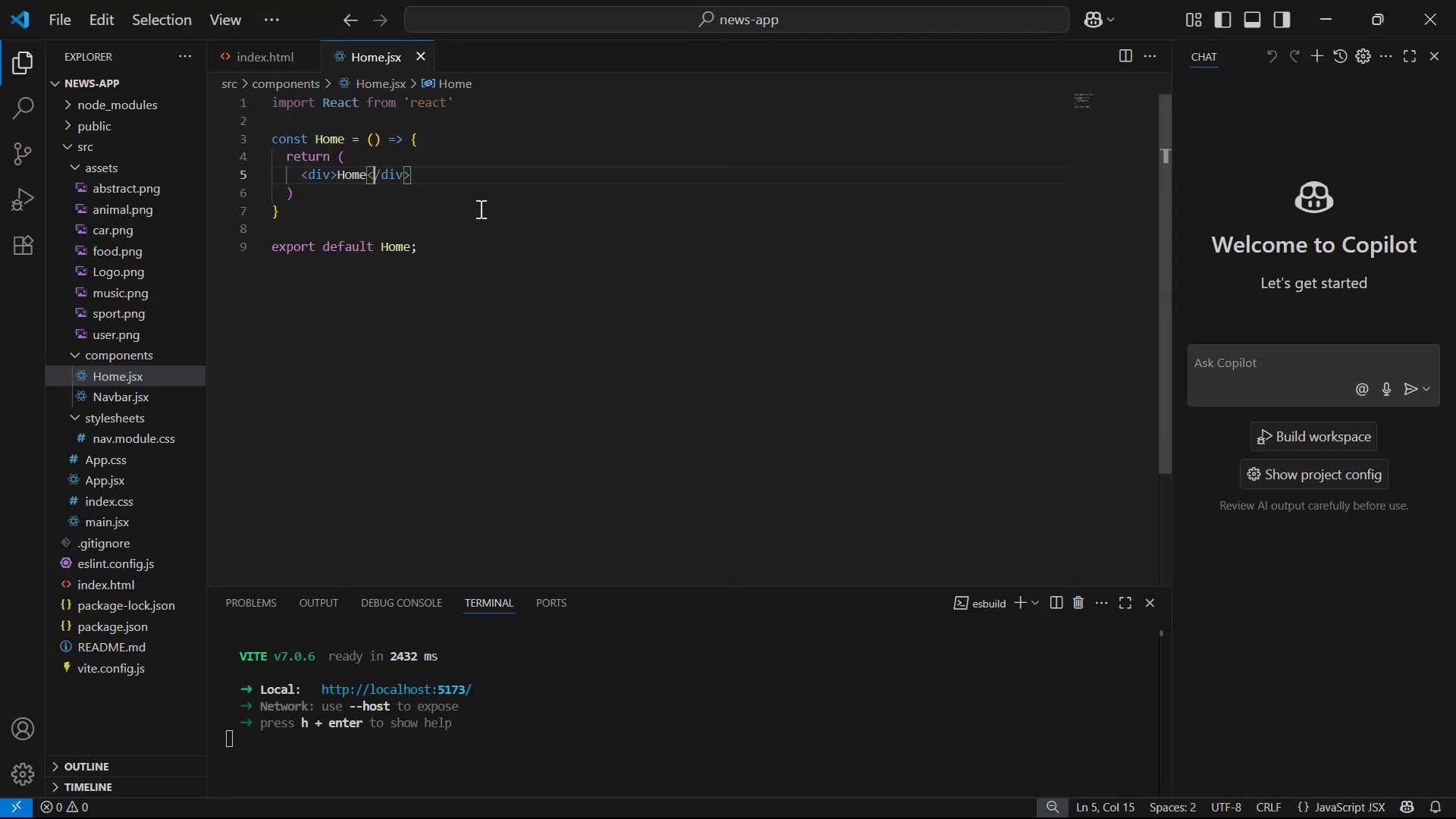 
key(Backspace)
 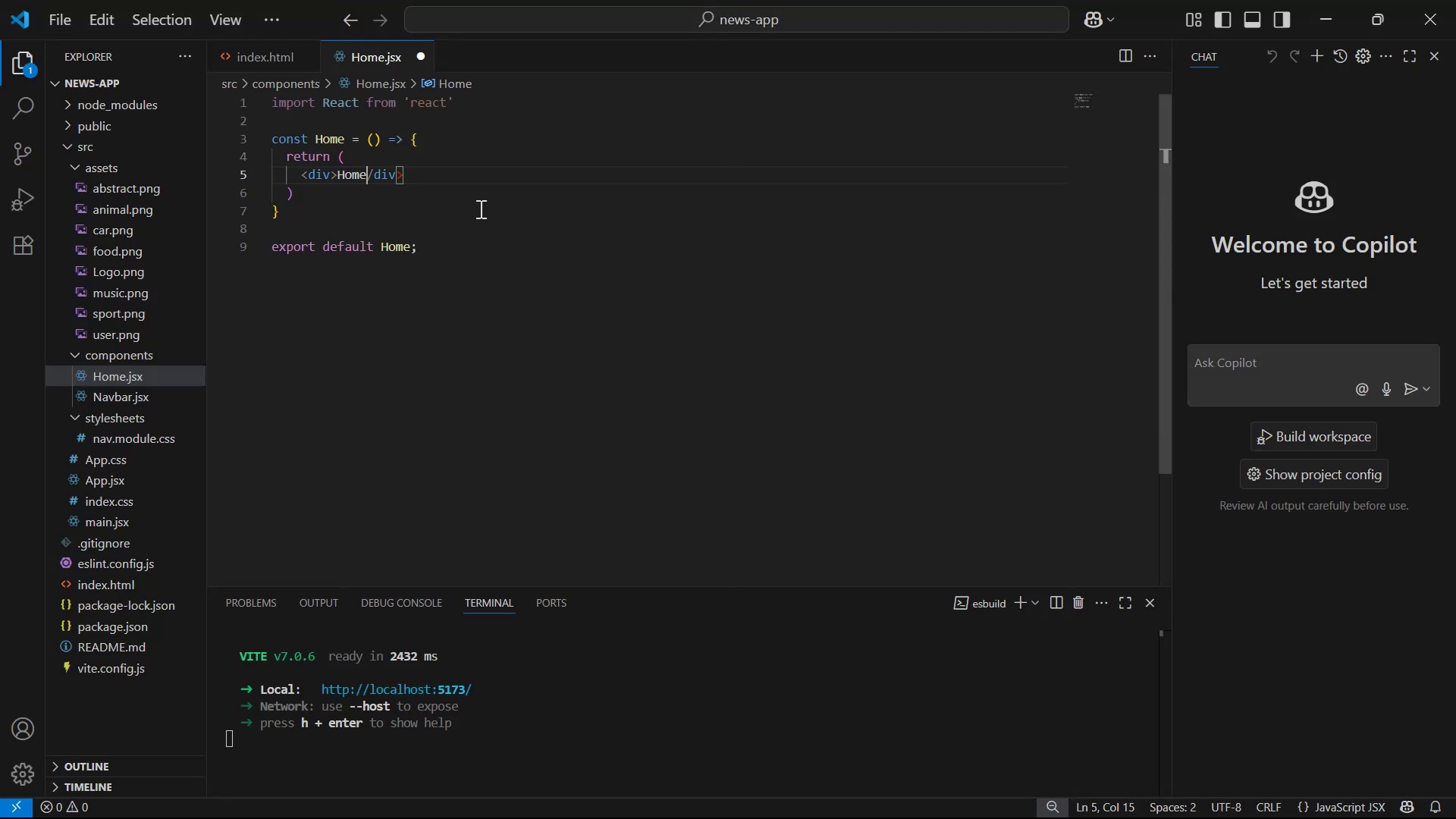 
key(Backspace)
 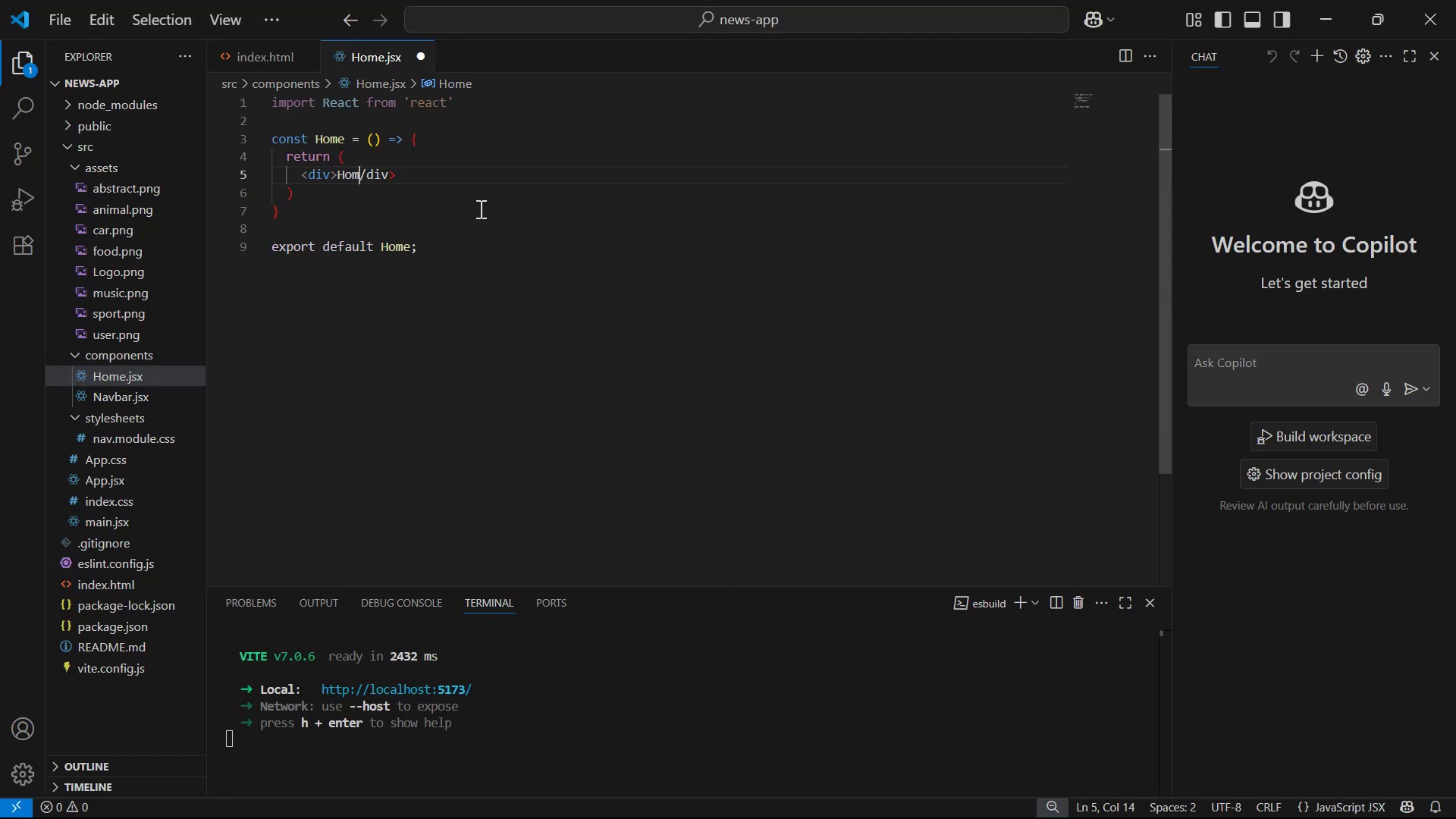 
key(Backspace)
 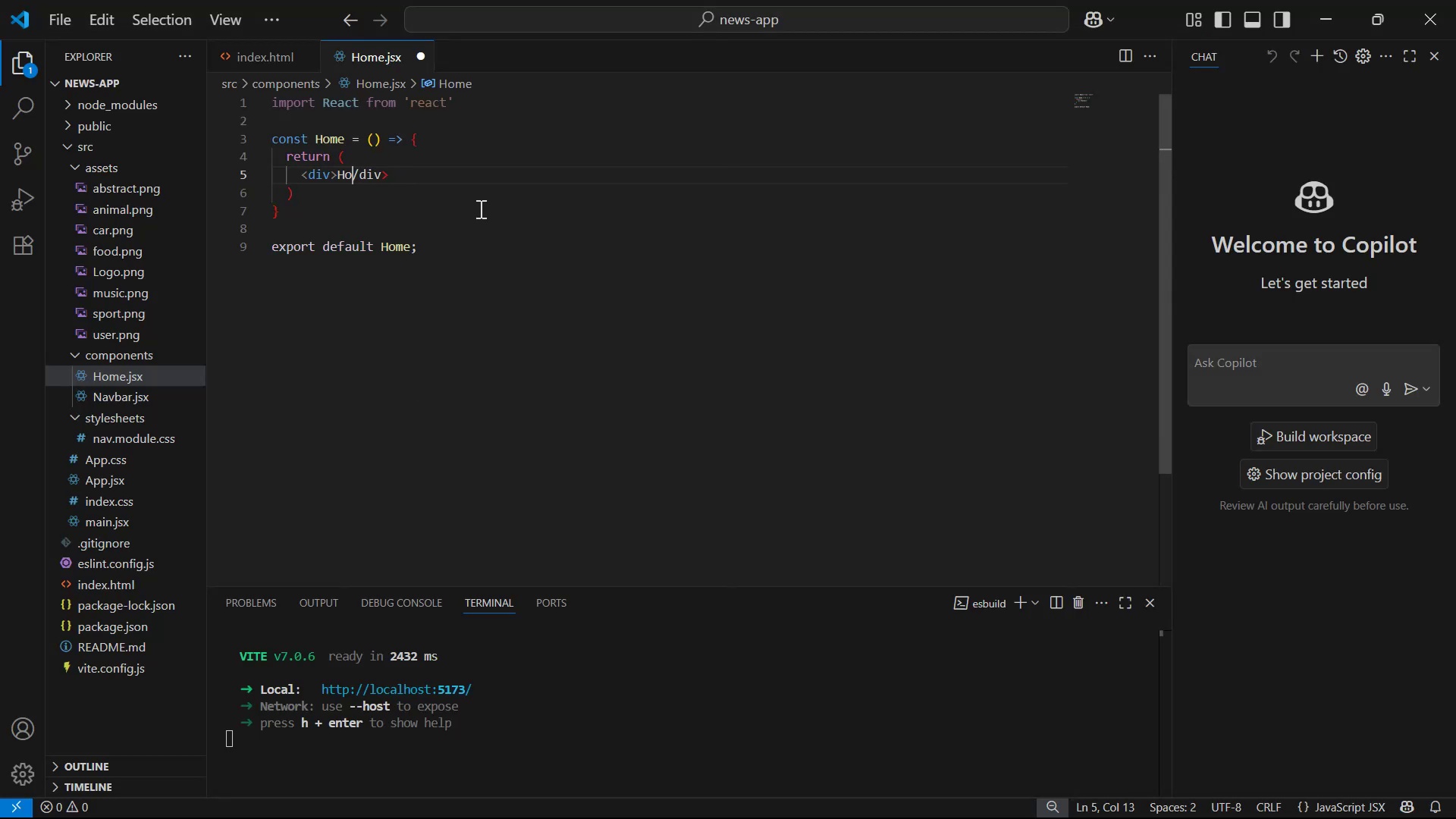 
key(Backspace)
 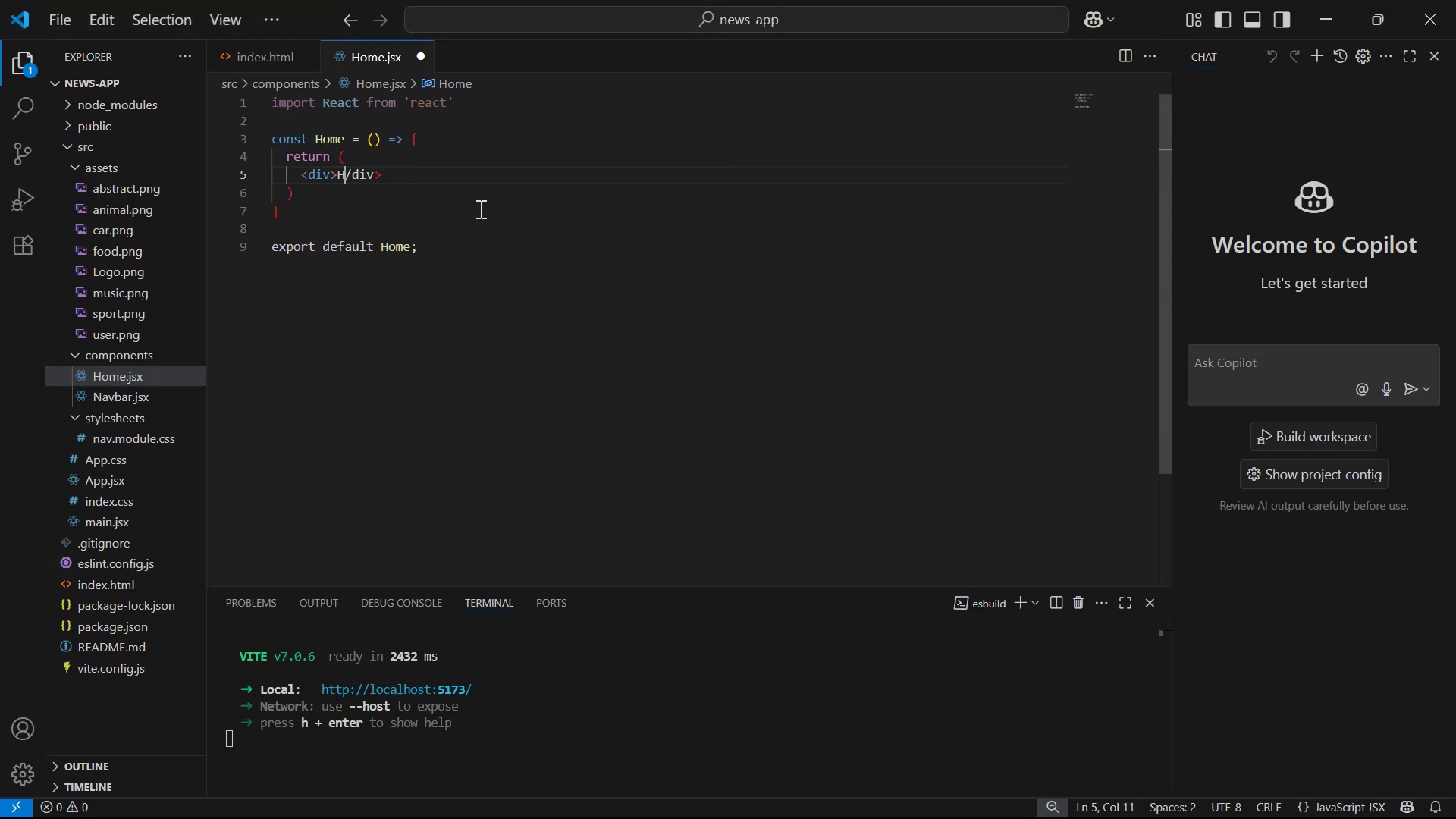 
key(Backspace)
 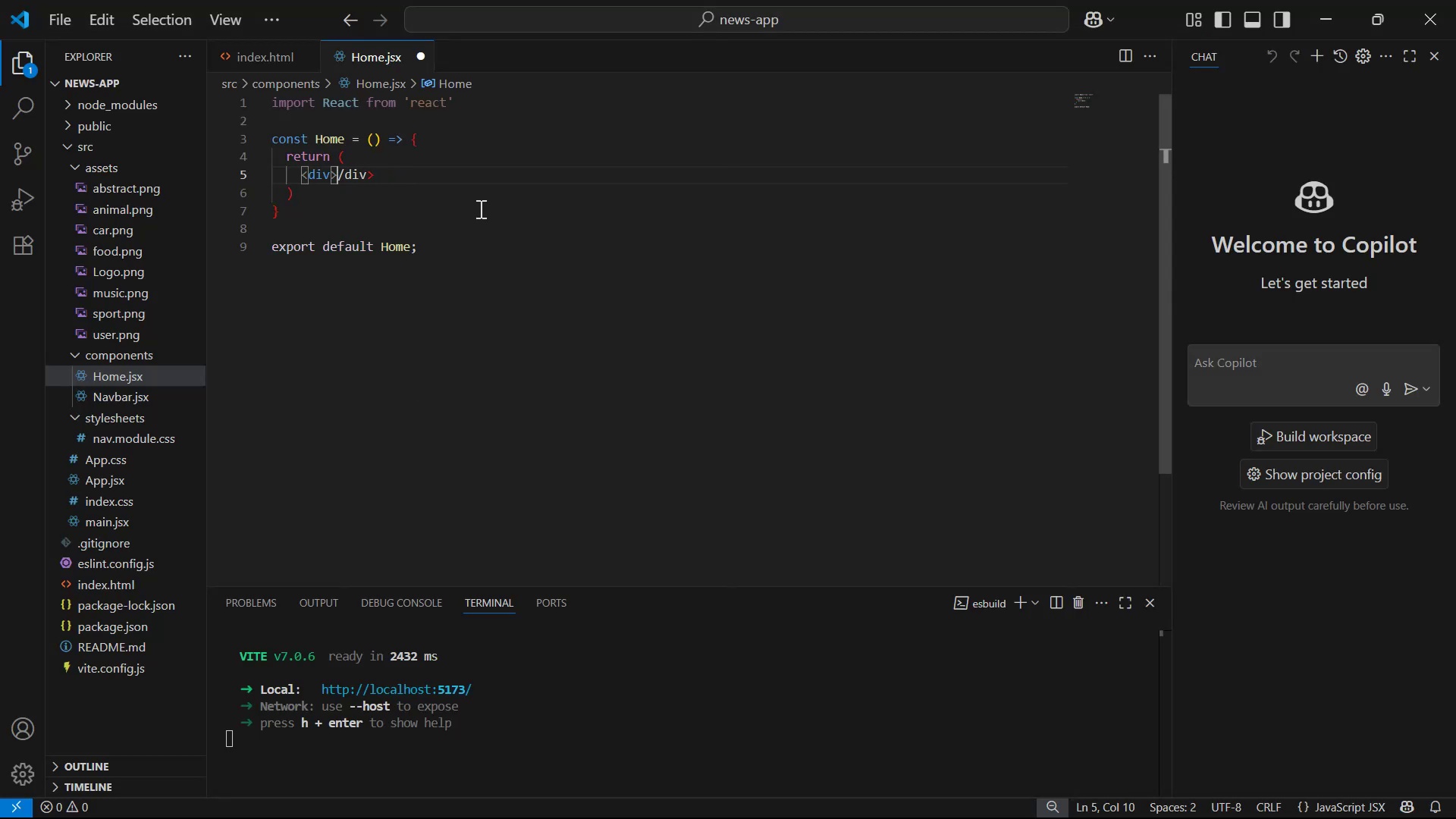 
key(Shift+Comma)
 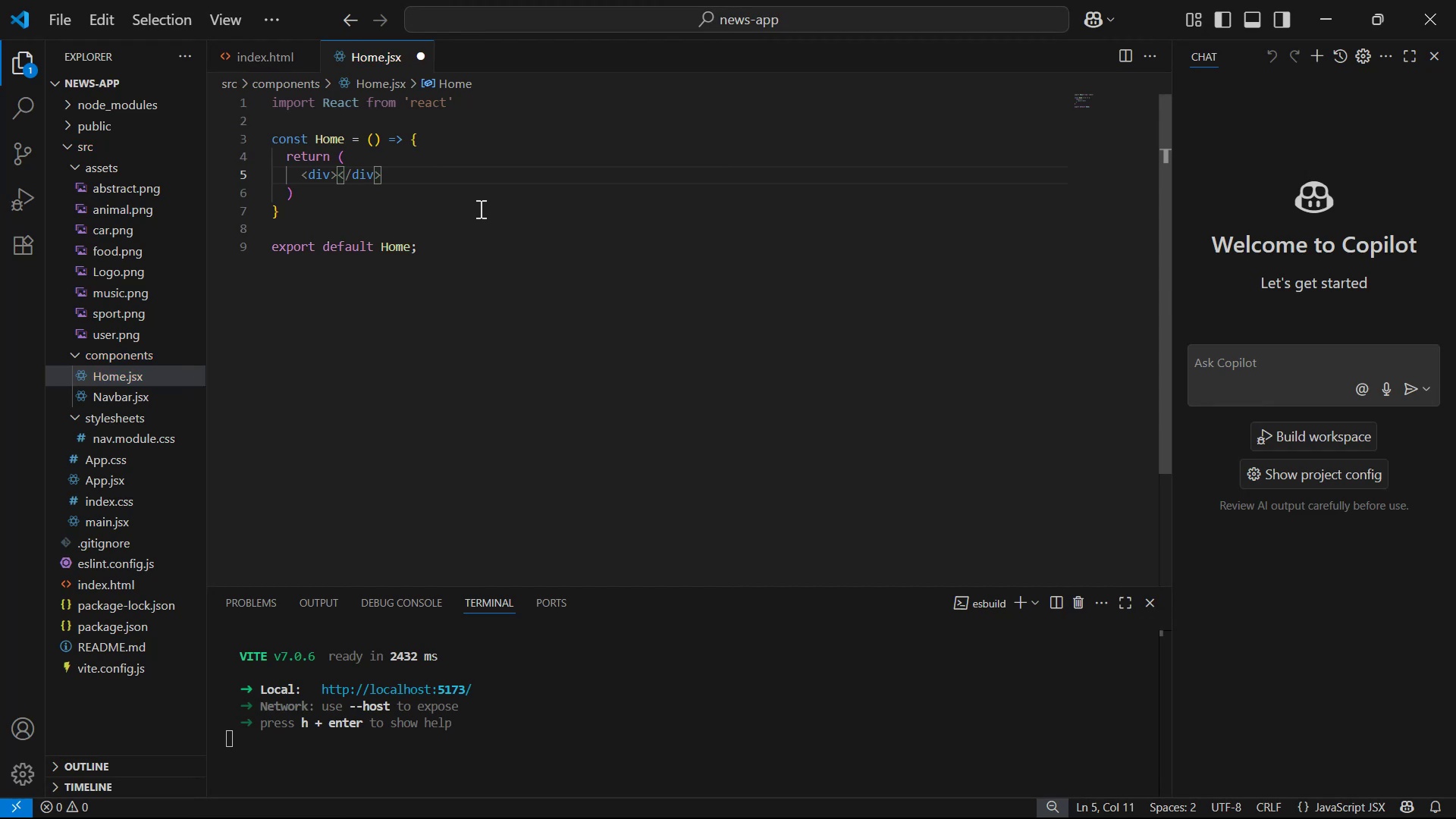 
key(ArrowLeft)
 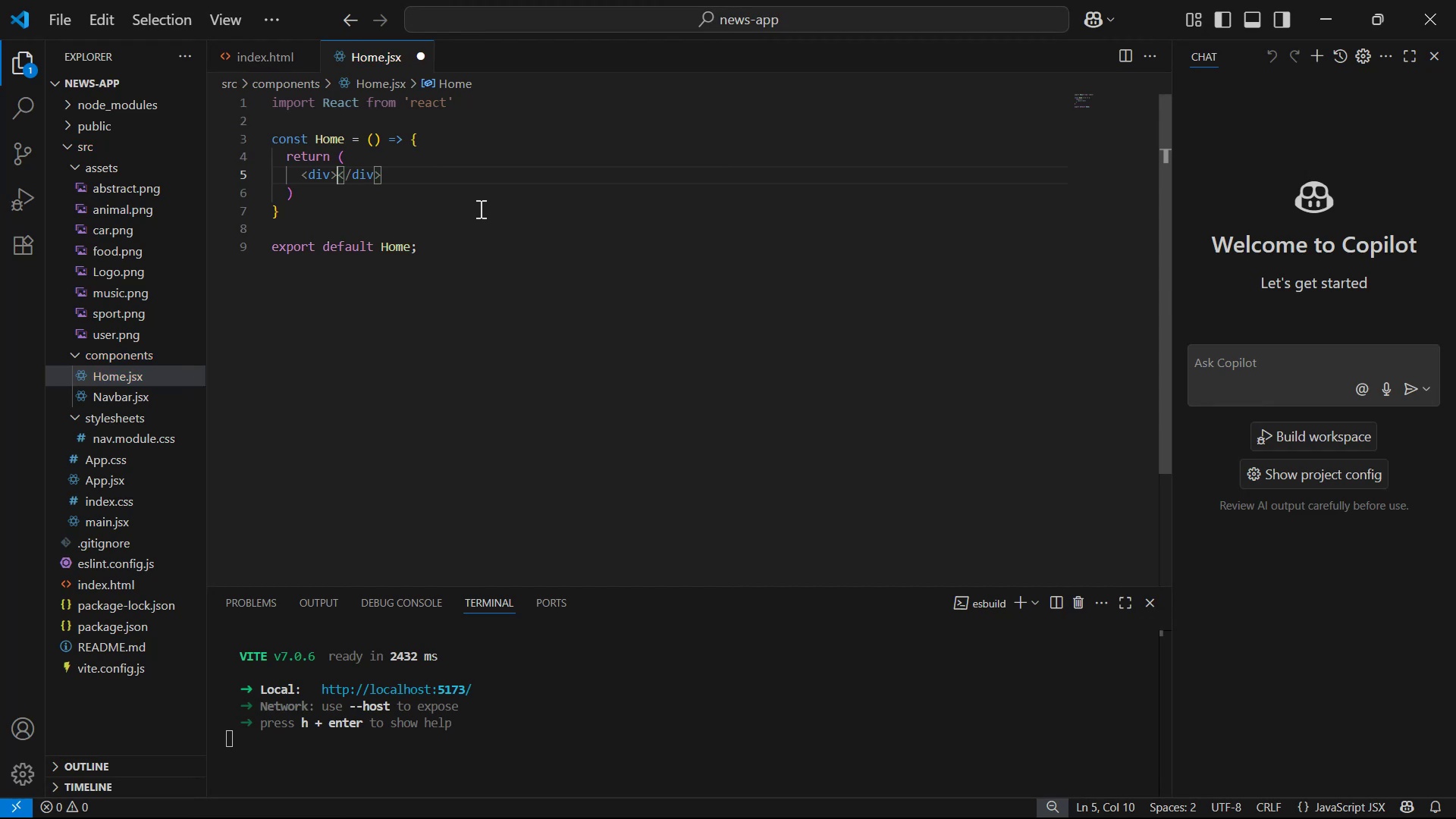 
key(Enter)
 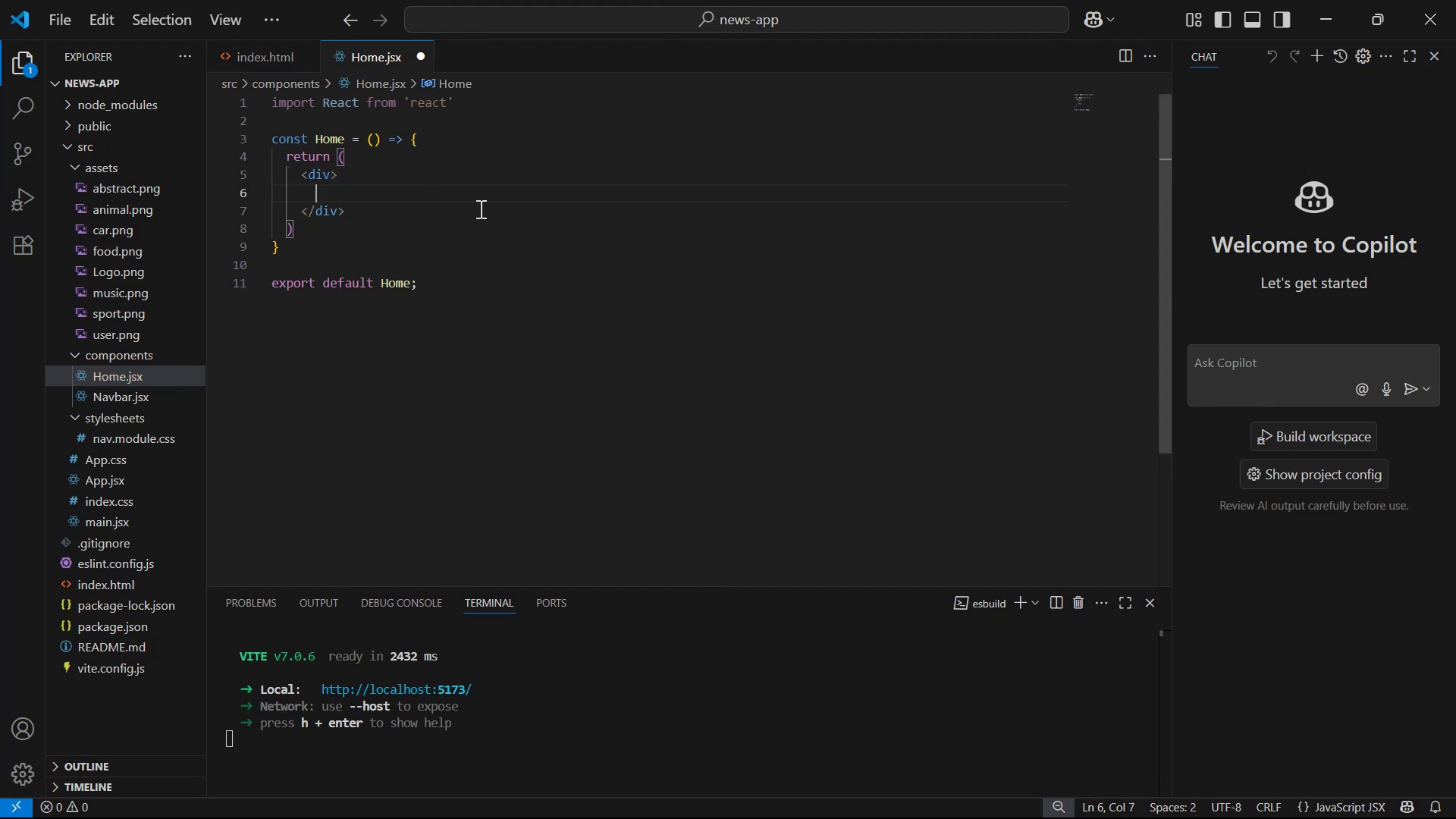 
key(ArrowUp)
 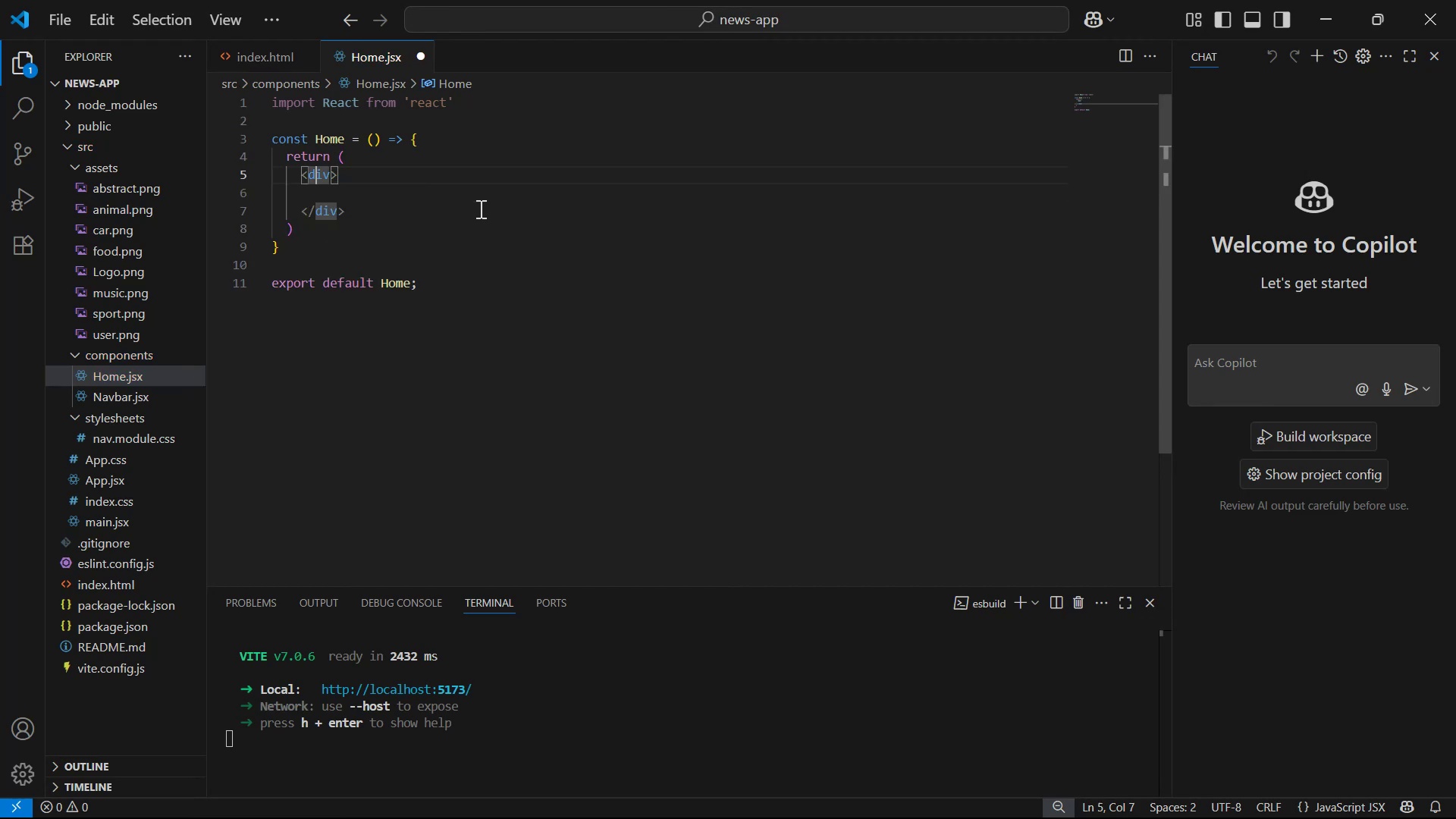 
key(ArrowRight)
 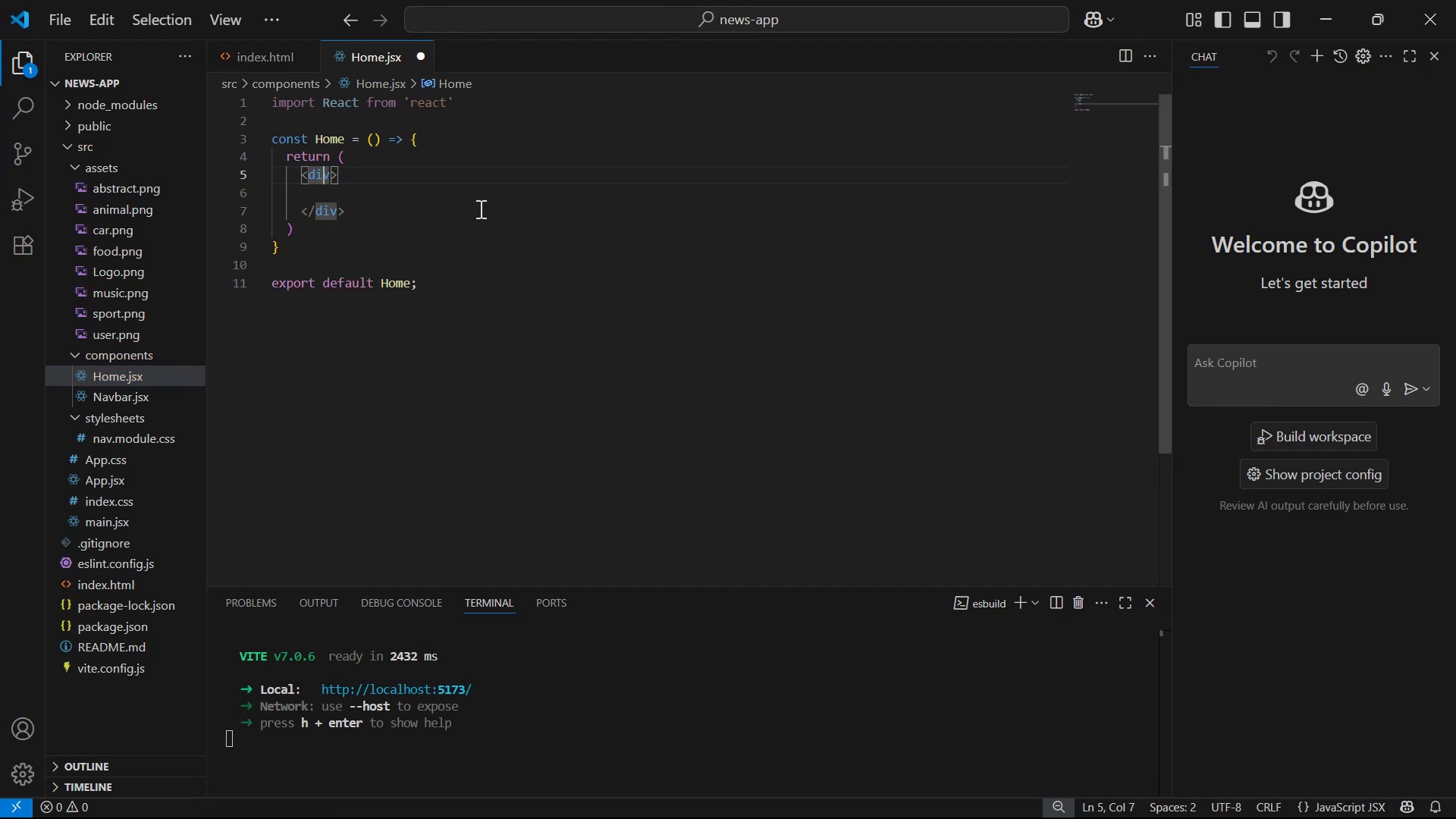 
key(ArrowRight)
 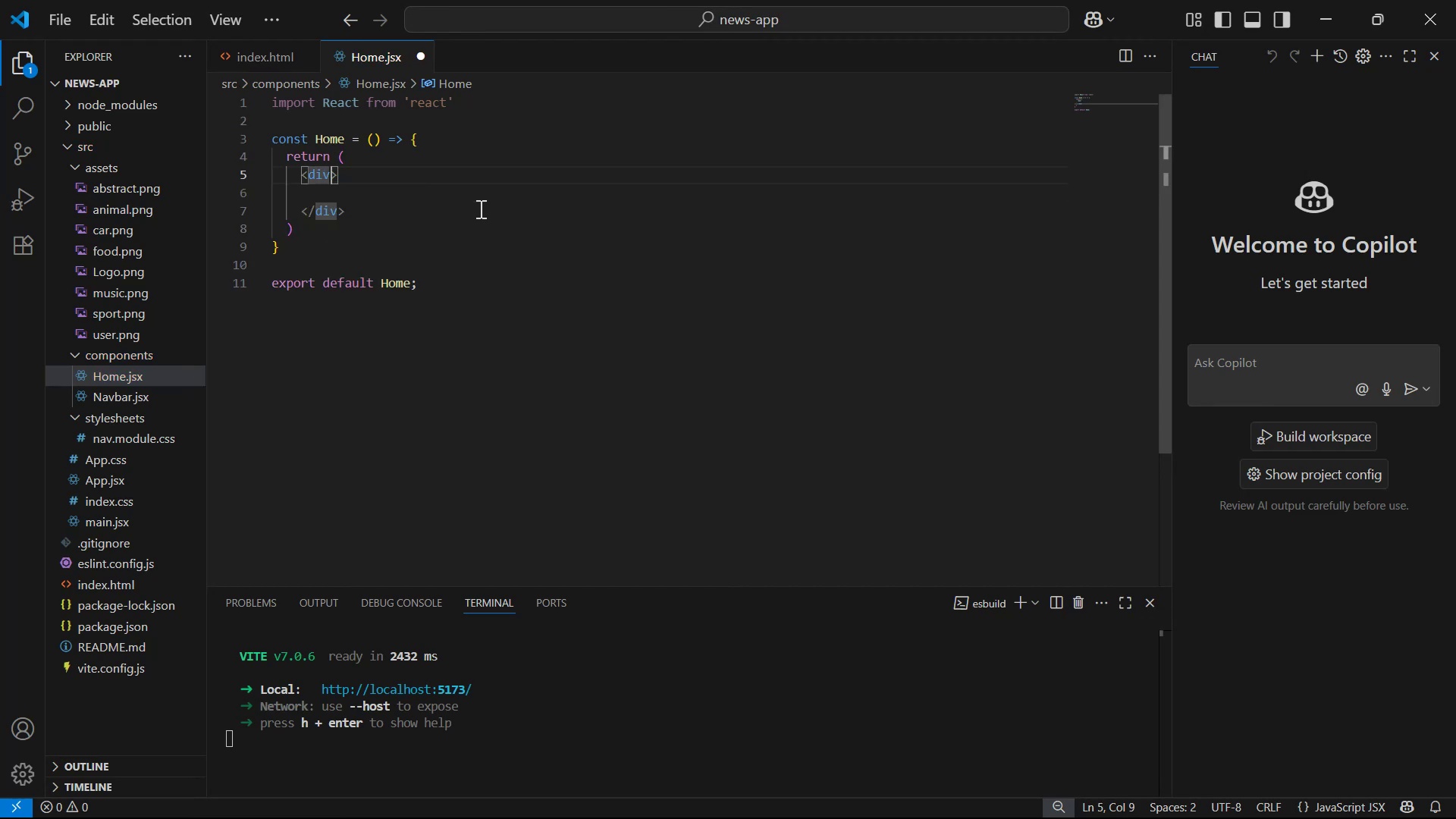 
type( cla)
 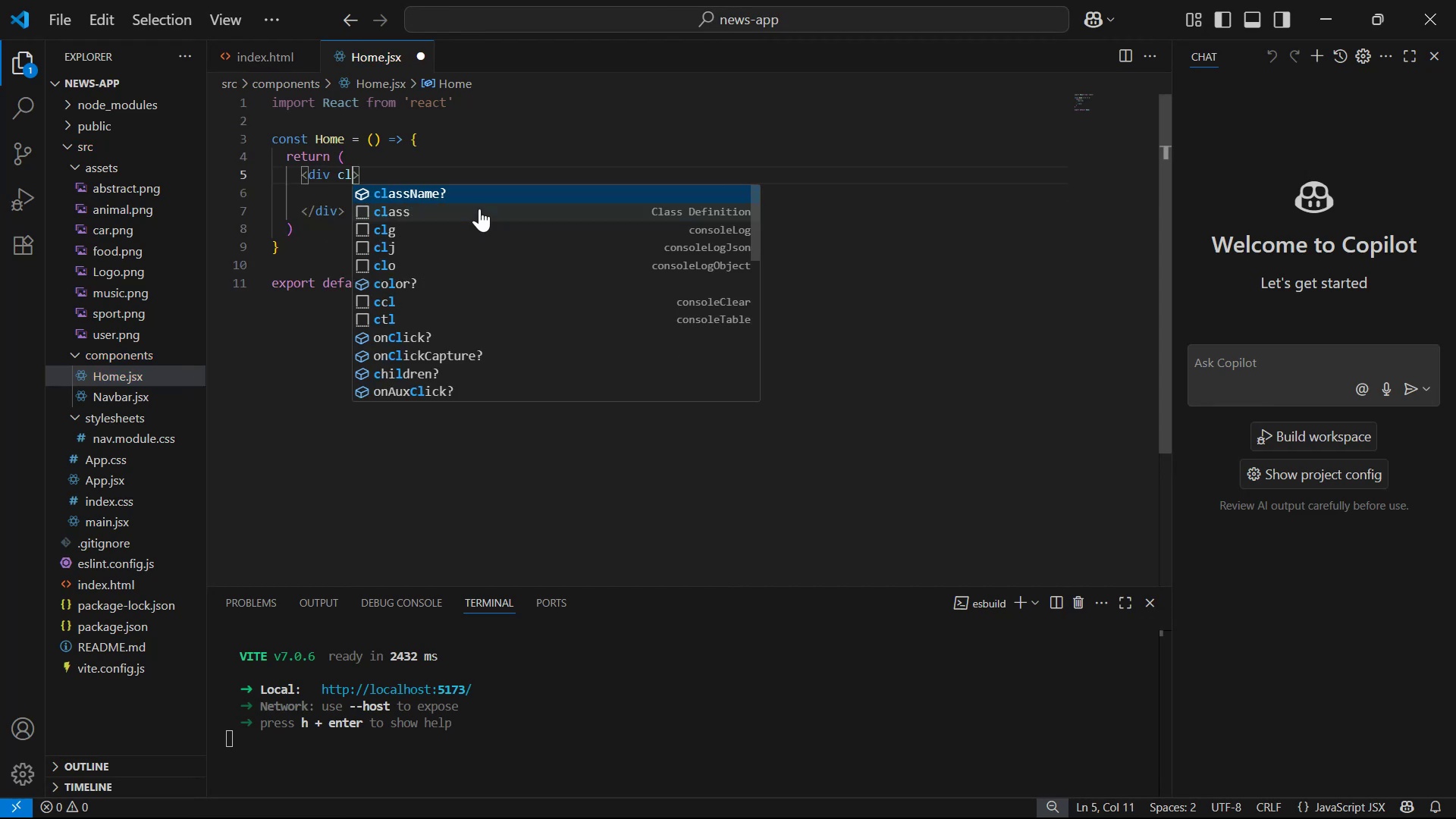 
key(Enter)
 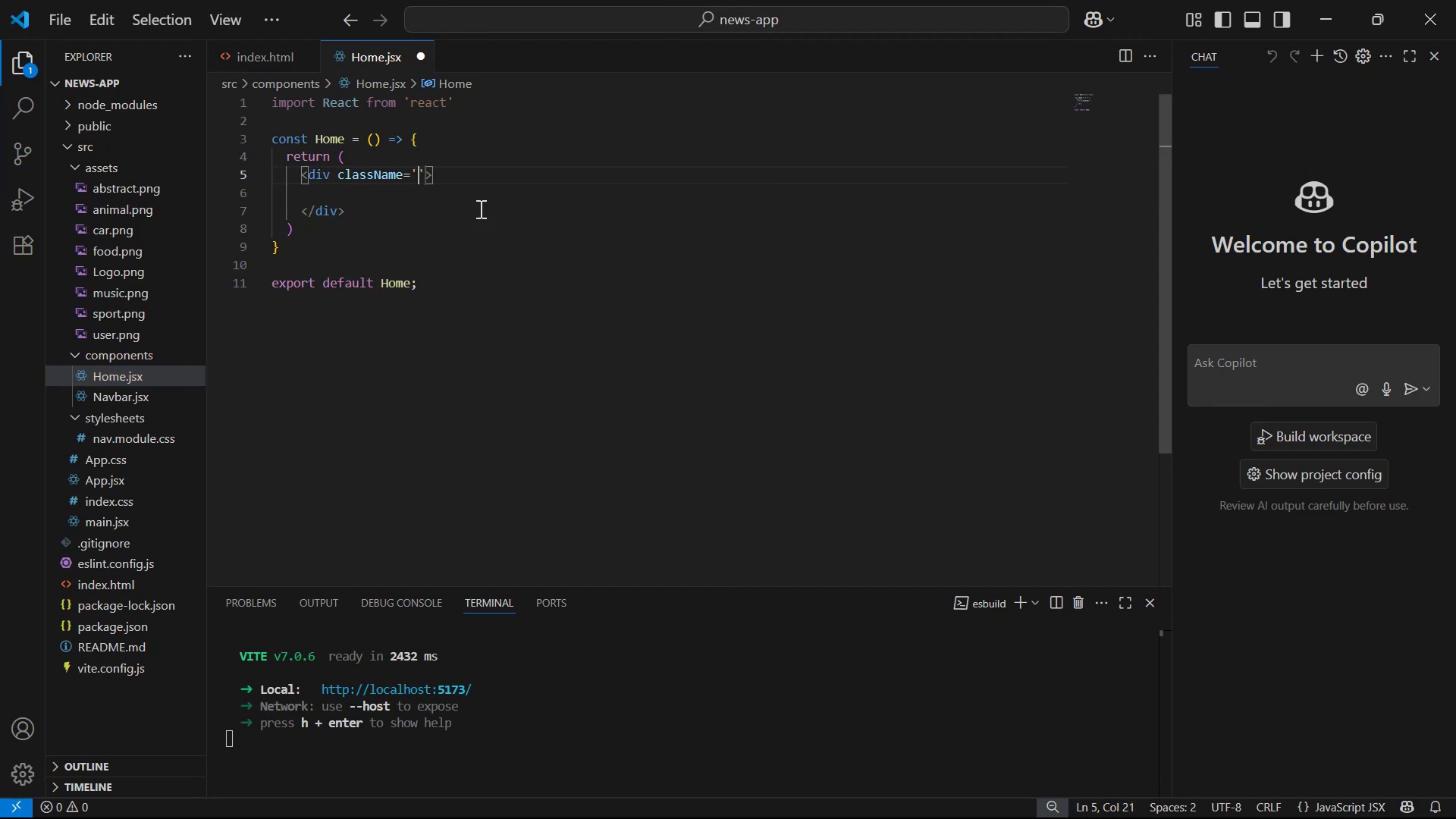 
key(ArrowRight)
 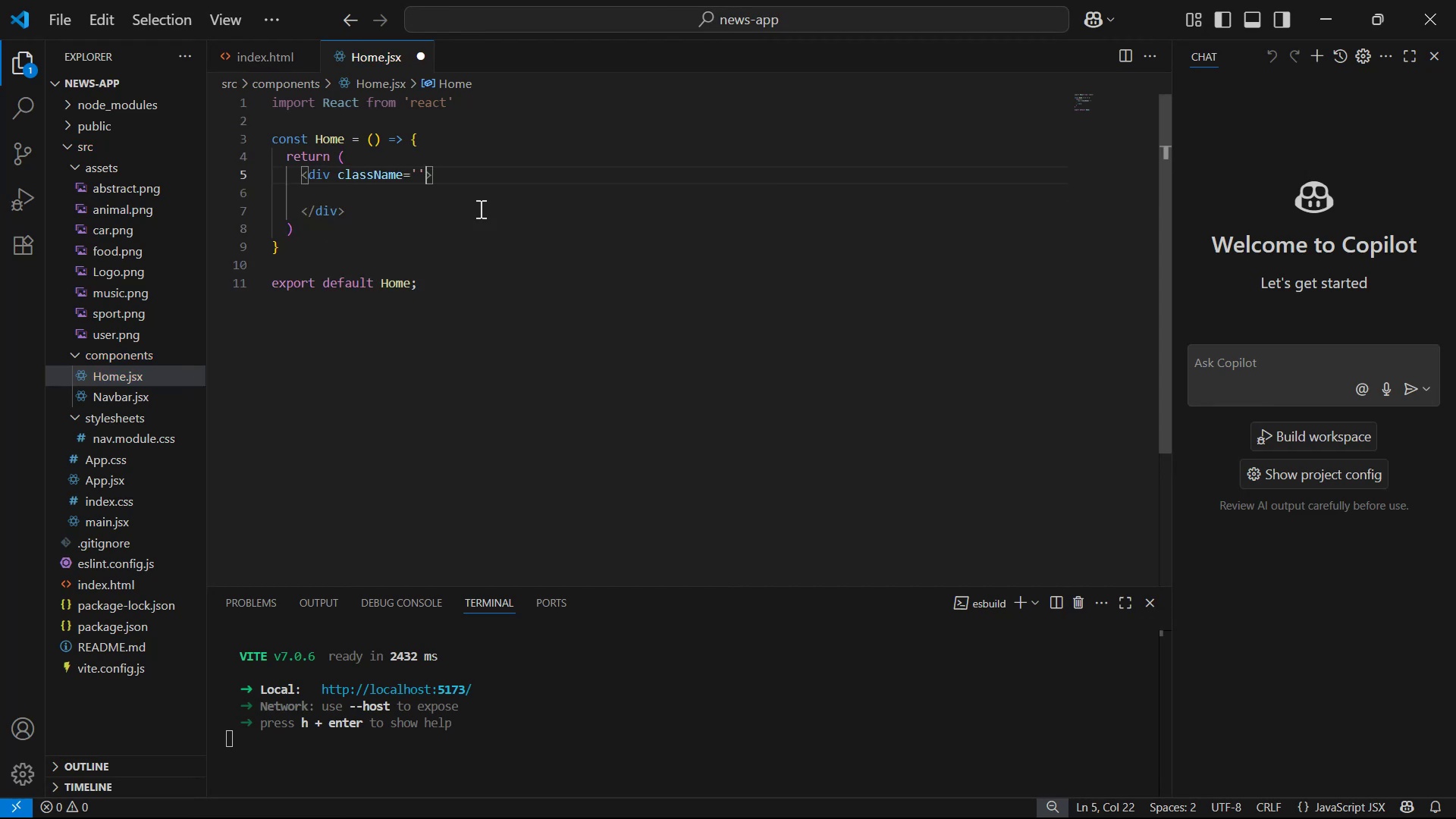 
key(Backspace)
key(Backspace)
type({sty)
 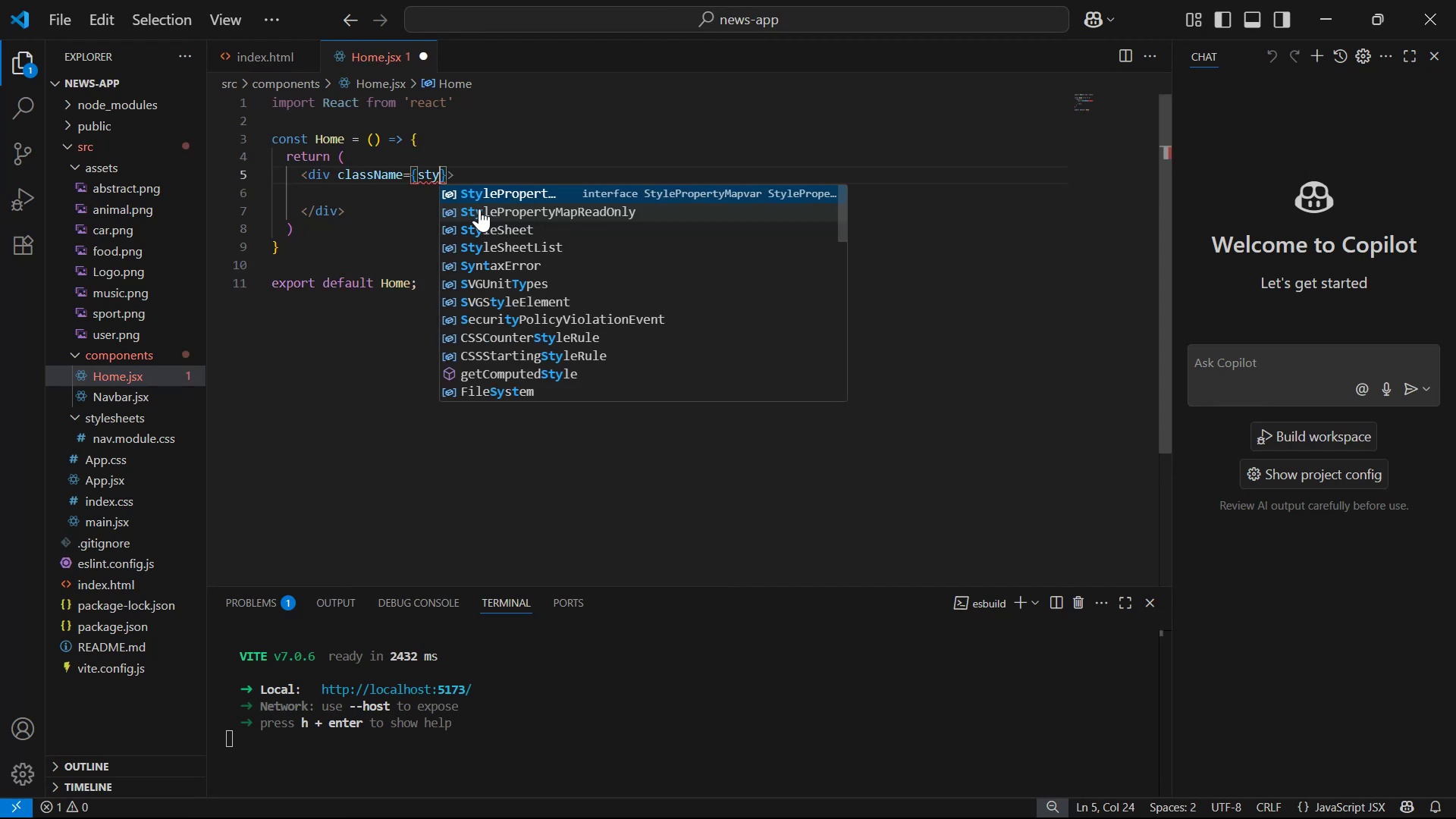 
key(Enter)
 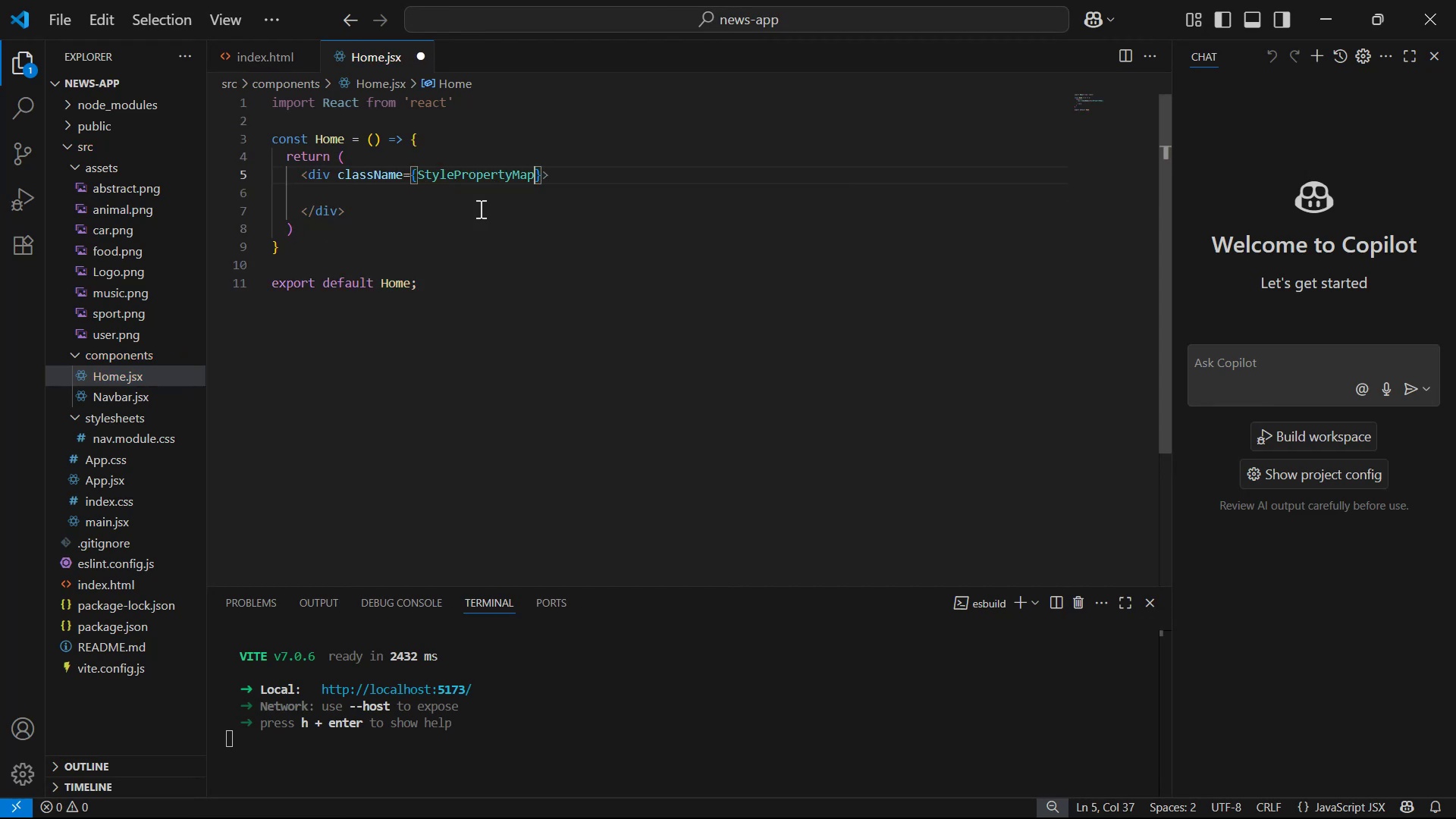 
key(Control+Z)
 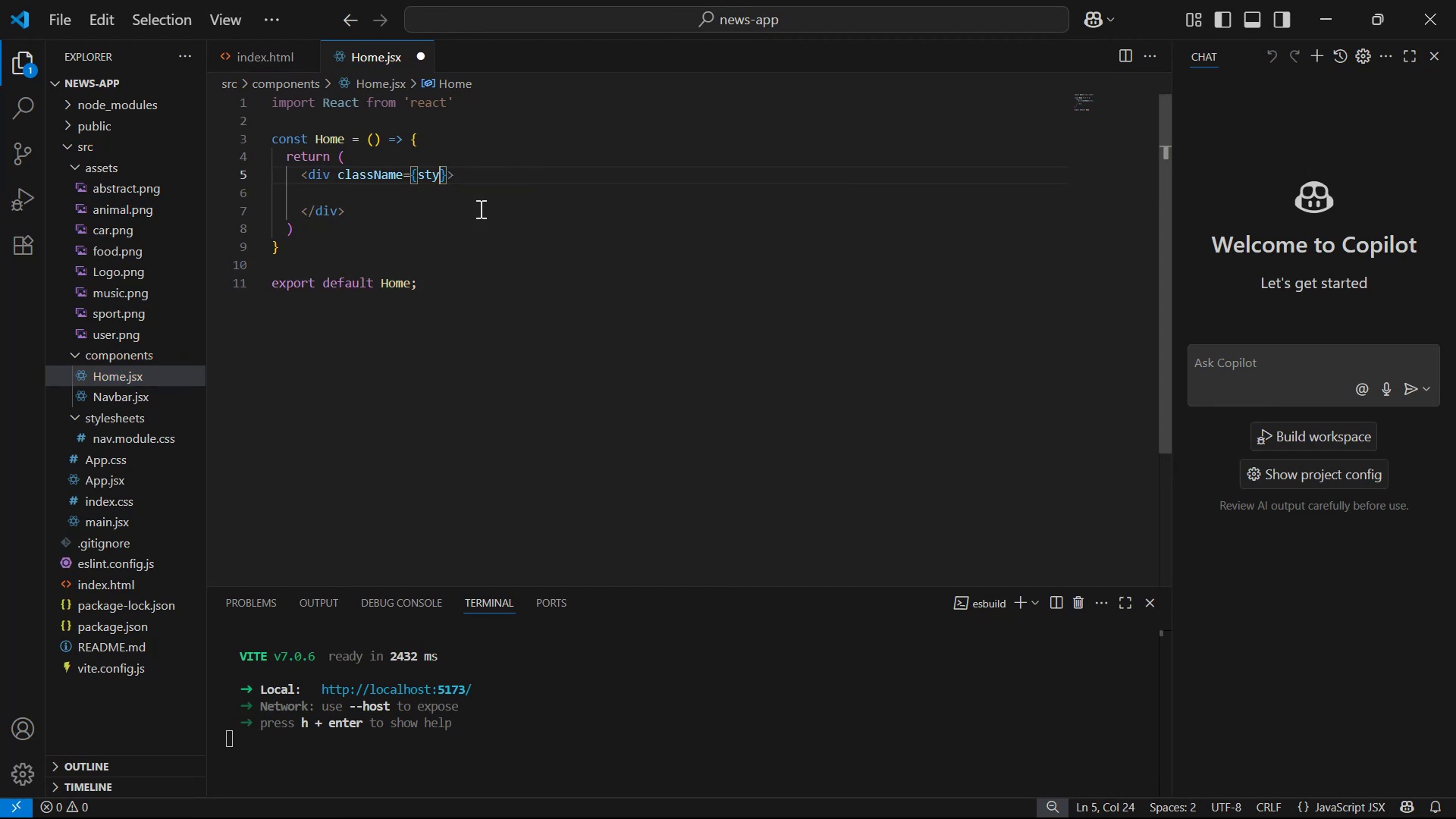 
type(le.)
 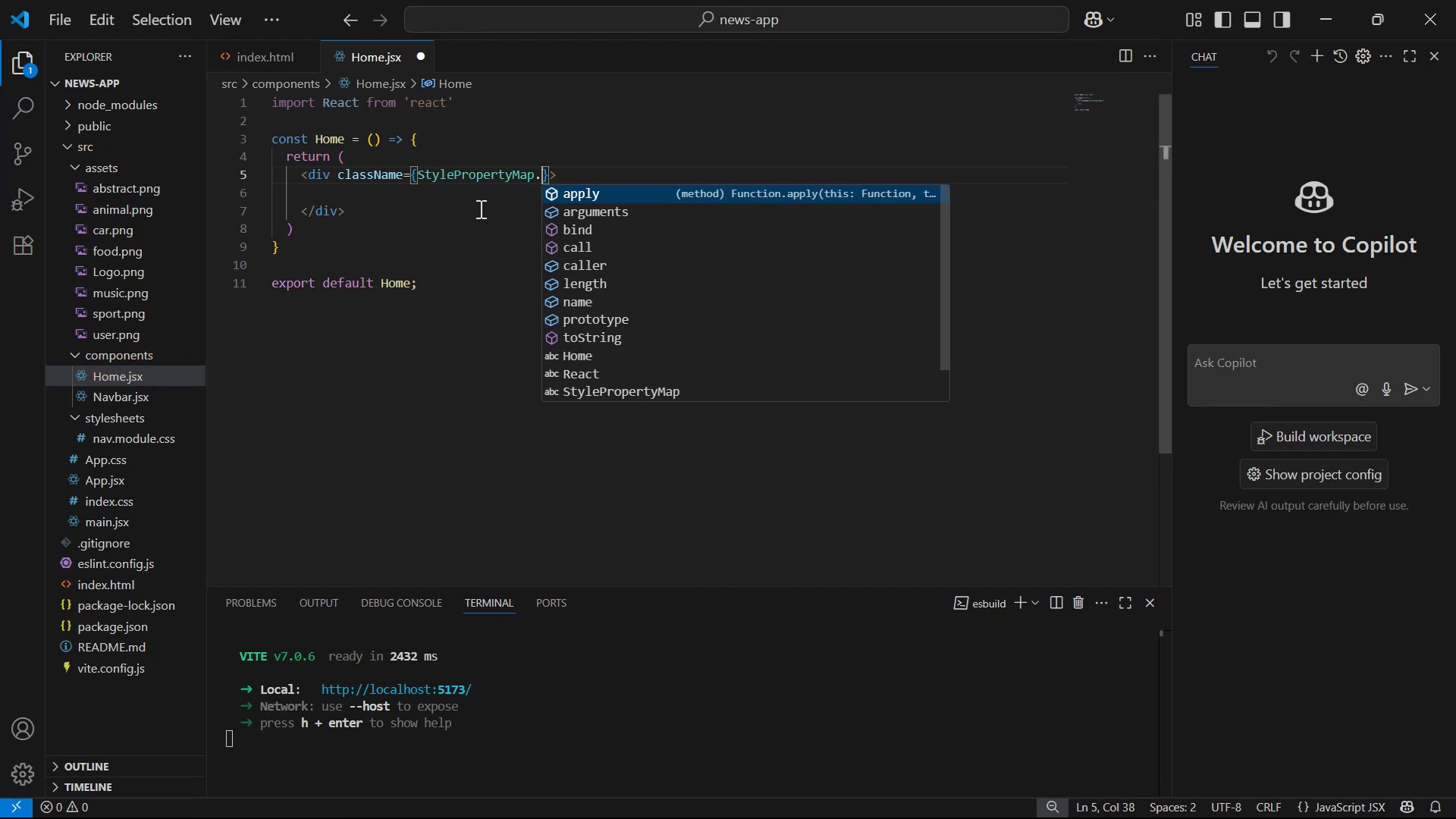 
key(Control+ControlLeft)
 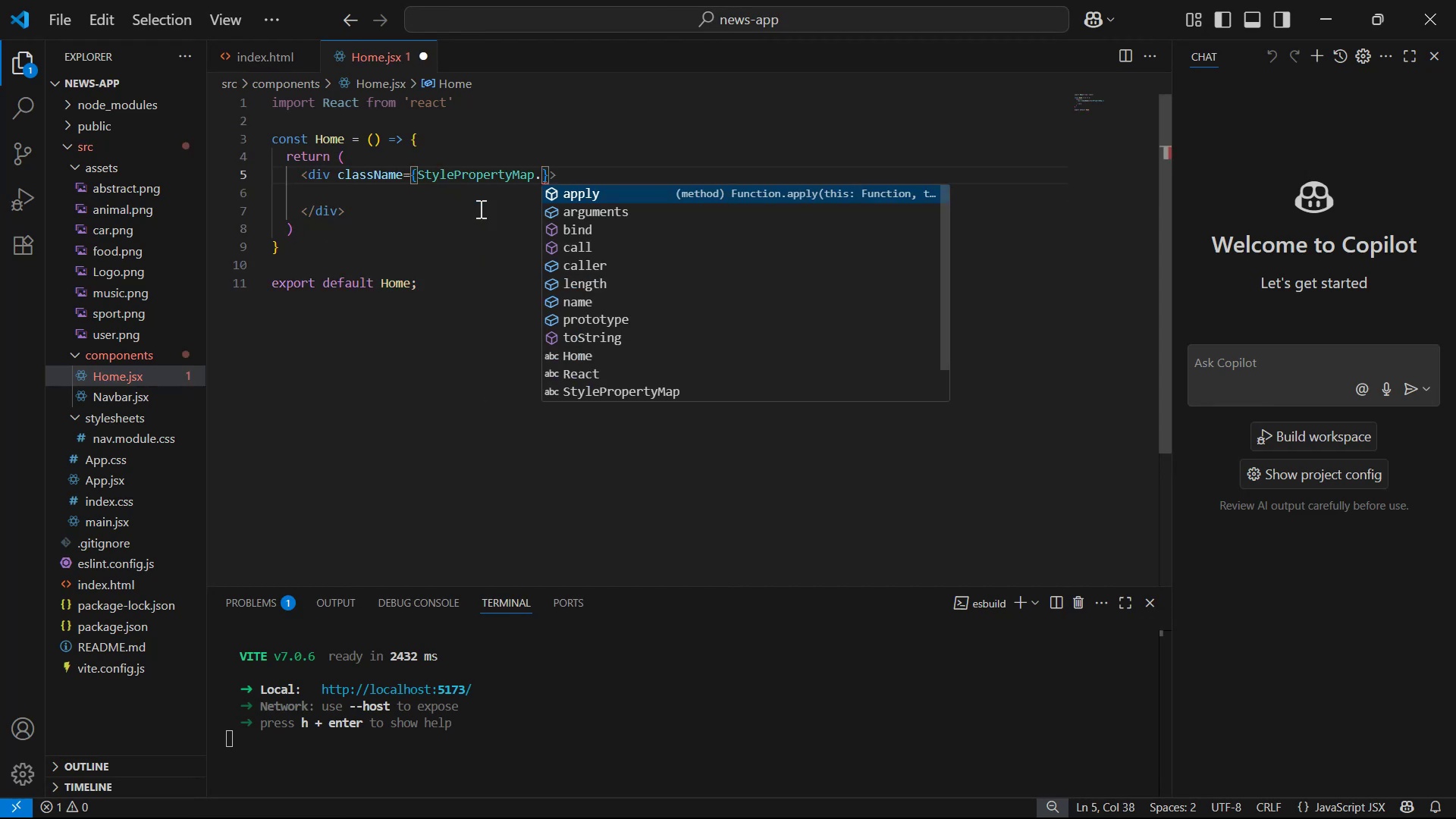 
key(Control+Z)
 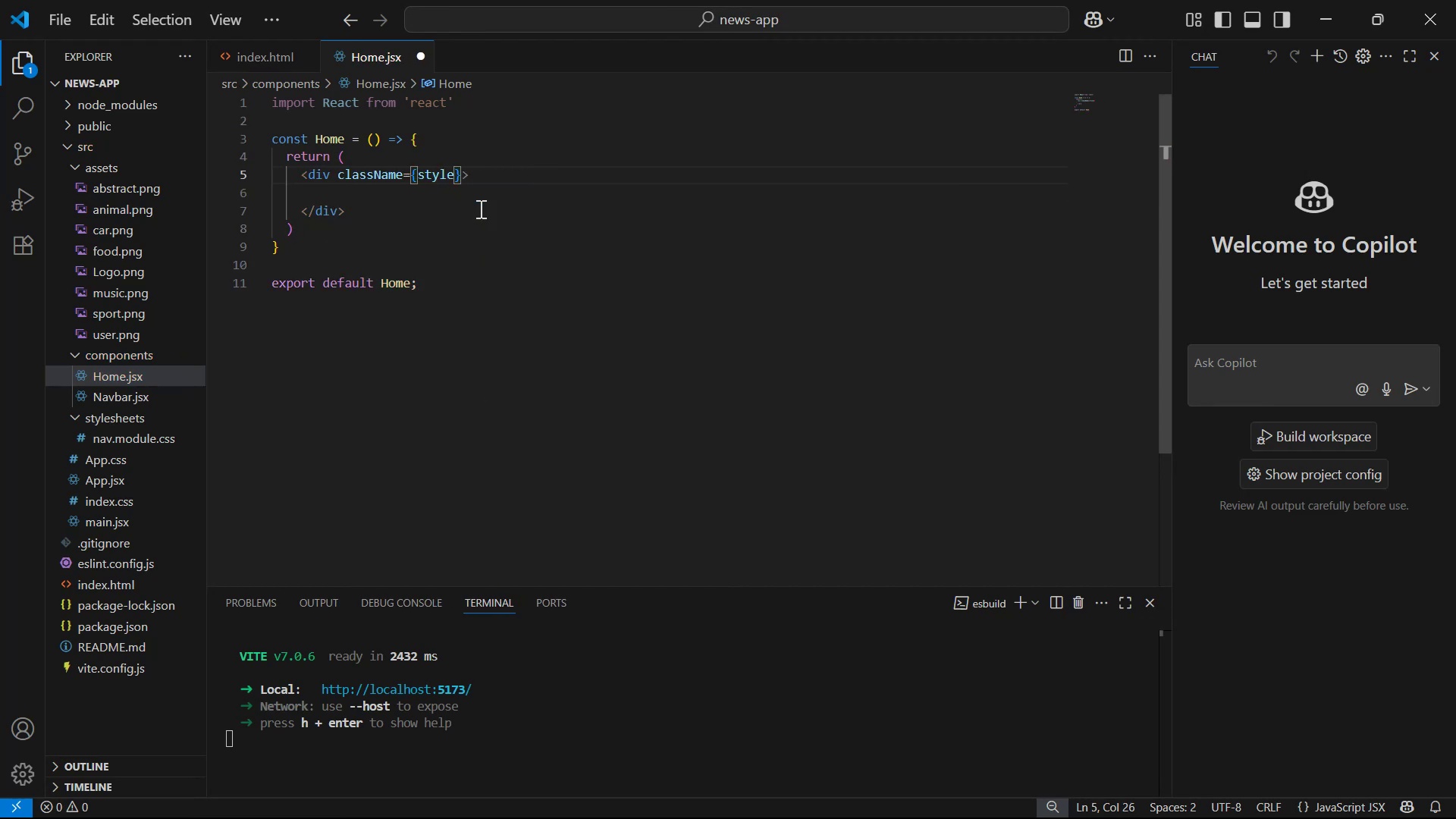 
key(S)
 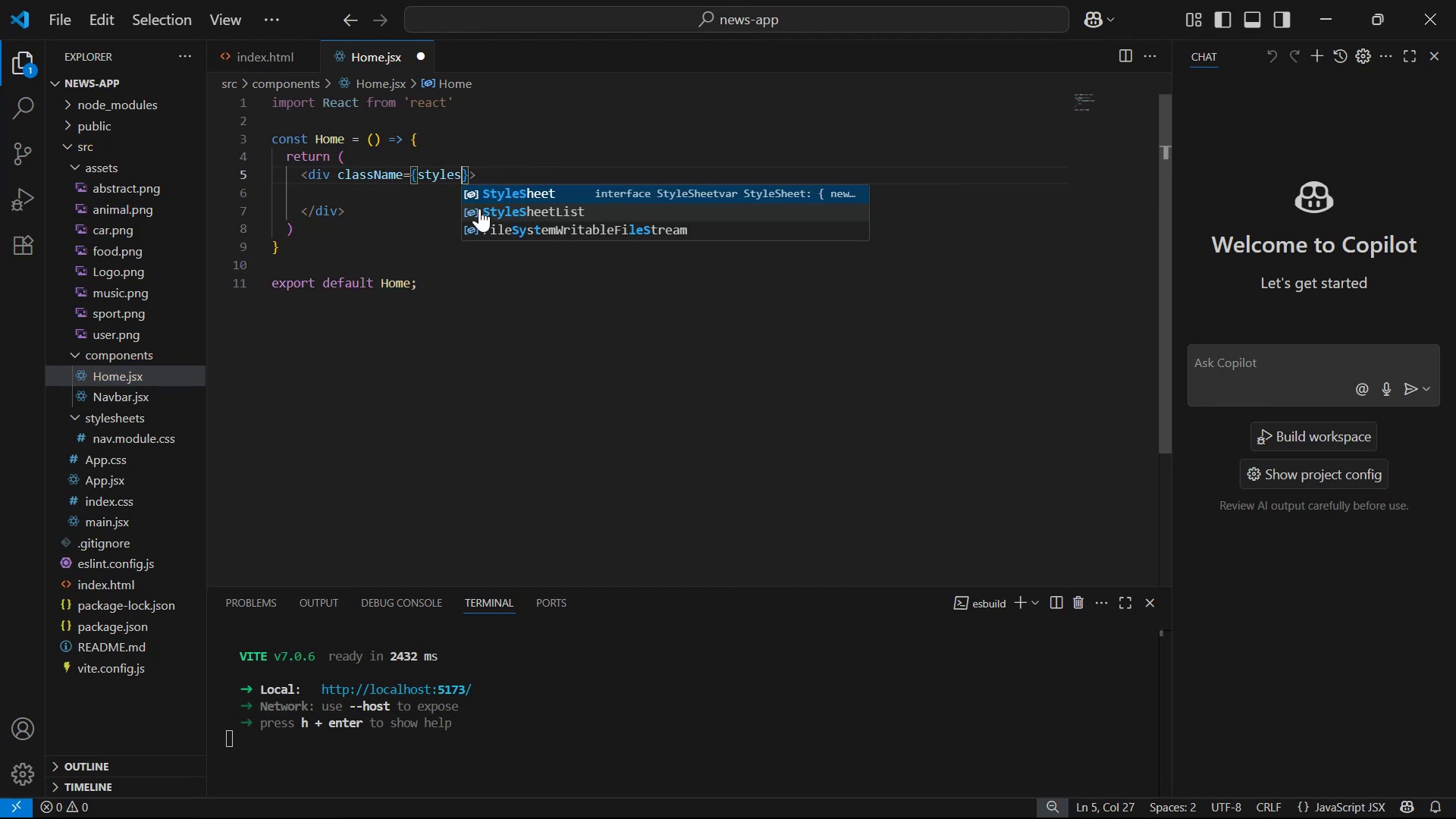 
key(Period)
 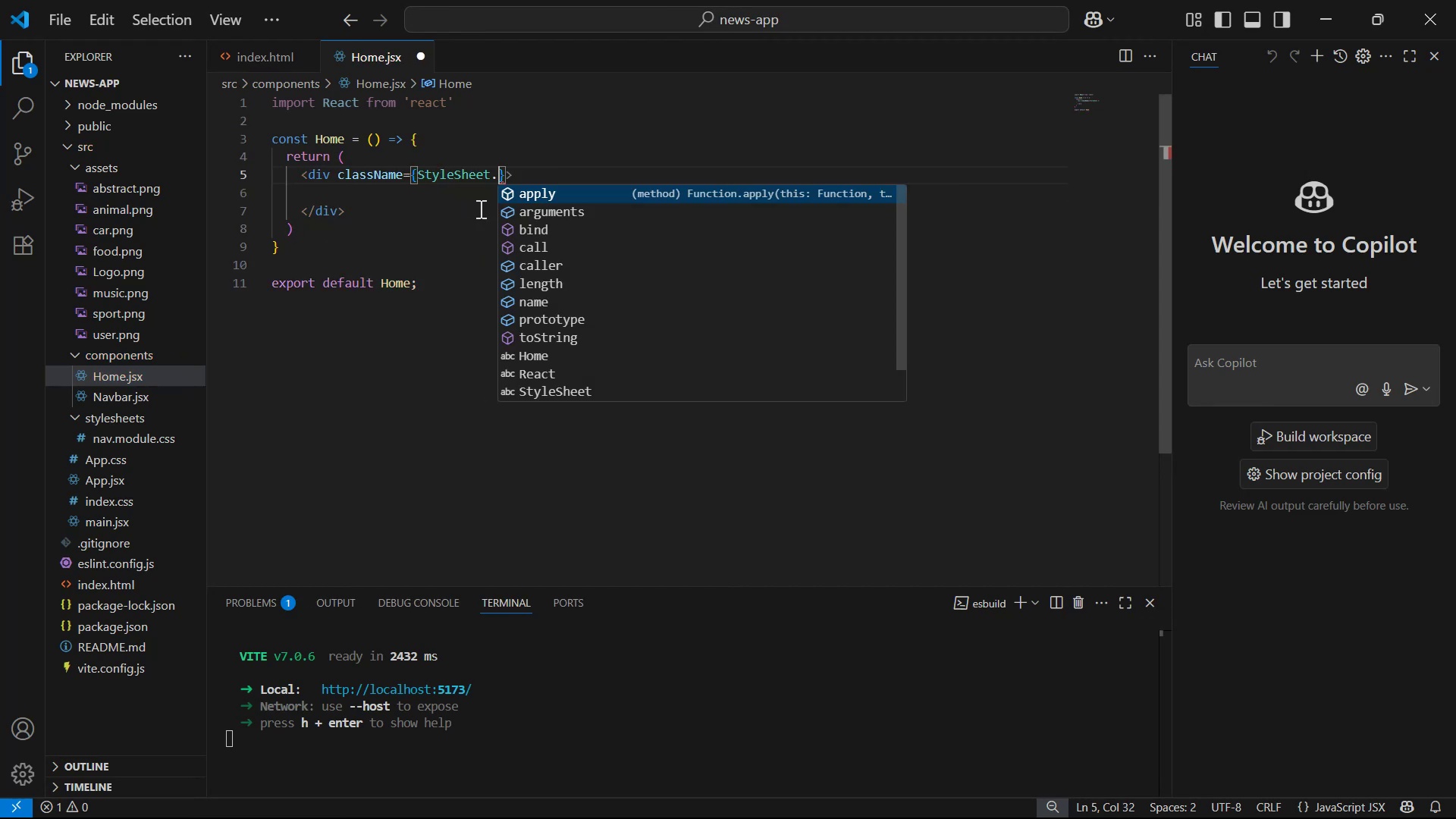 
key(Control+ControlLeft)
 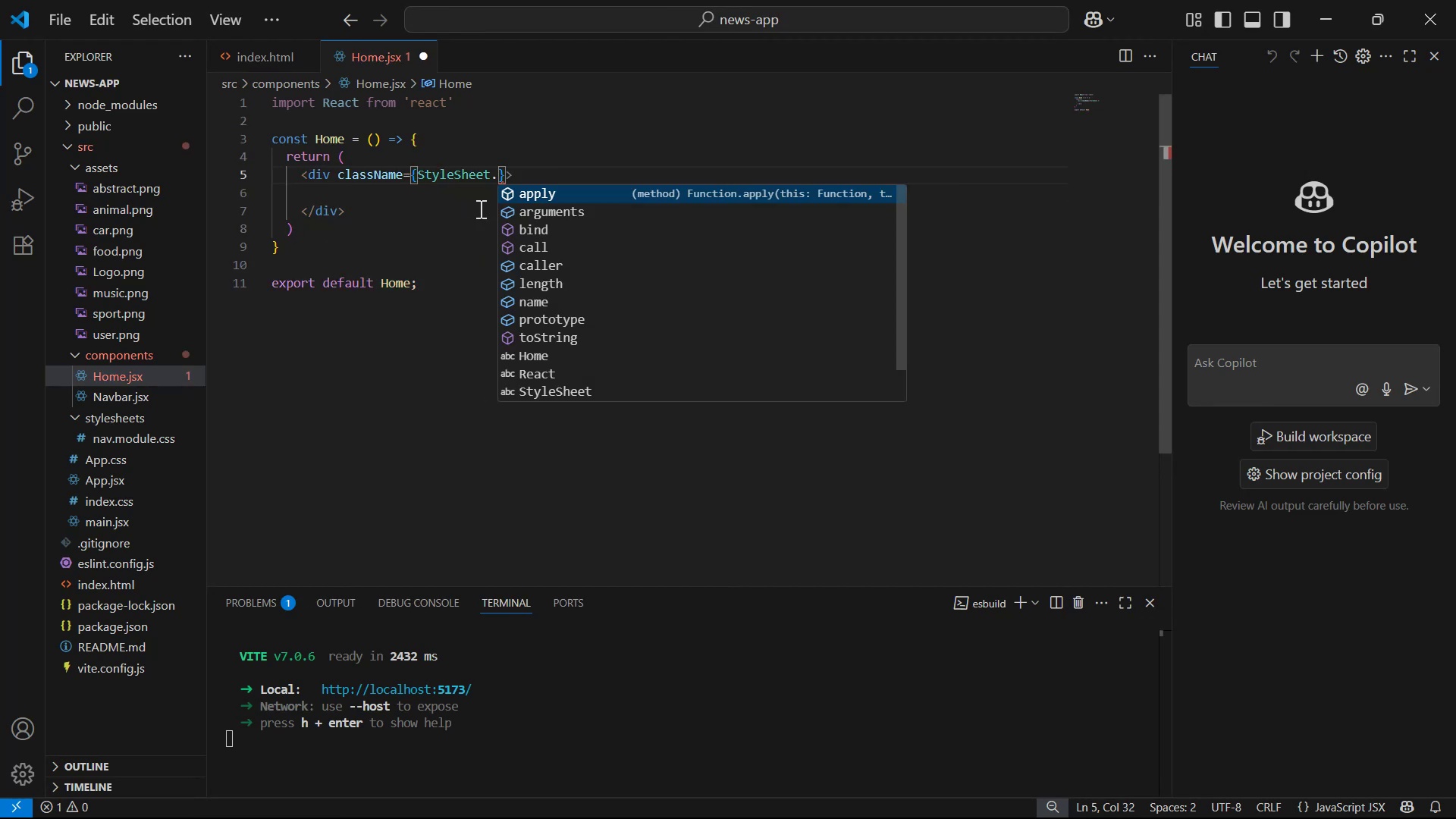 
key(Control+Z)
 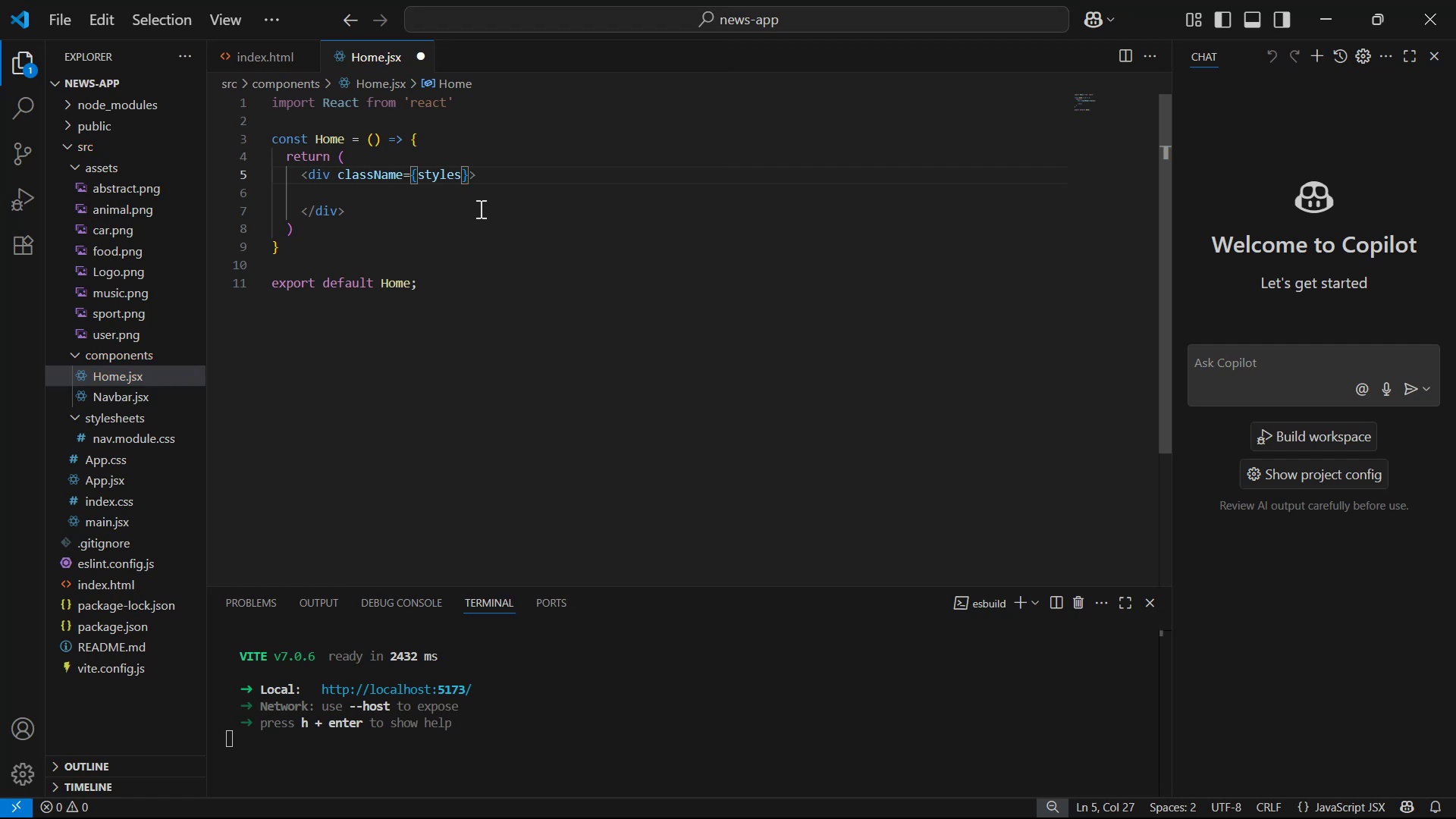 
type(.H)
key(Backspace)
type(homeBg)
 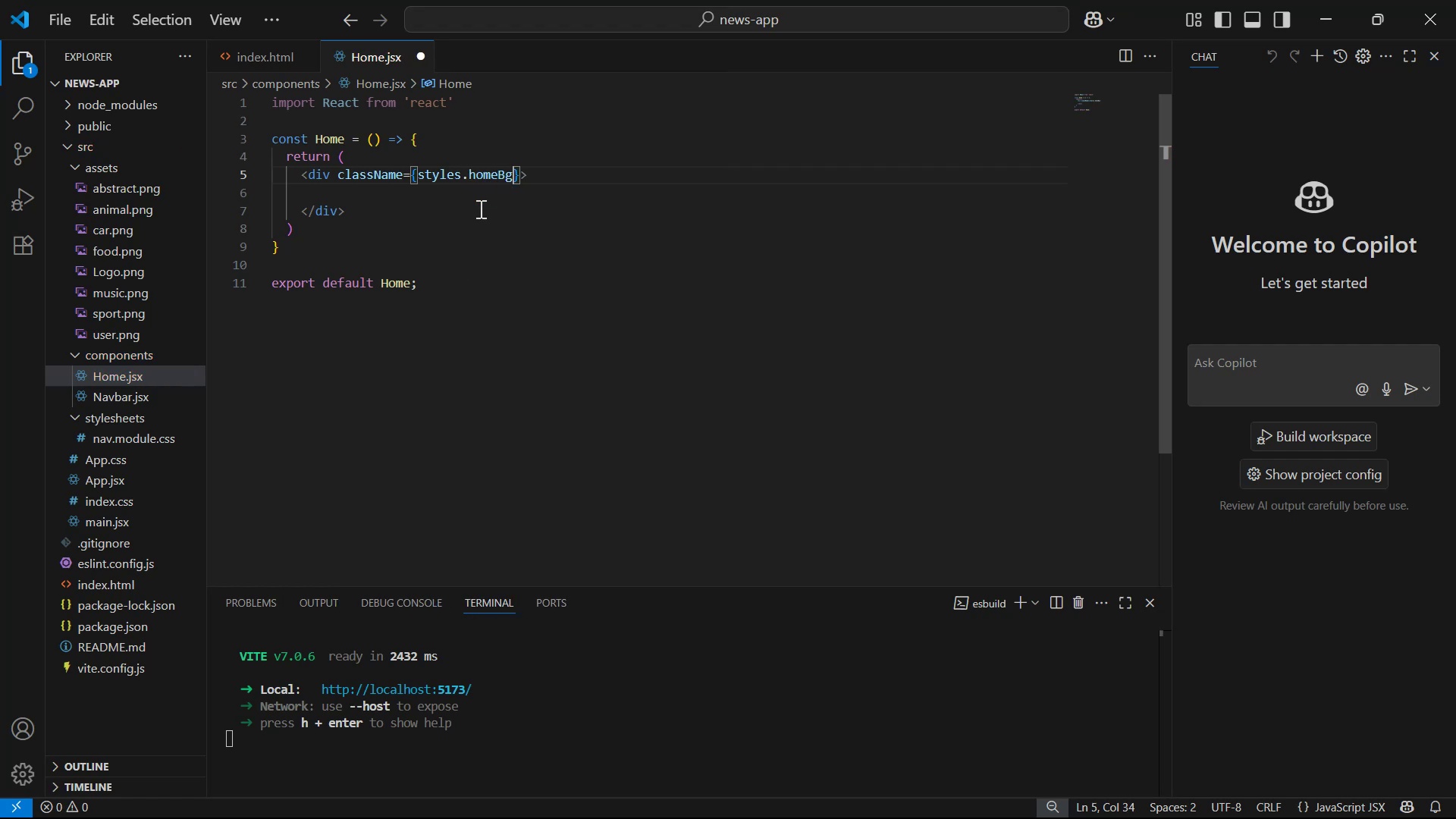 
key(Control+S)
 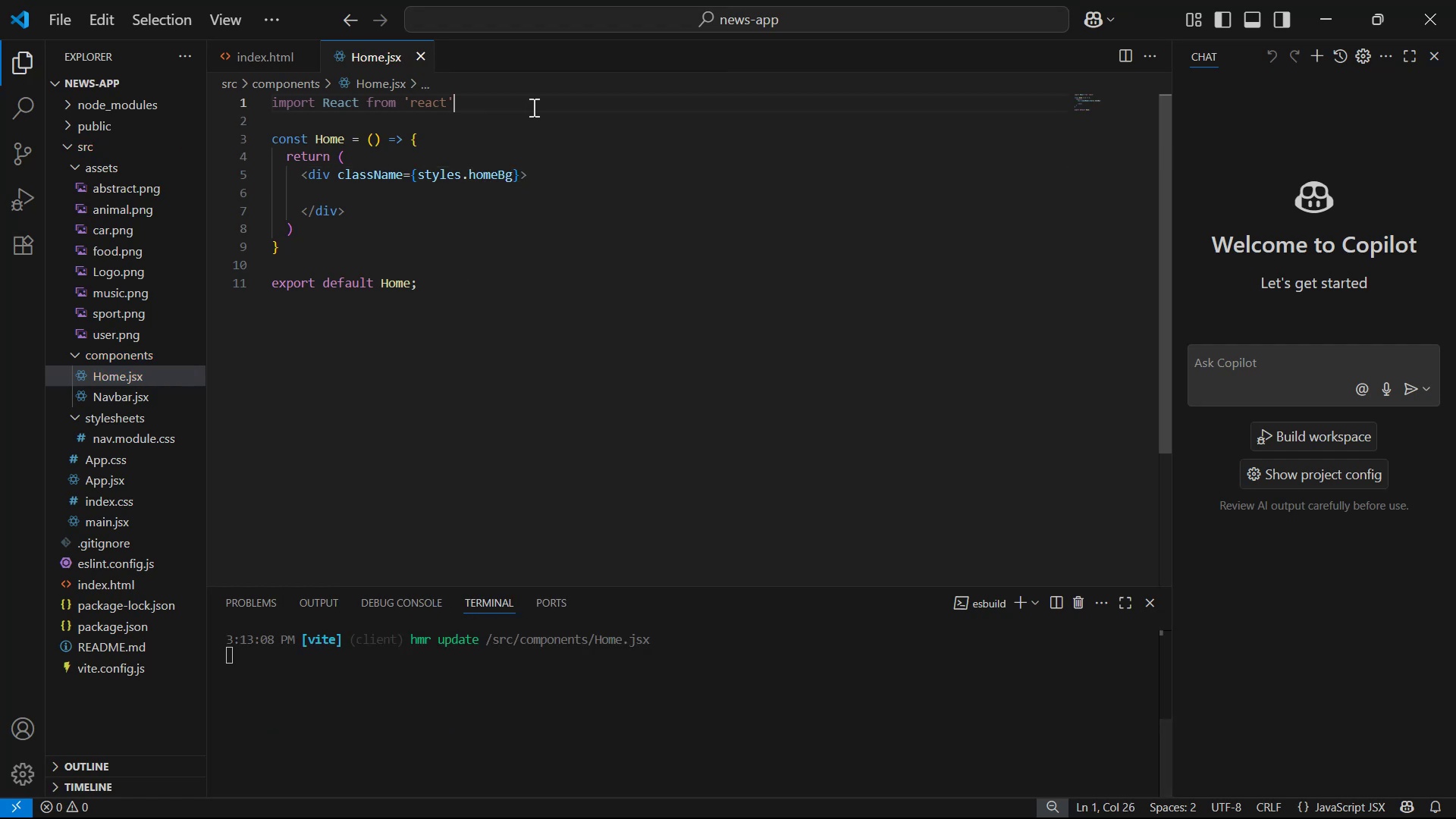 
key(Enter)
 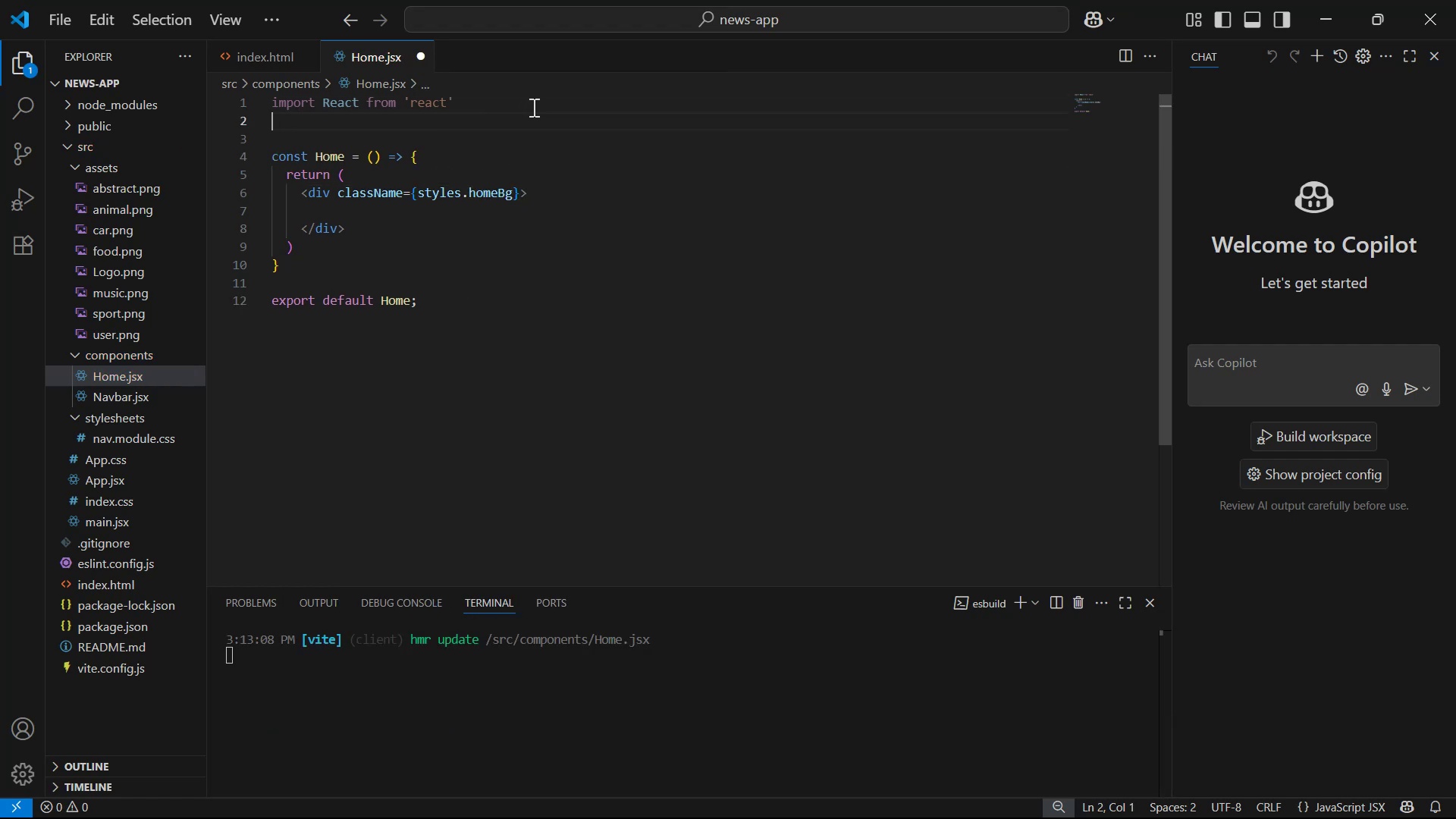 
type(im)
 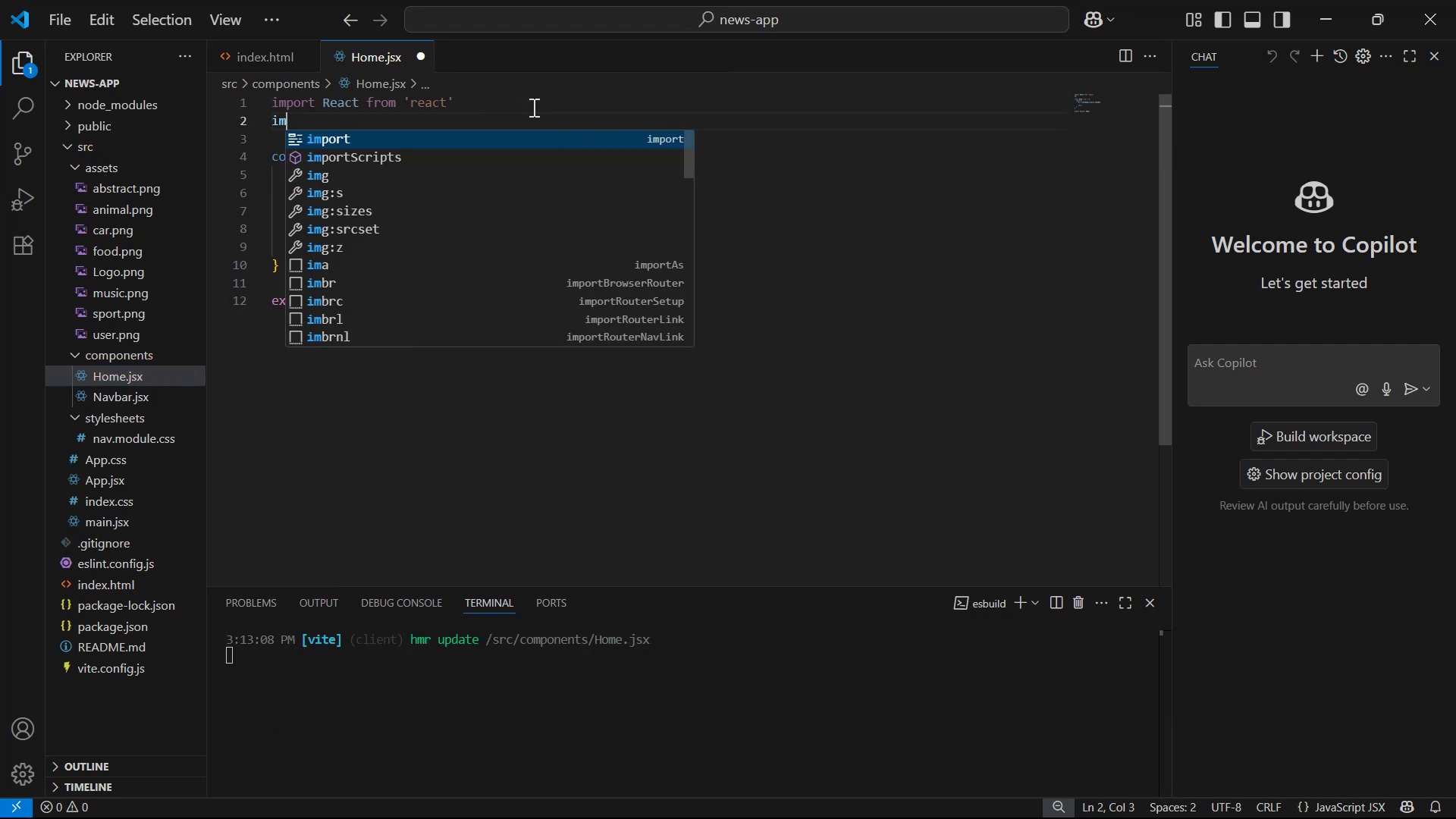 
key(Enter)
 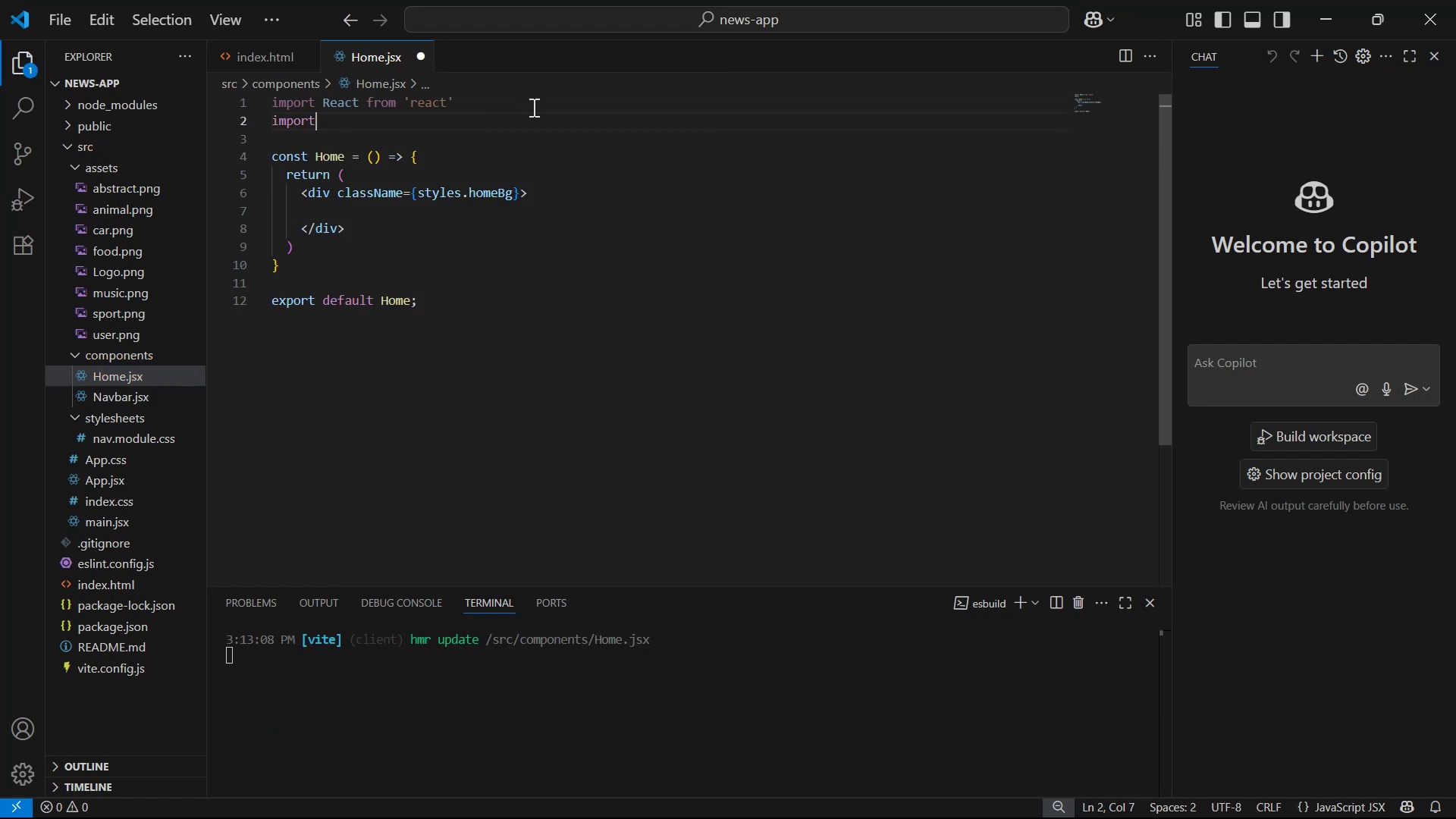 
type( styles. )
key(Backspace)
key(Backspace)
type( from 'home.module.css)
 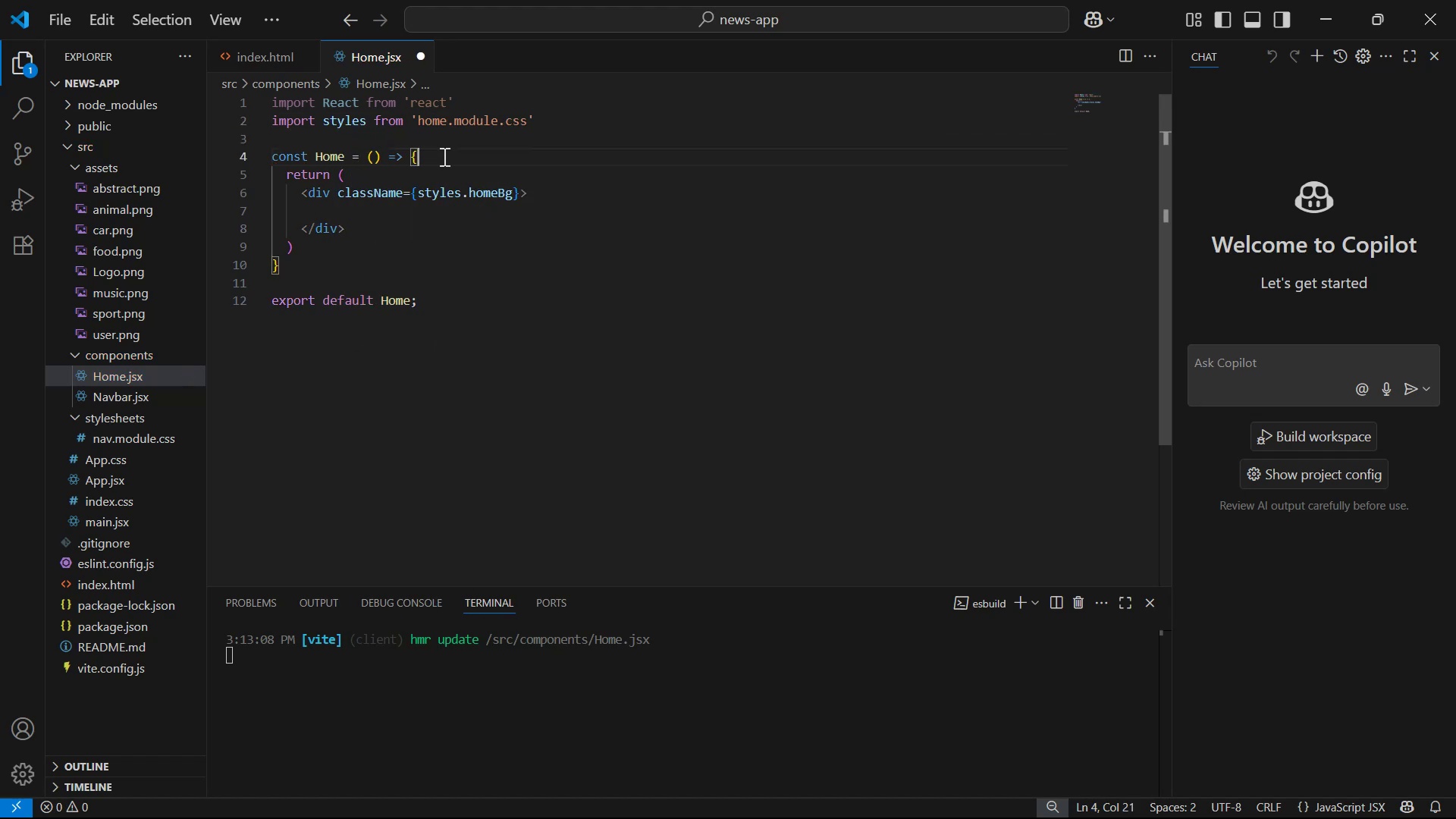 
left_click_drag(start_coordinate=[416, 115], to_coordinate=[528, 118])
 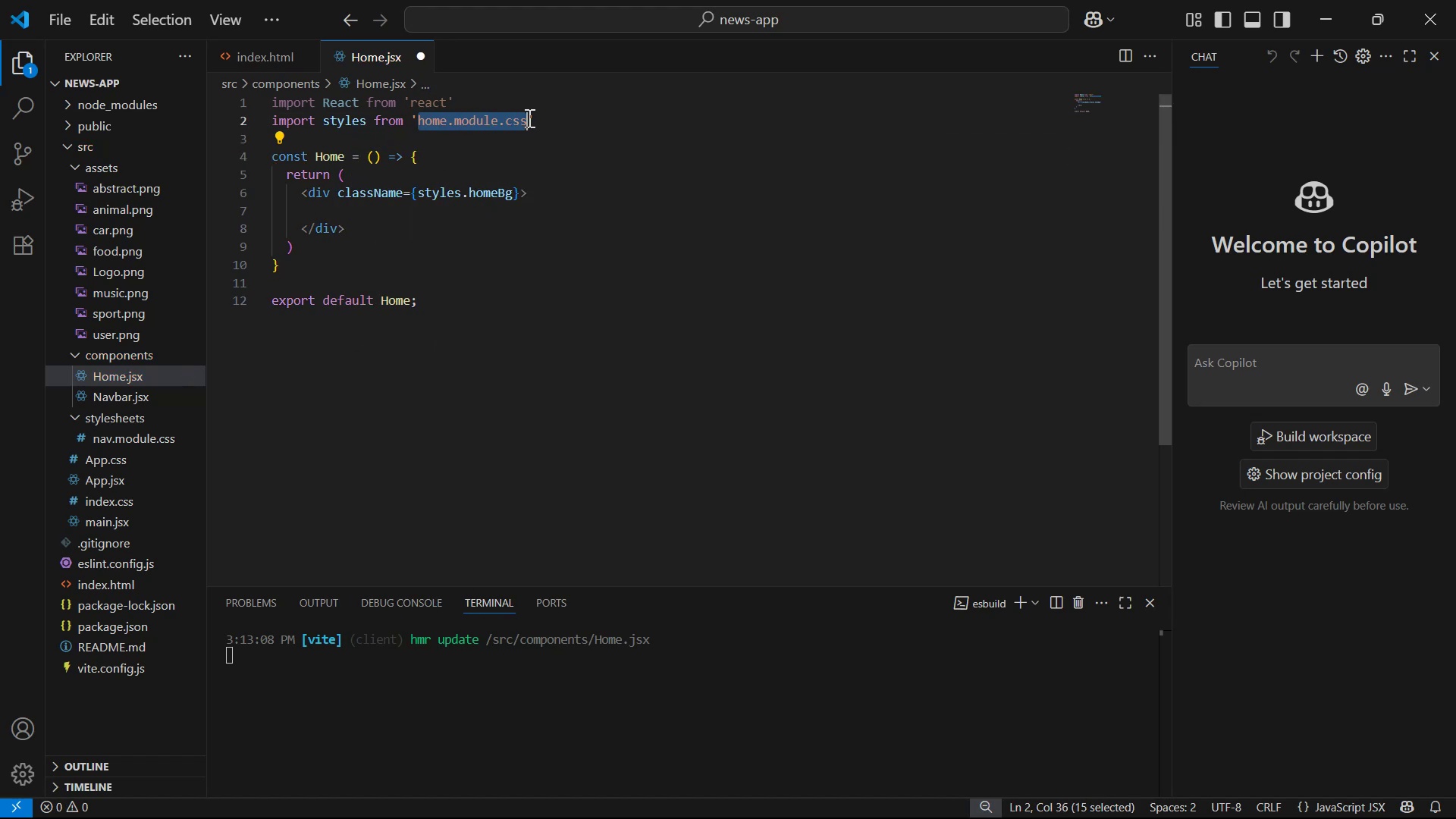 
key(Control+C)
 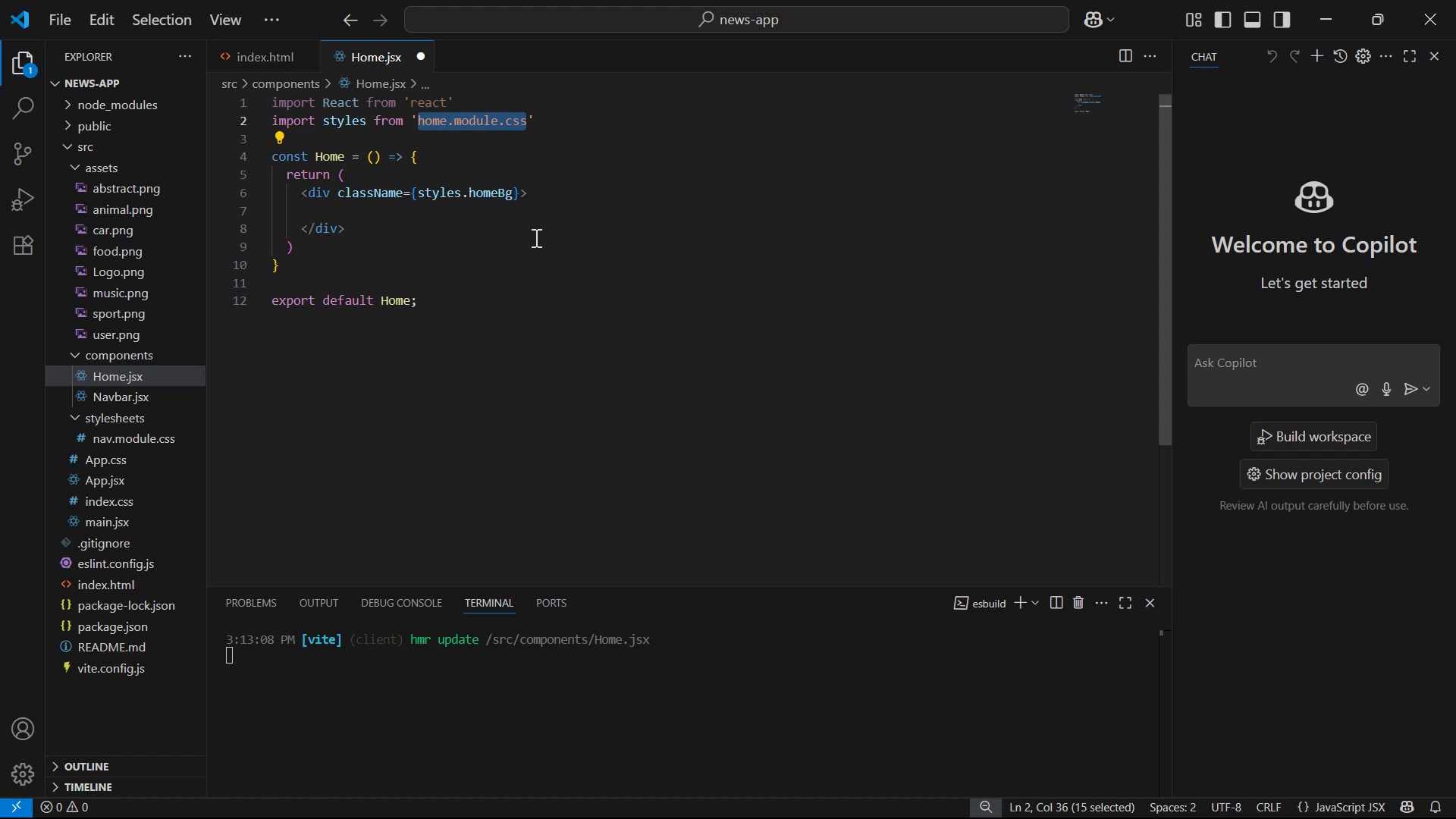 
key(Control+C)
 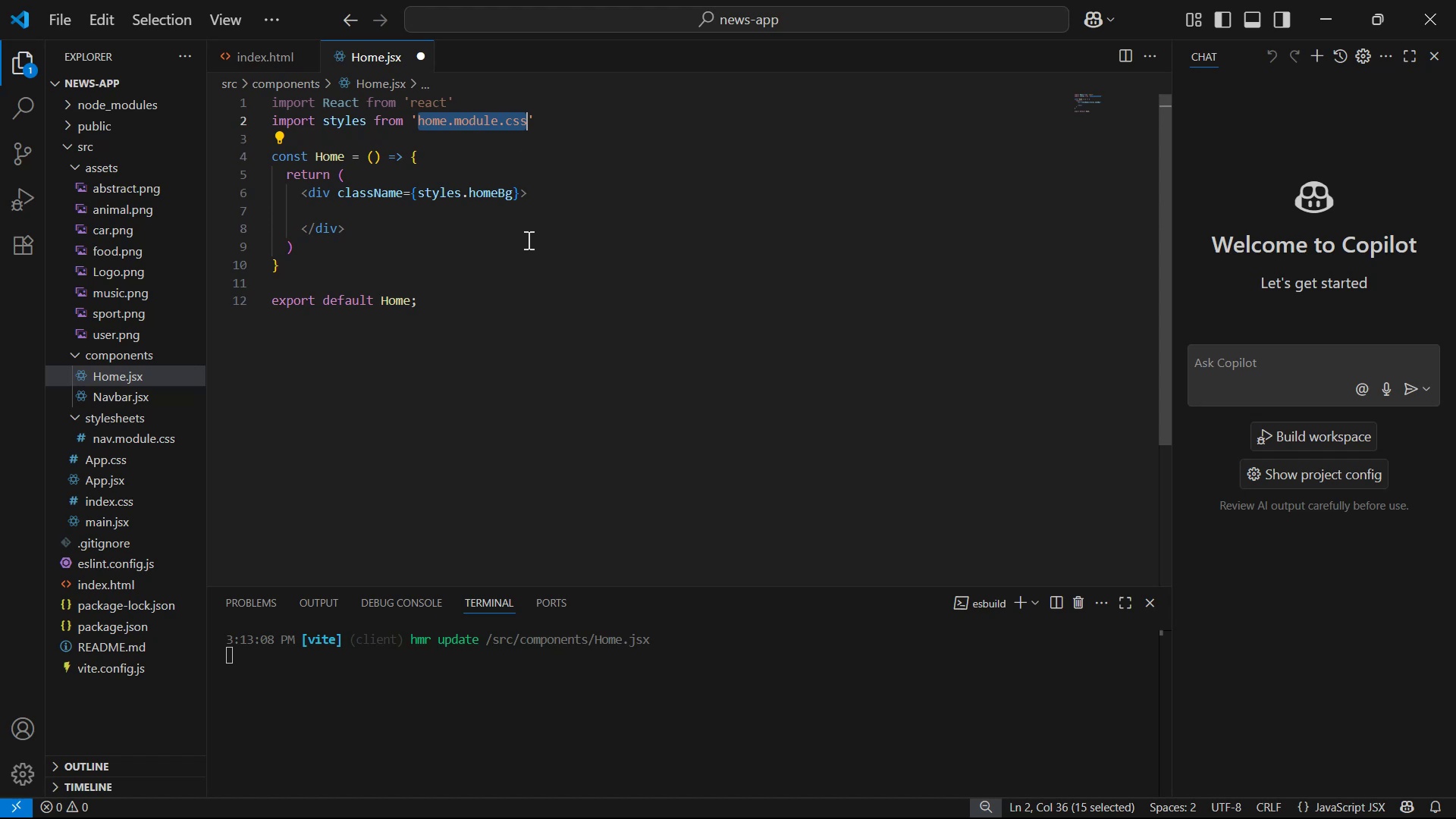 
key(Control+C)
 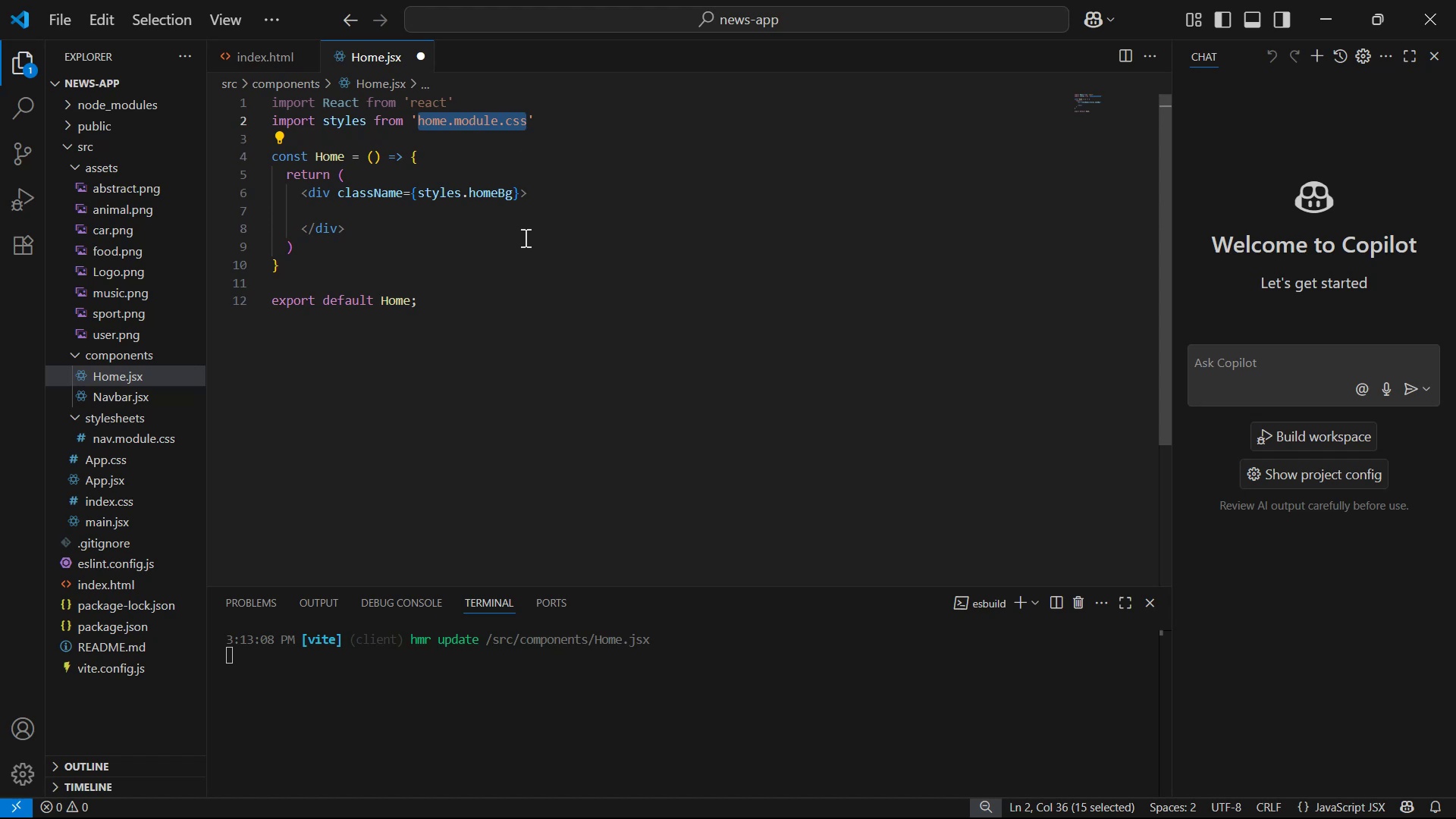 
key(Control+C)
 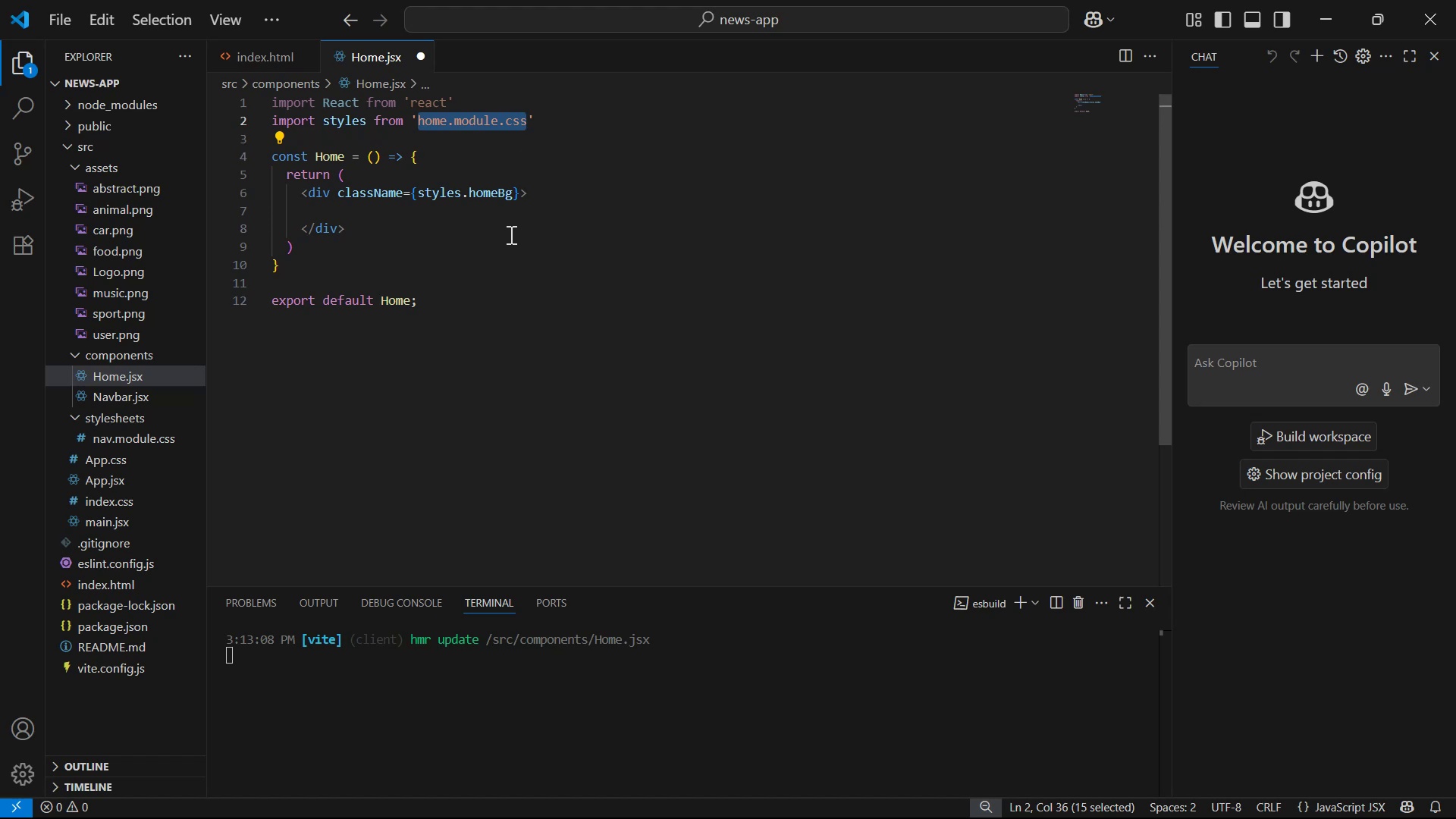 
key(Control+C)
 